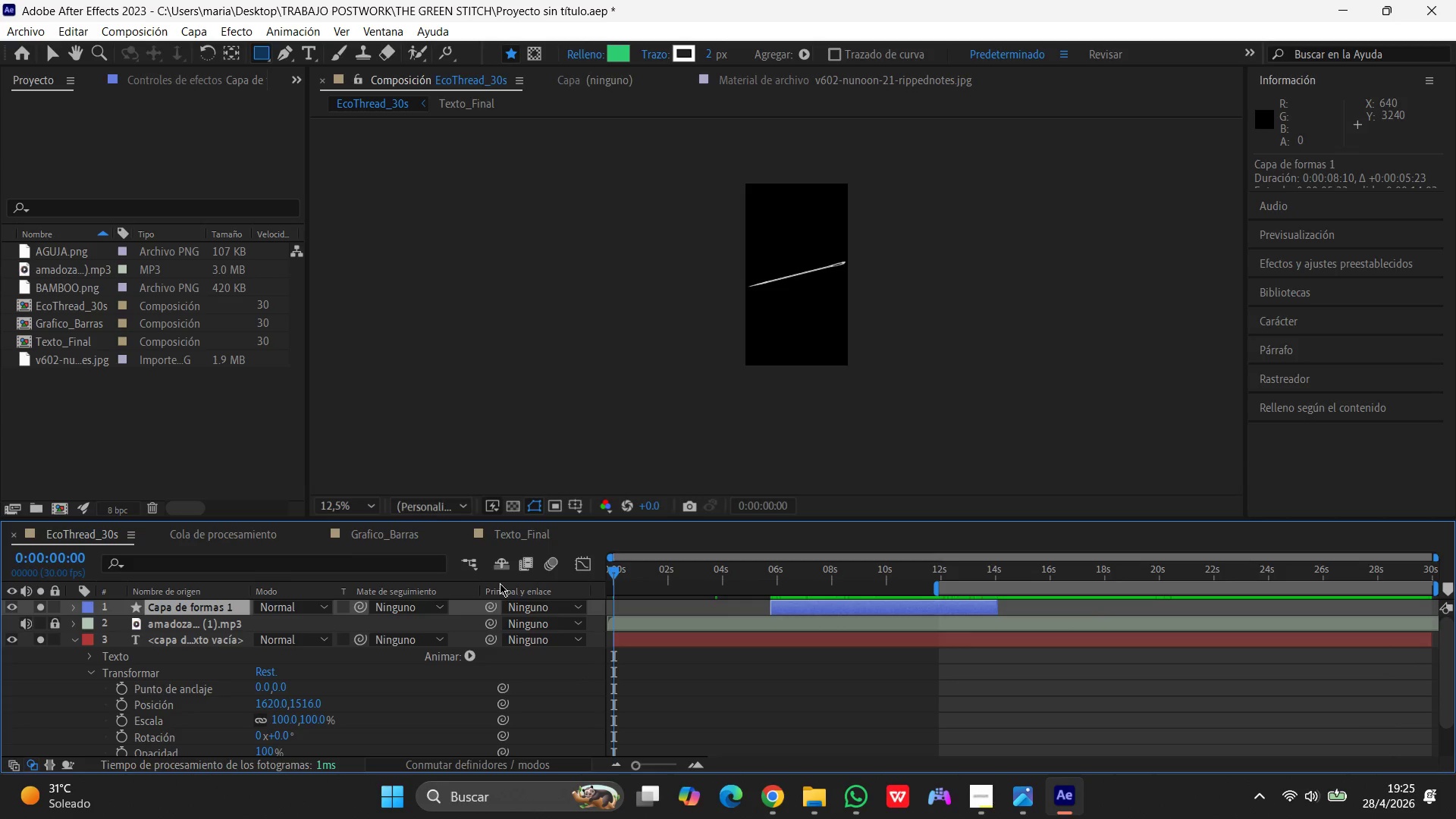 
key(Space)
 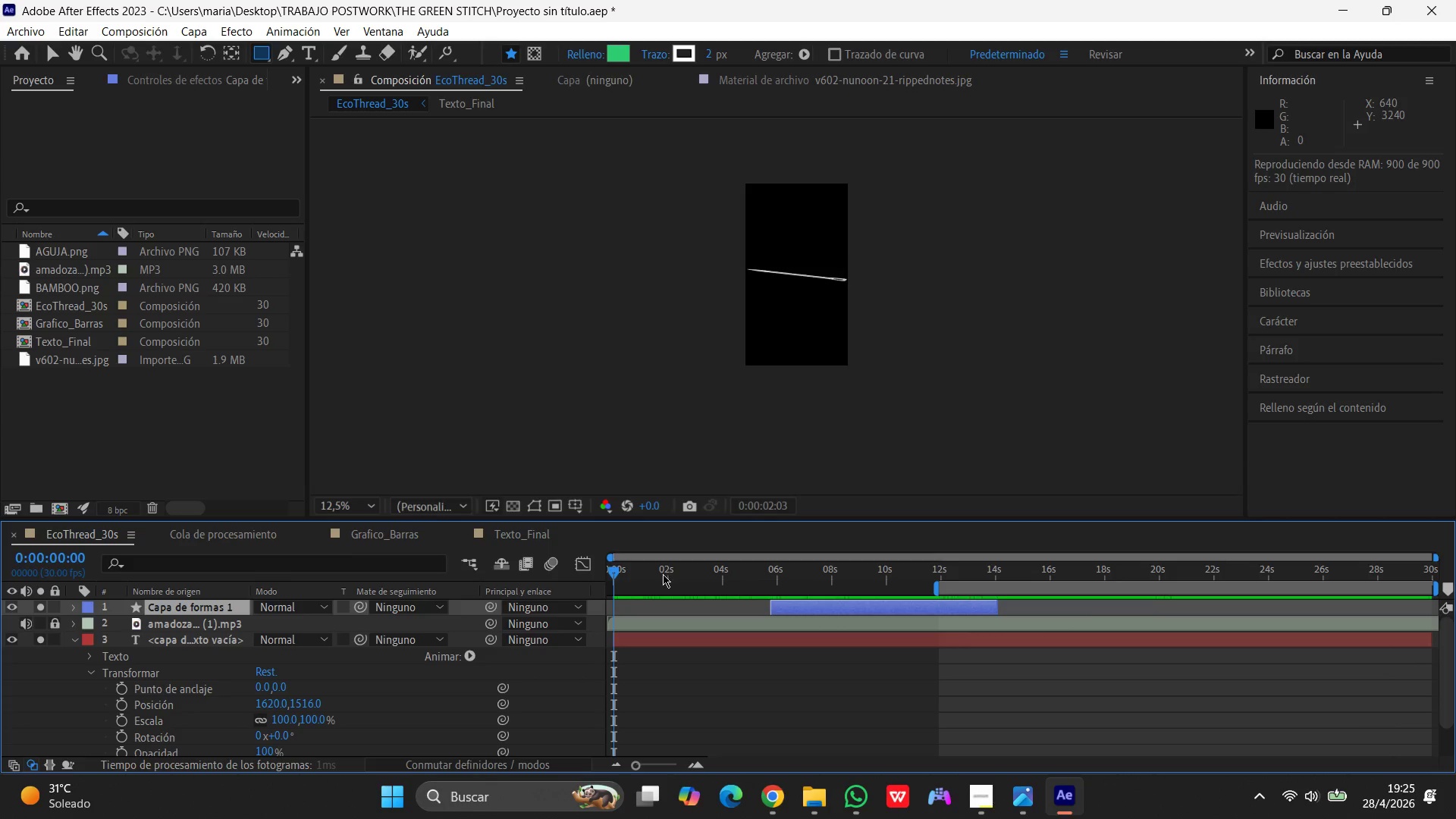 
mouse_move([633, 573])
 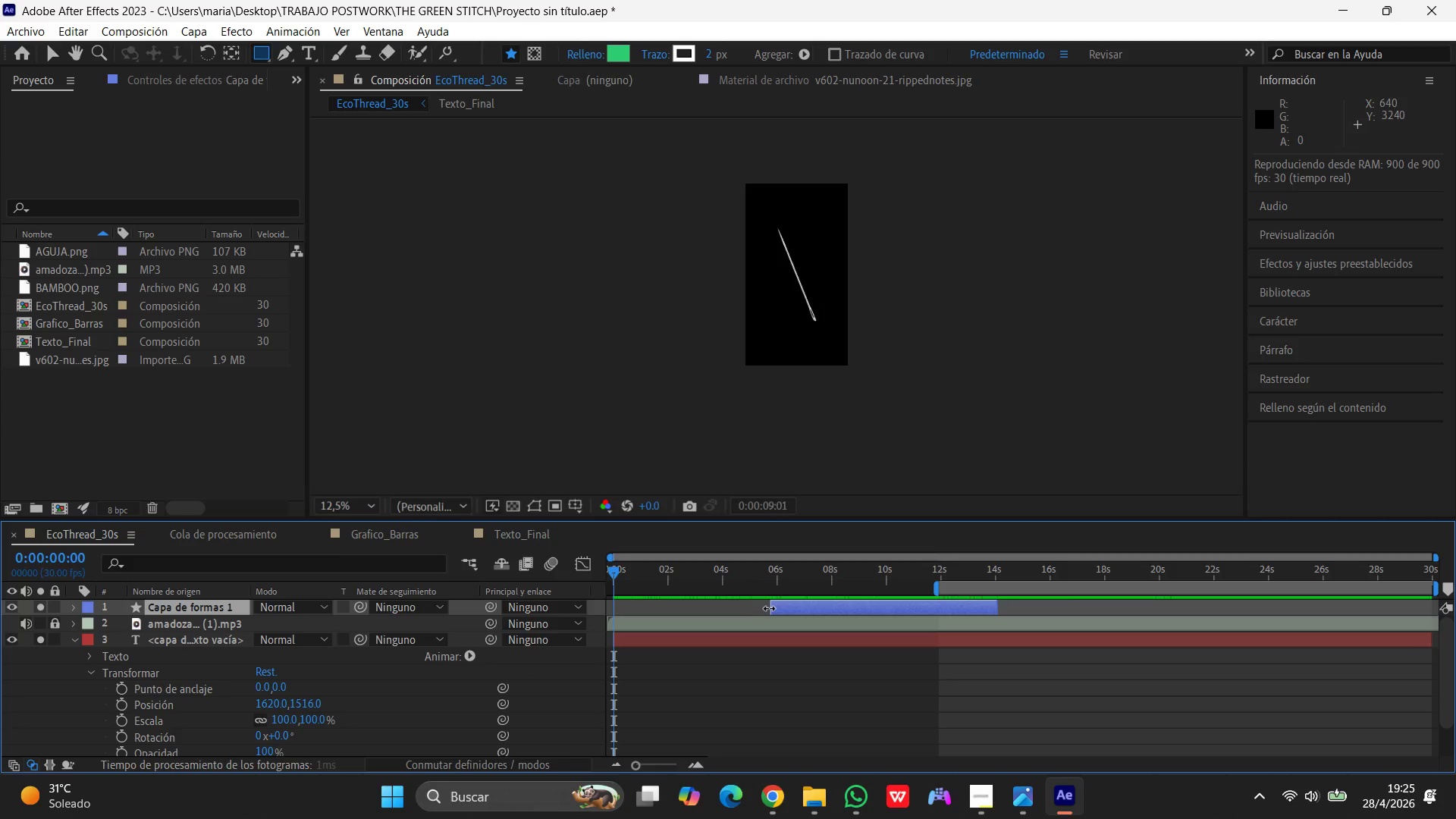 
wait(6.19)
 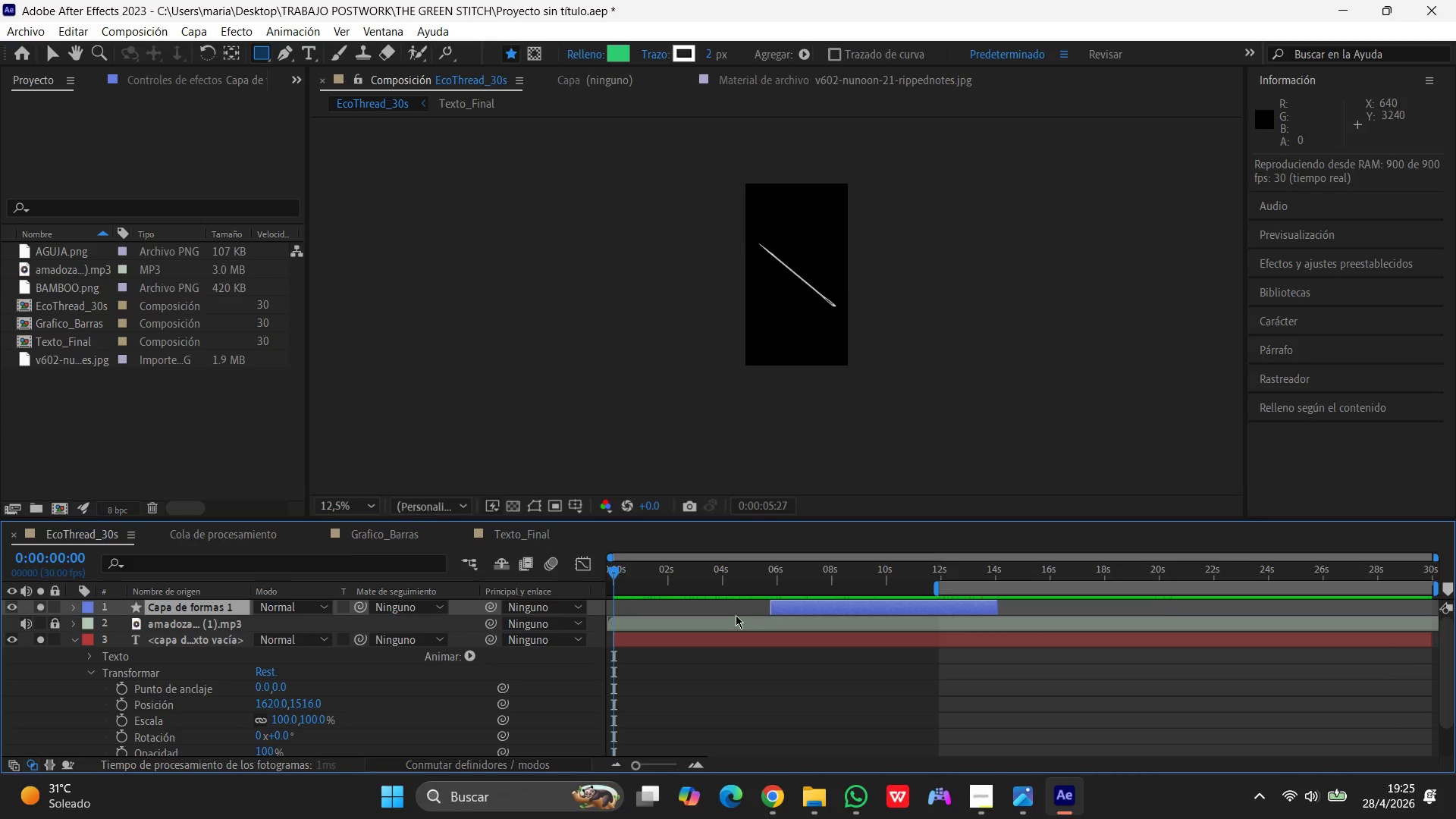 
left_click_drag(start_coordinate=[769, 608], to_coordinate=[749, 610])
 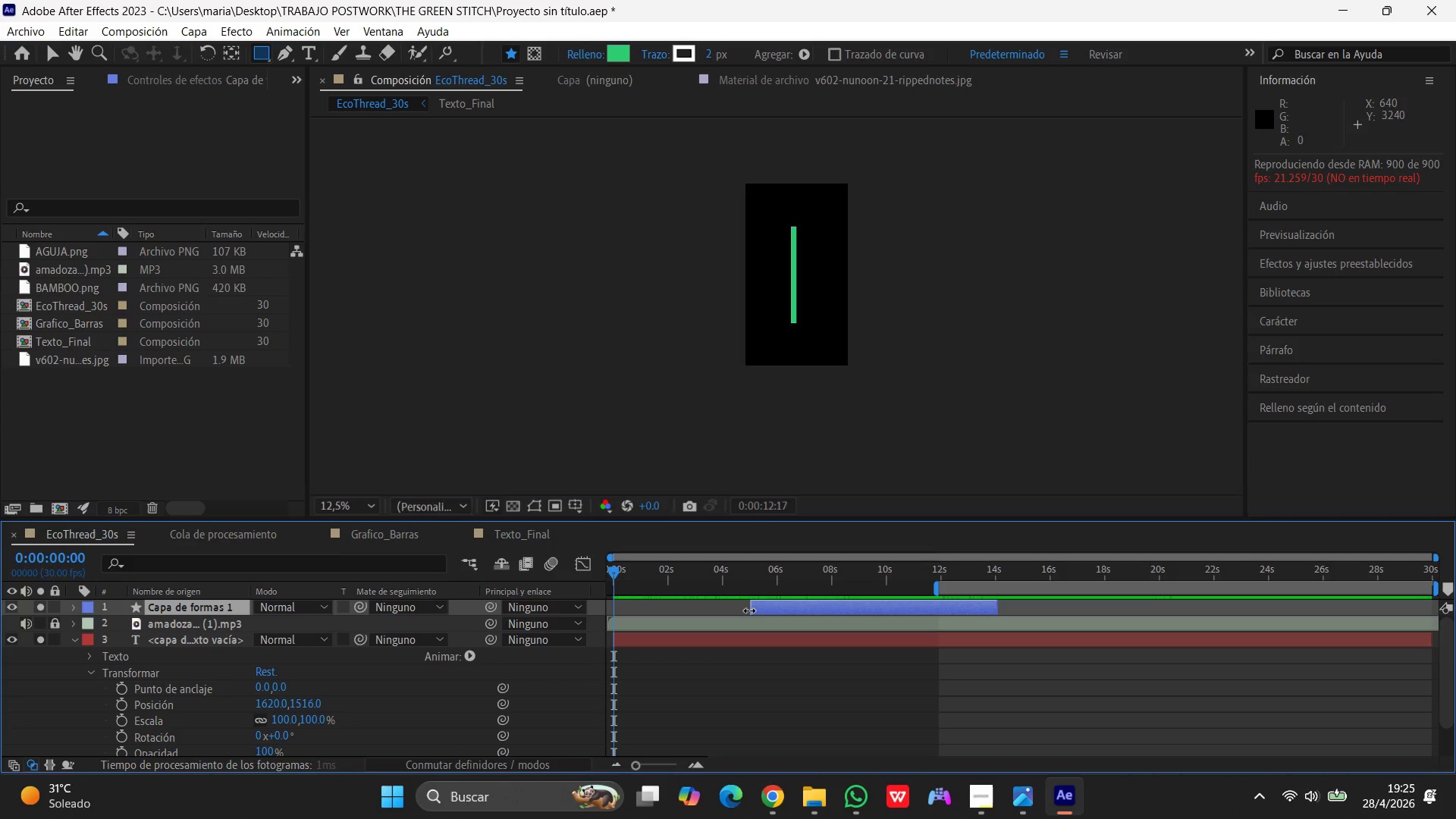 
left_click_drag(start_coordinate=[749, 610], to_coordinate=[731, 611])
 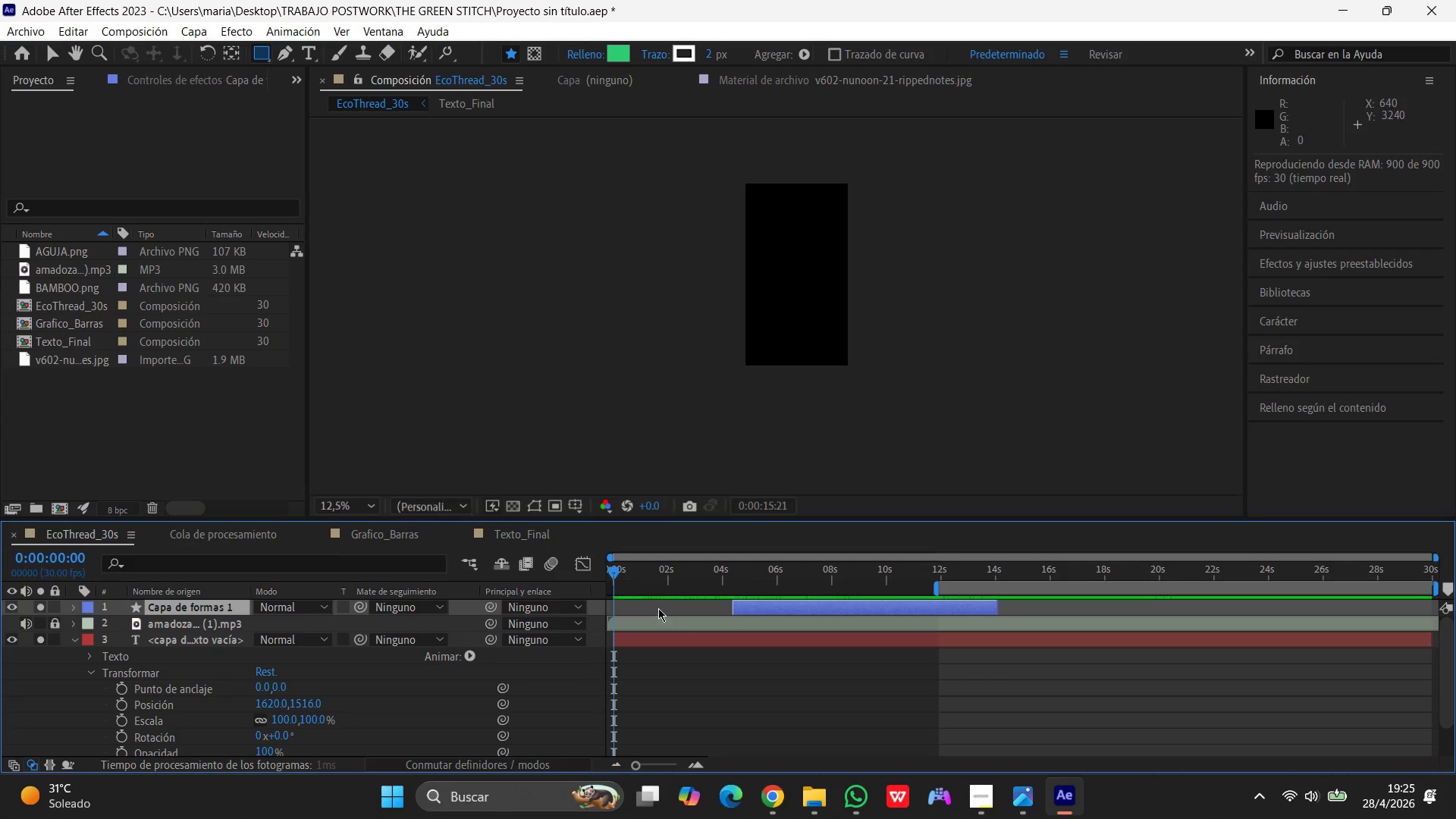 
mouse_move([642, 569])
 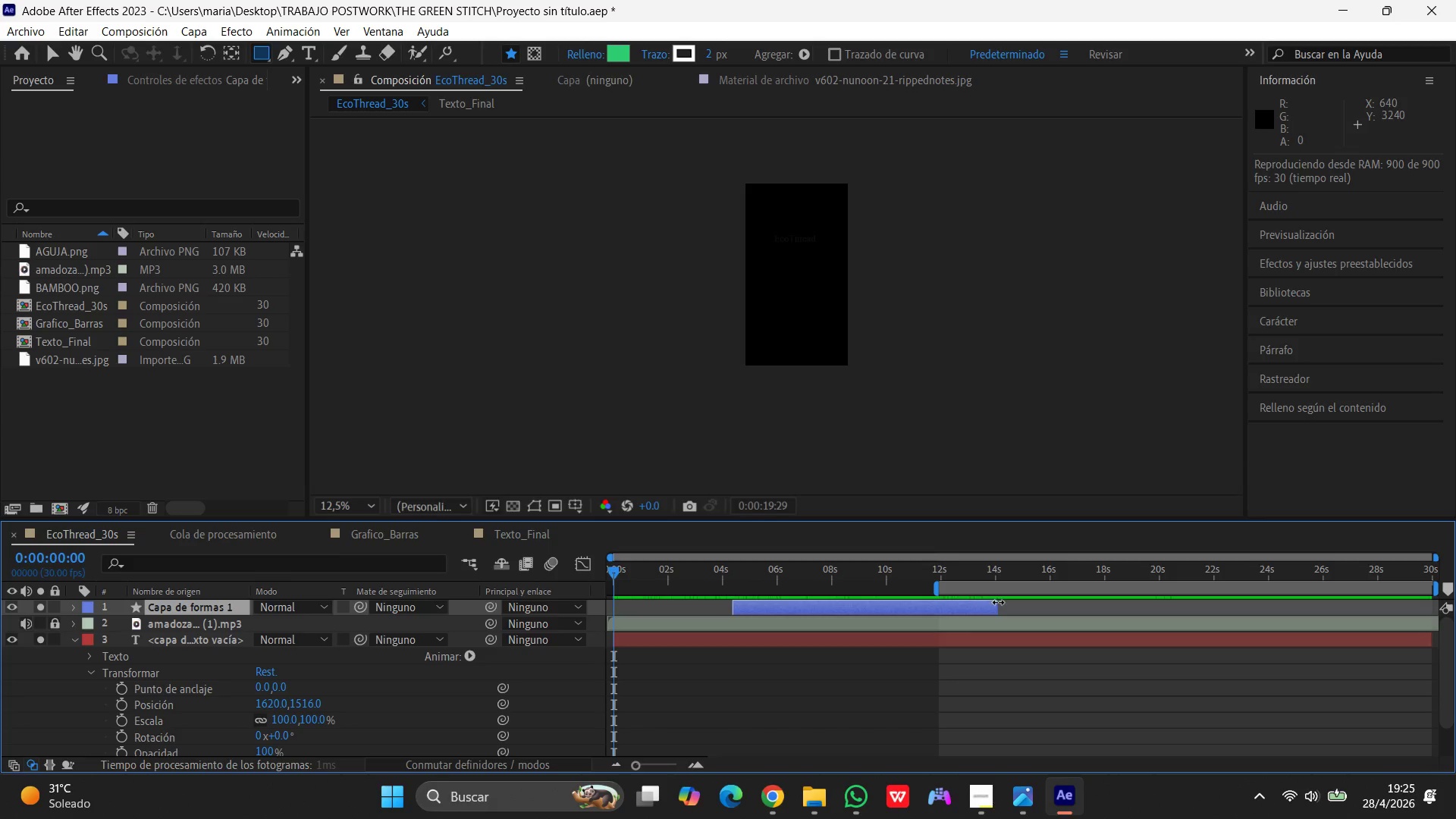 
left_click_drag(start_coordinate=[997, 604], to_coordinate=[1055, 608])
 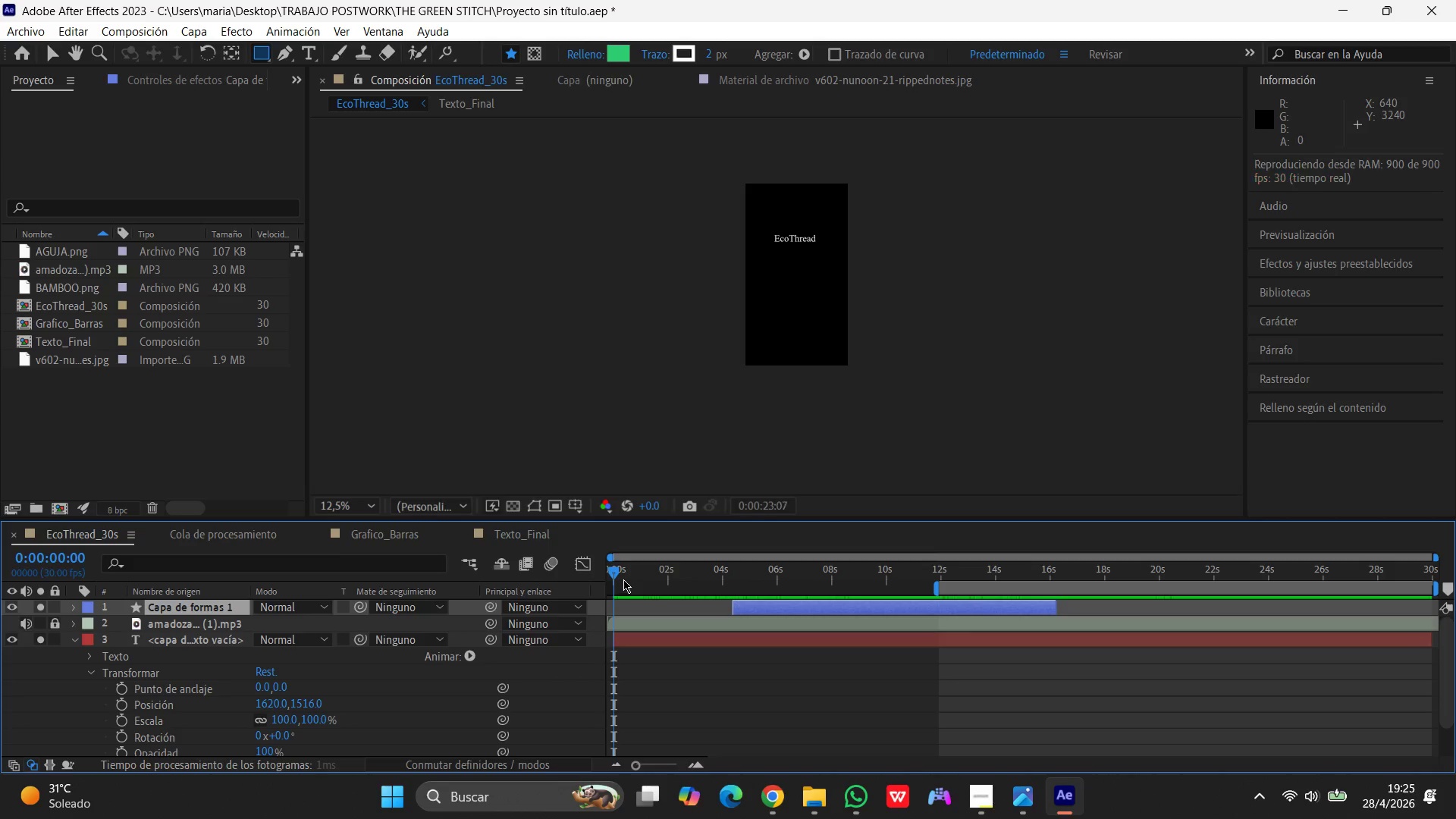 
key(Space)
 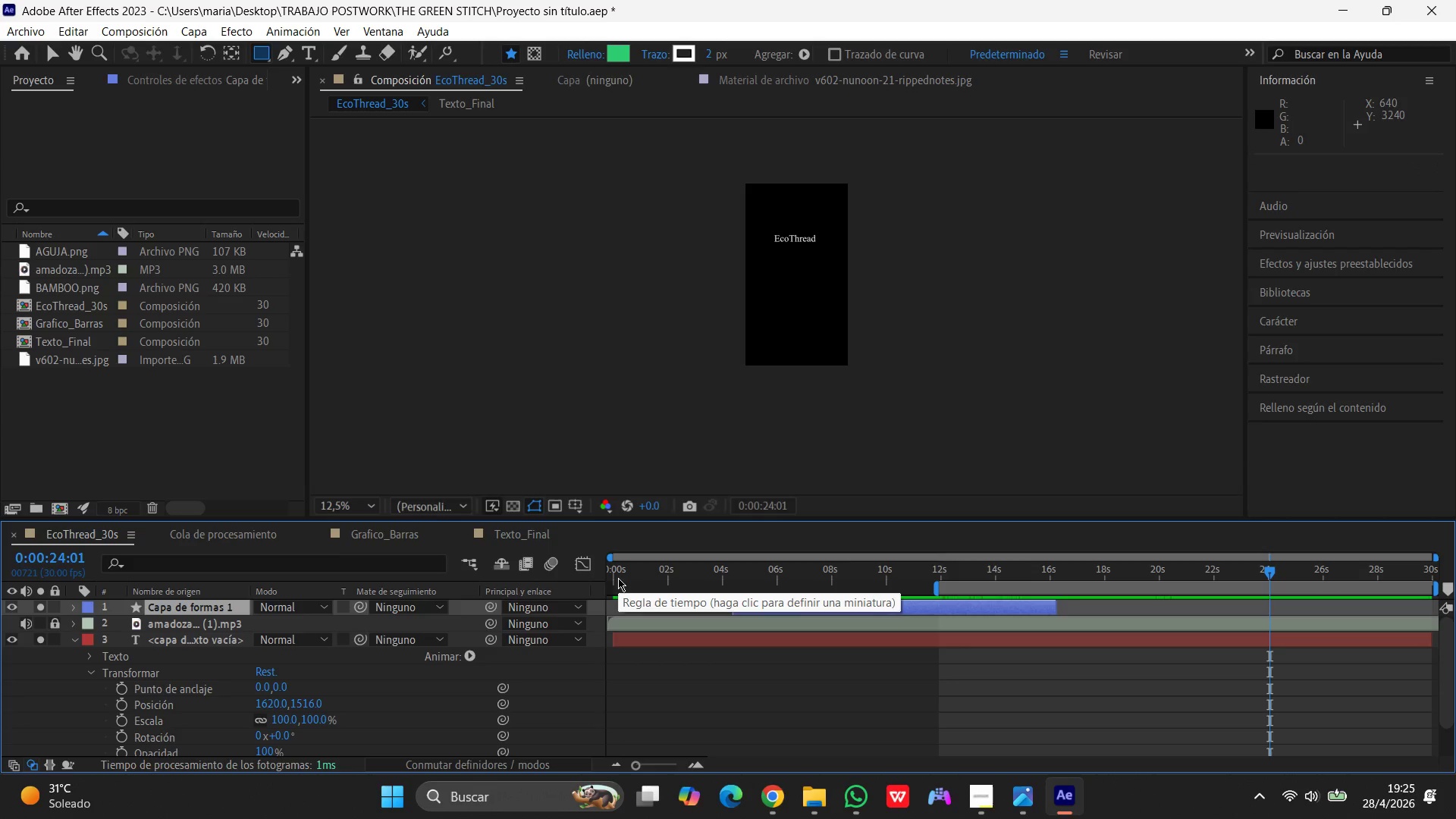 
key(Space)
 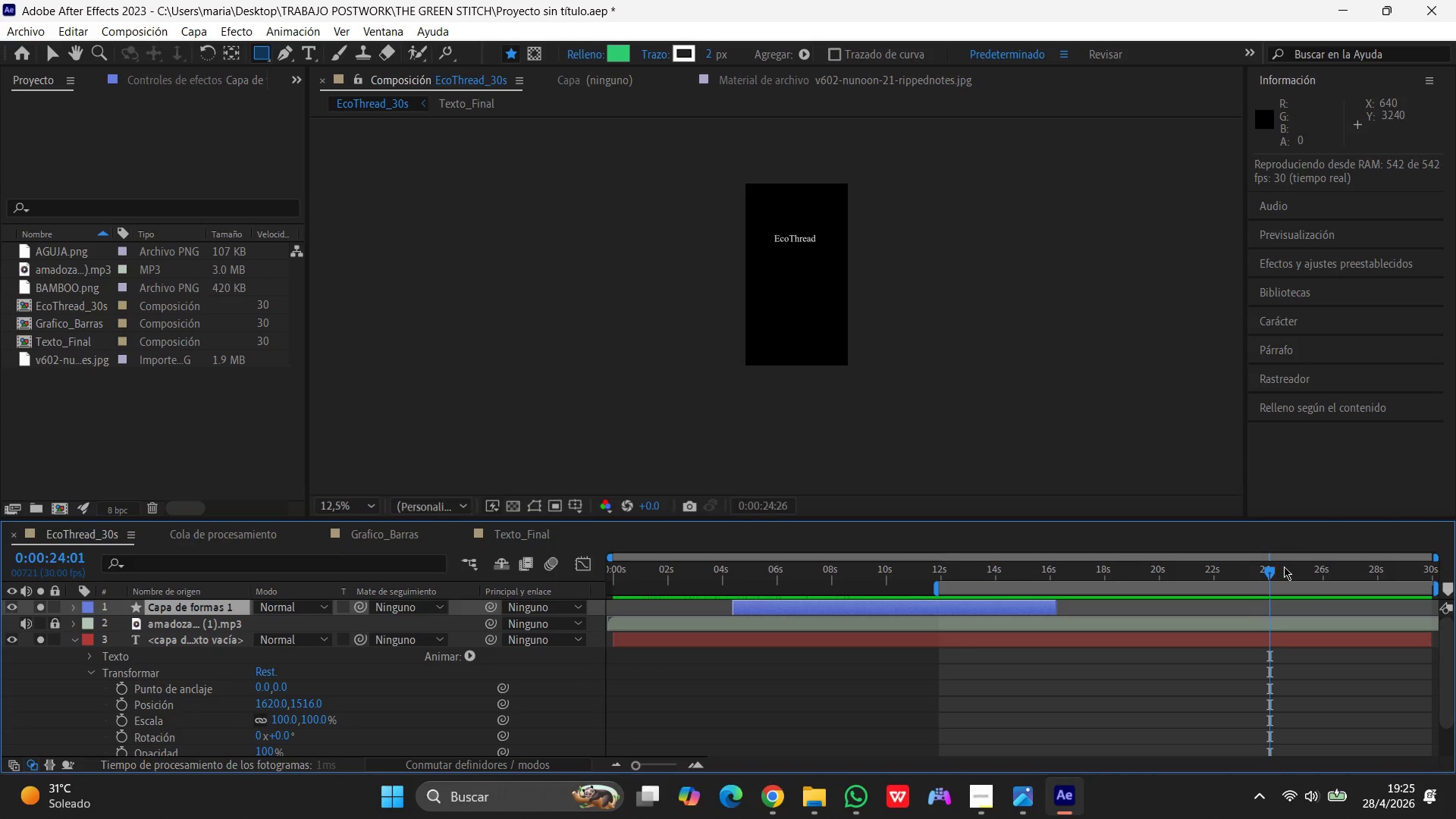 
left_click_drag(start_coordinate=[1272, 572], to_coordinate=[485, 592])
 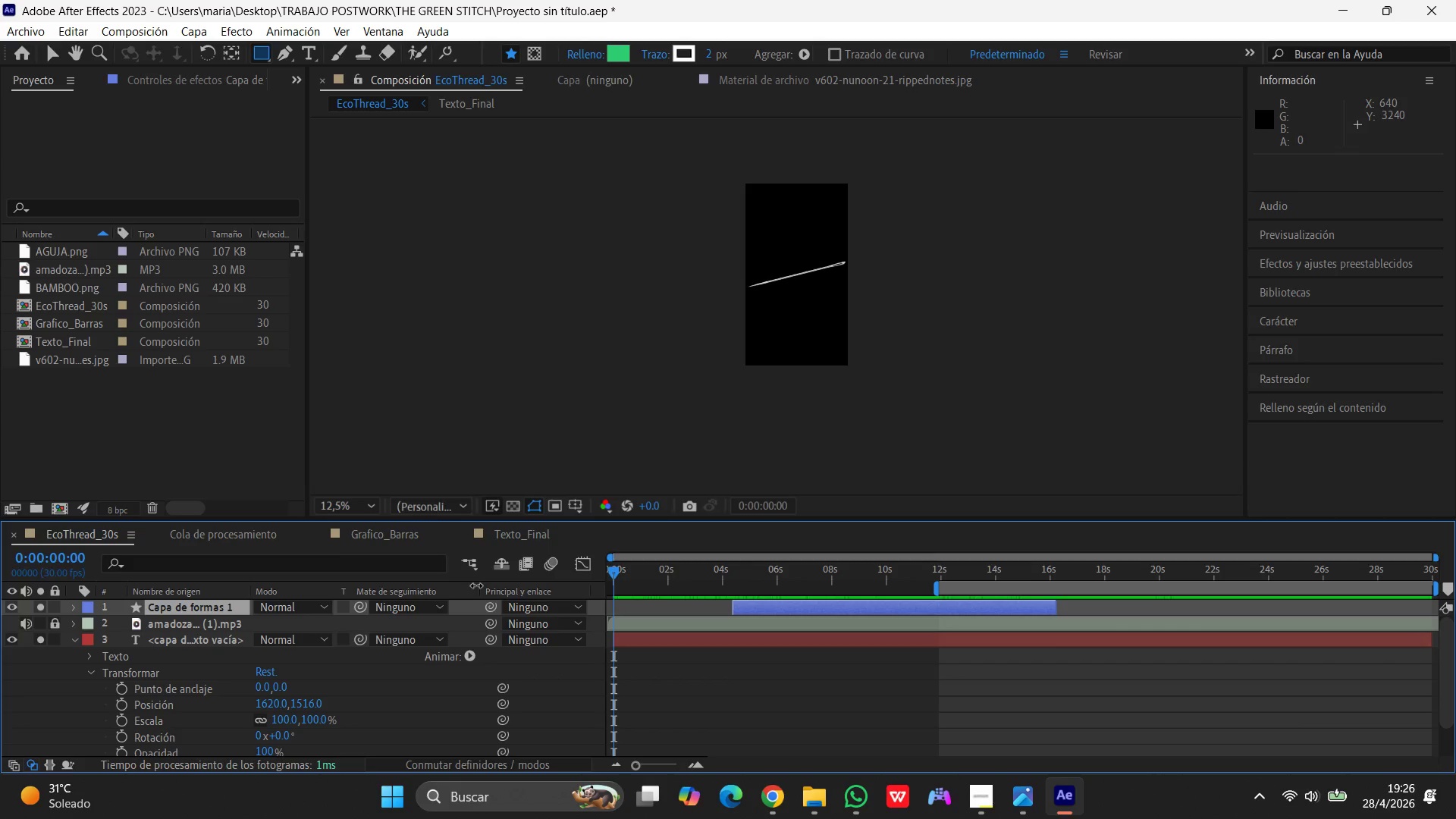 
key(Space)
 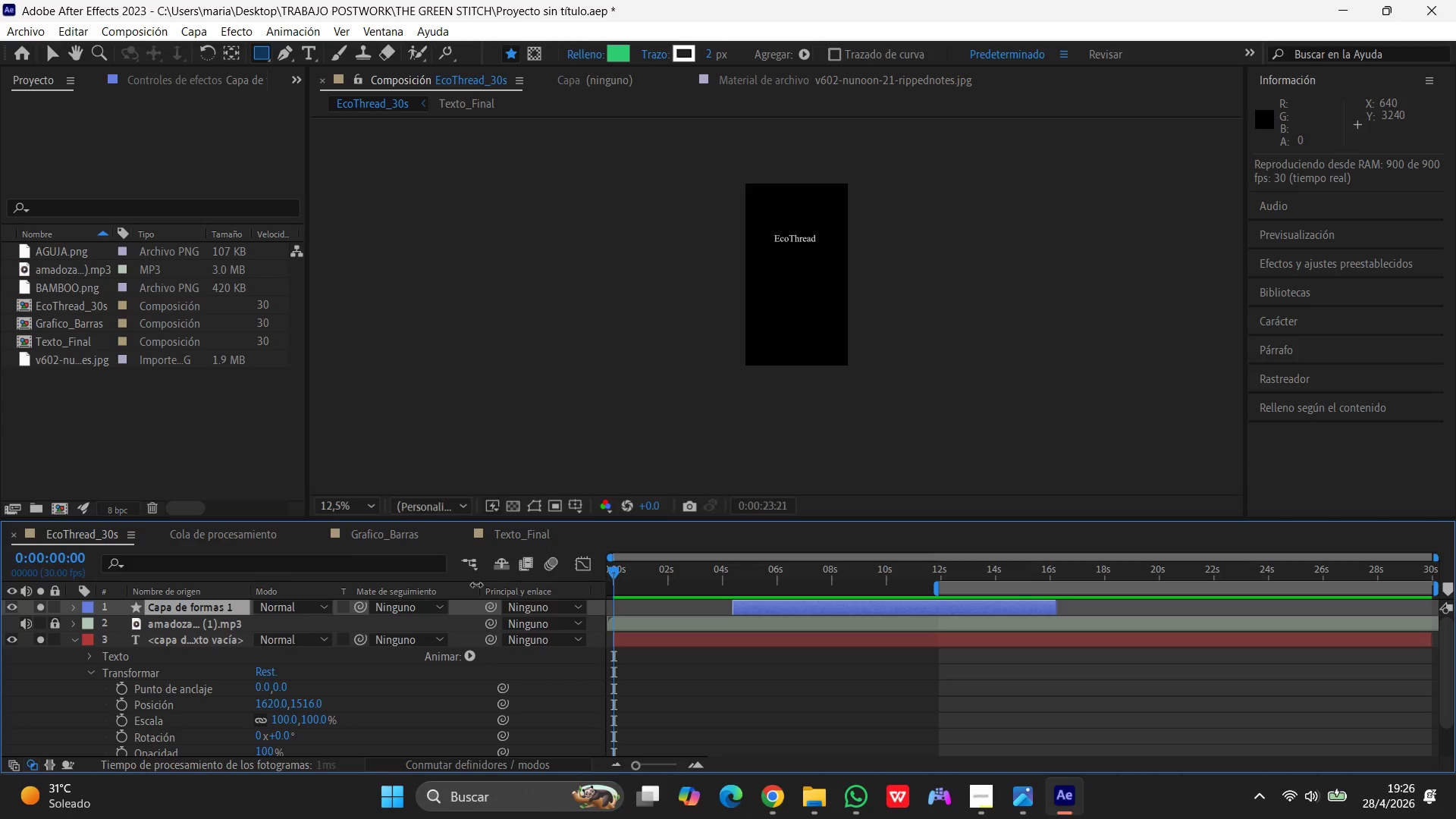 
wait(29.06)
 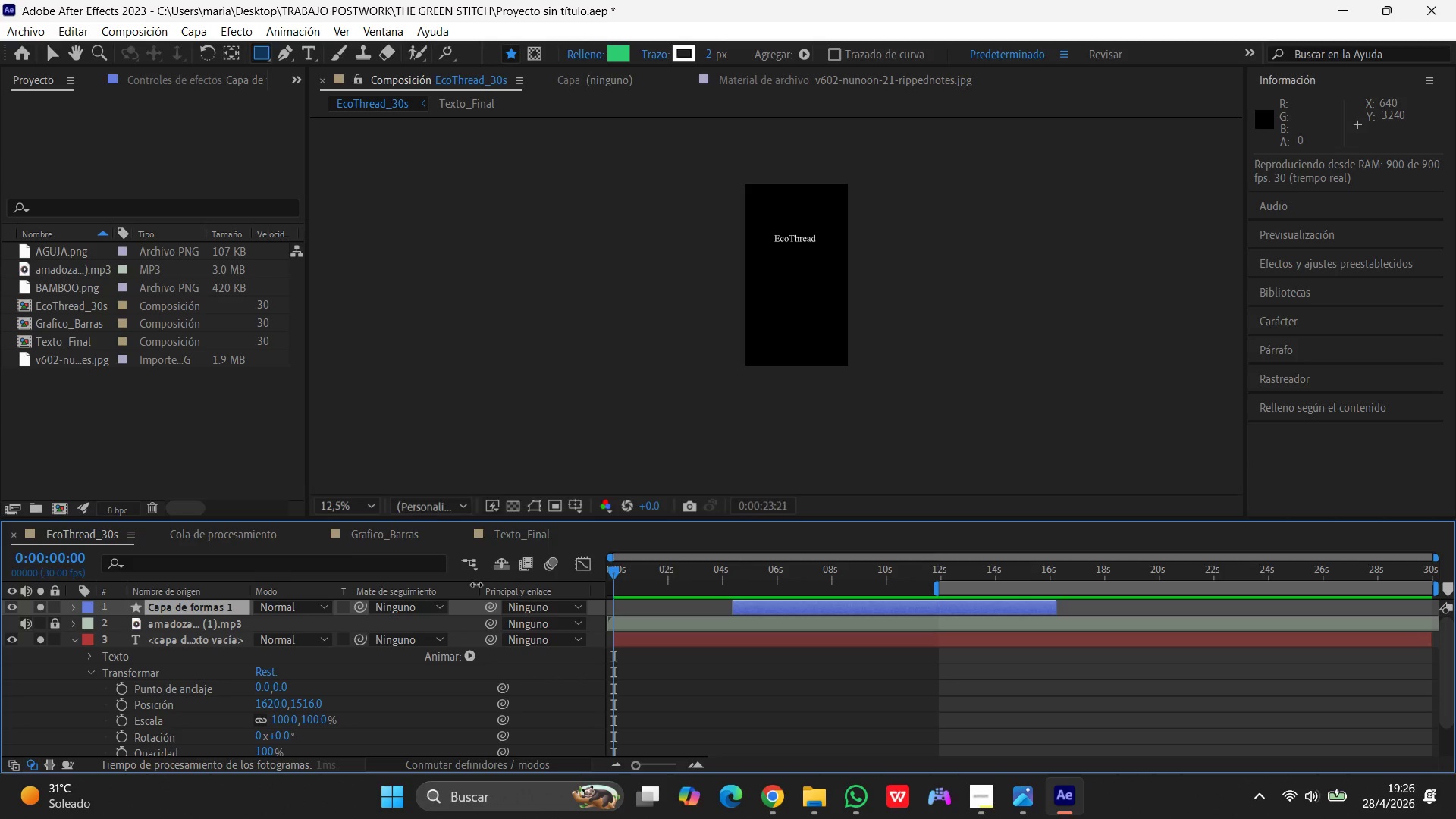 
key(Space)
 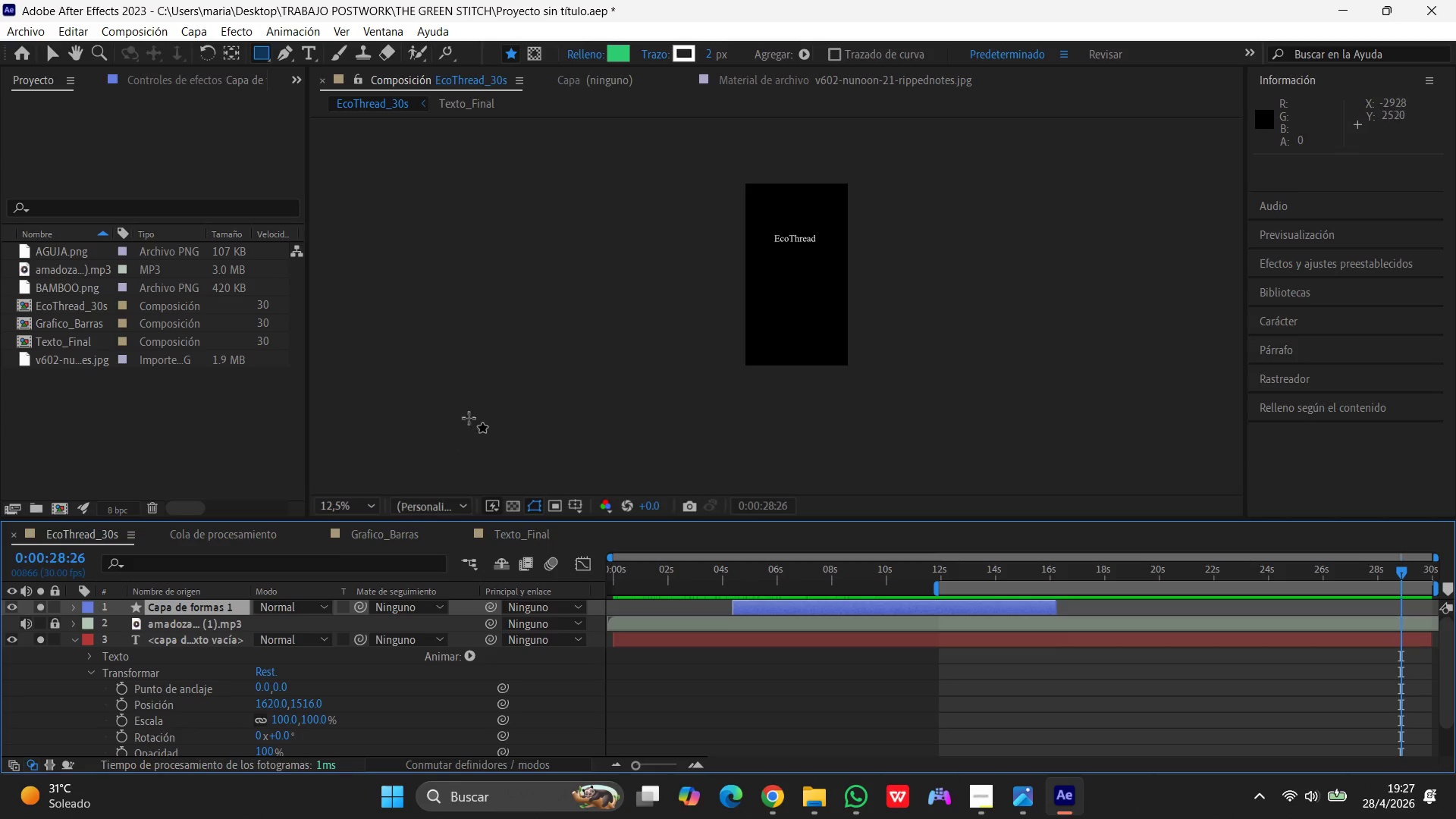 
wait(82.19)
 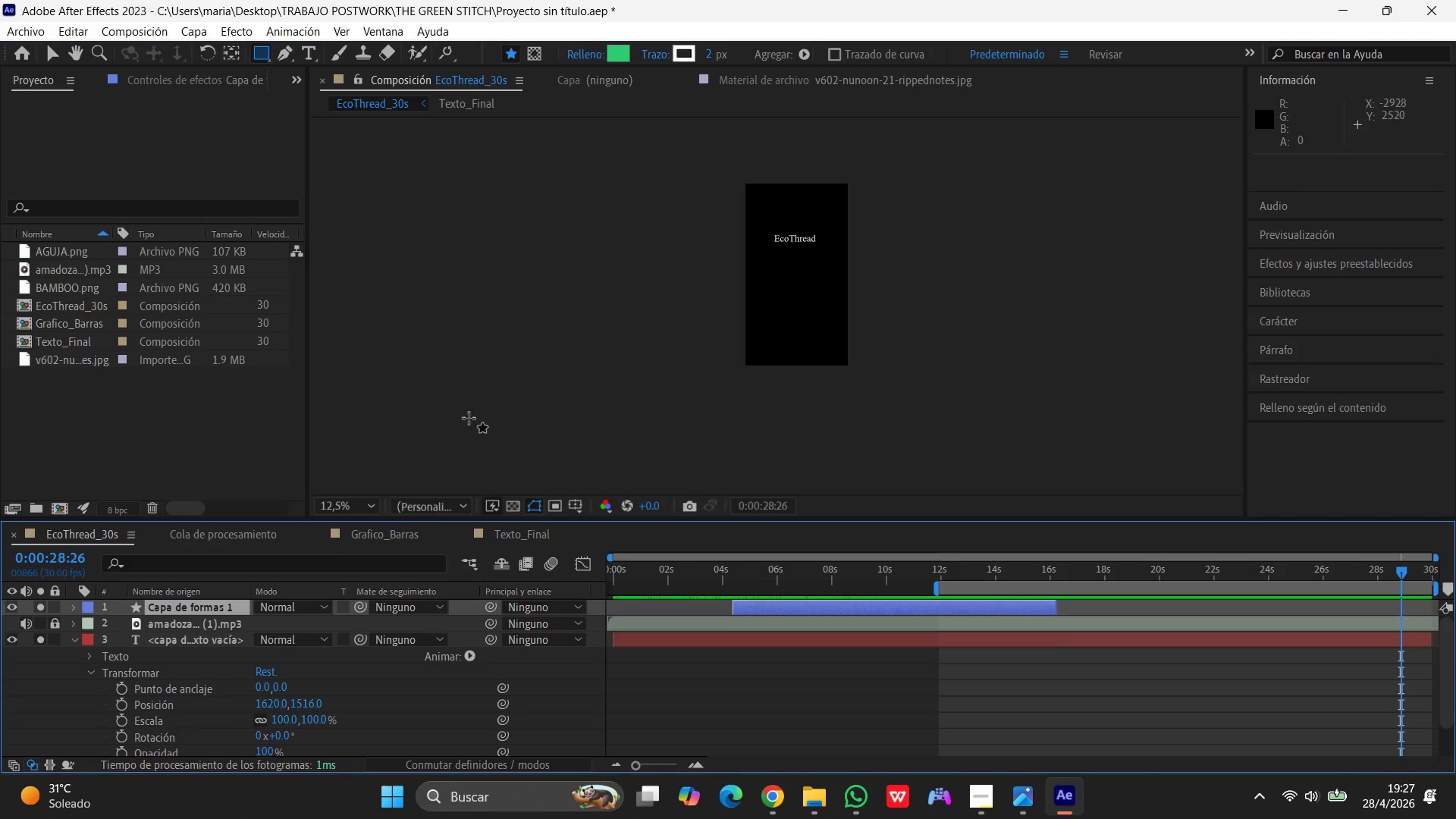 
left_click_drag(start_coordinate=[1399, 574], to_coordinate=[1451, 563])
 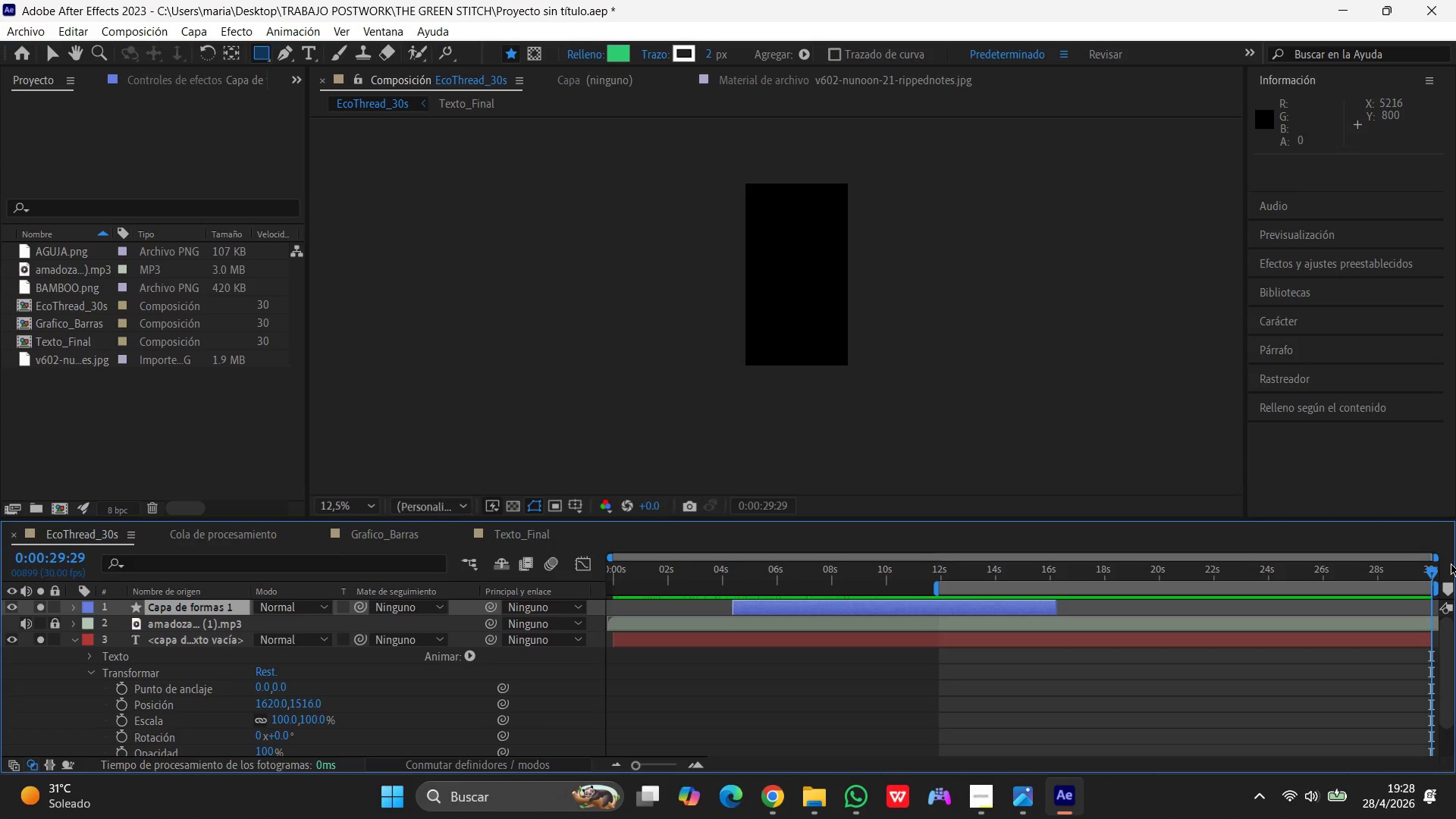 
wait(13.11)
 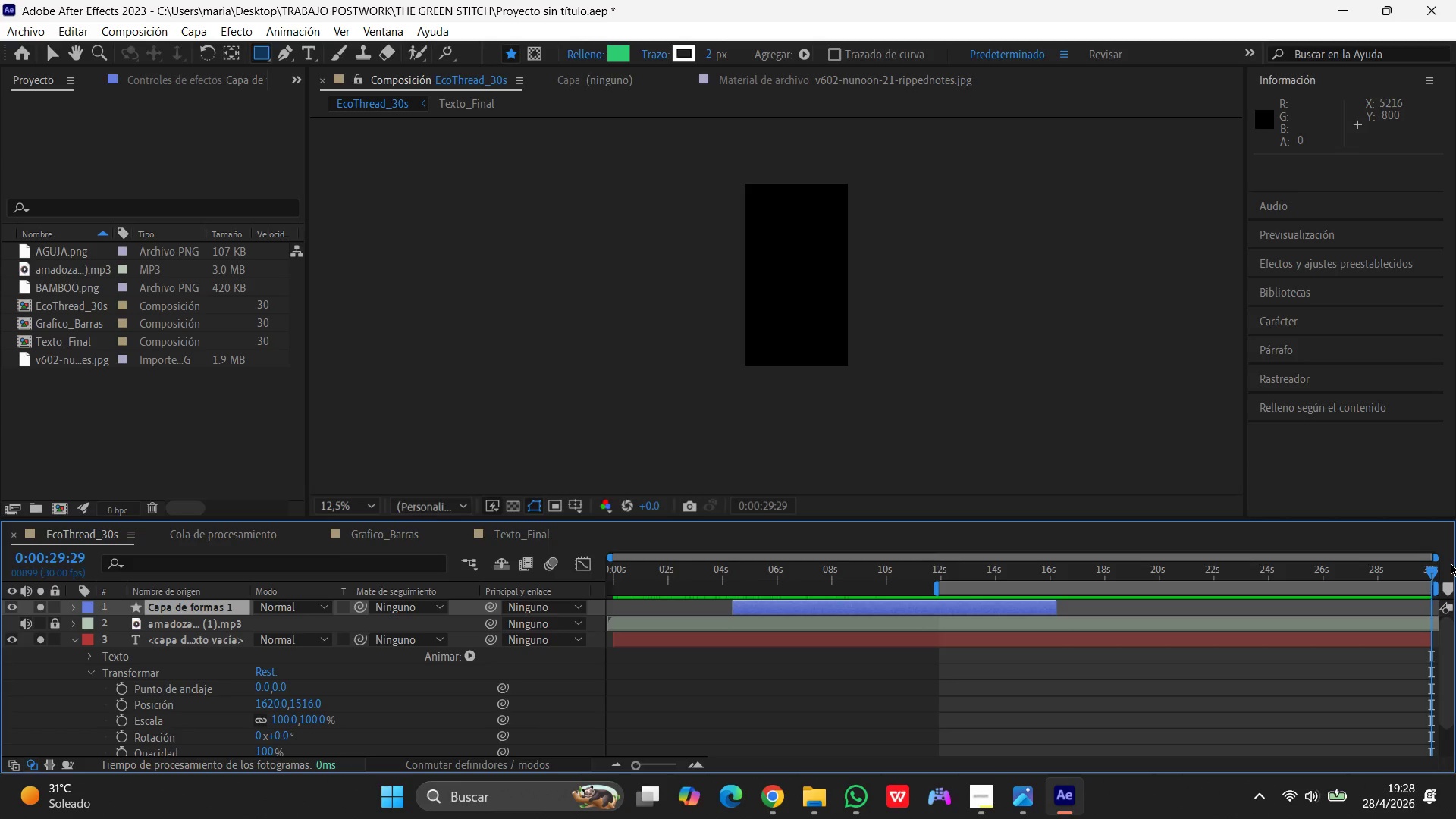 
left_click([827, 301])
 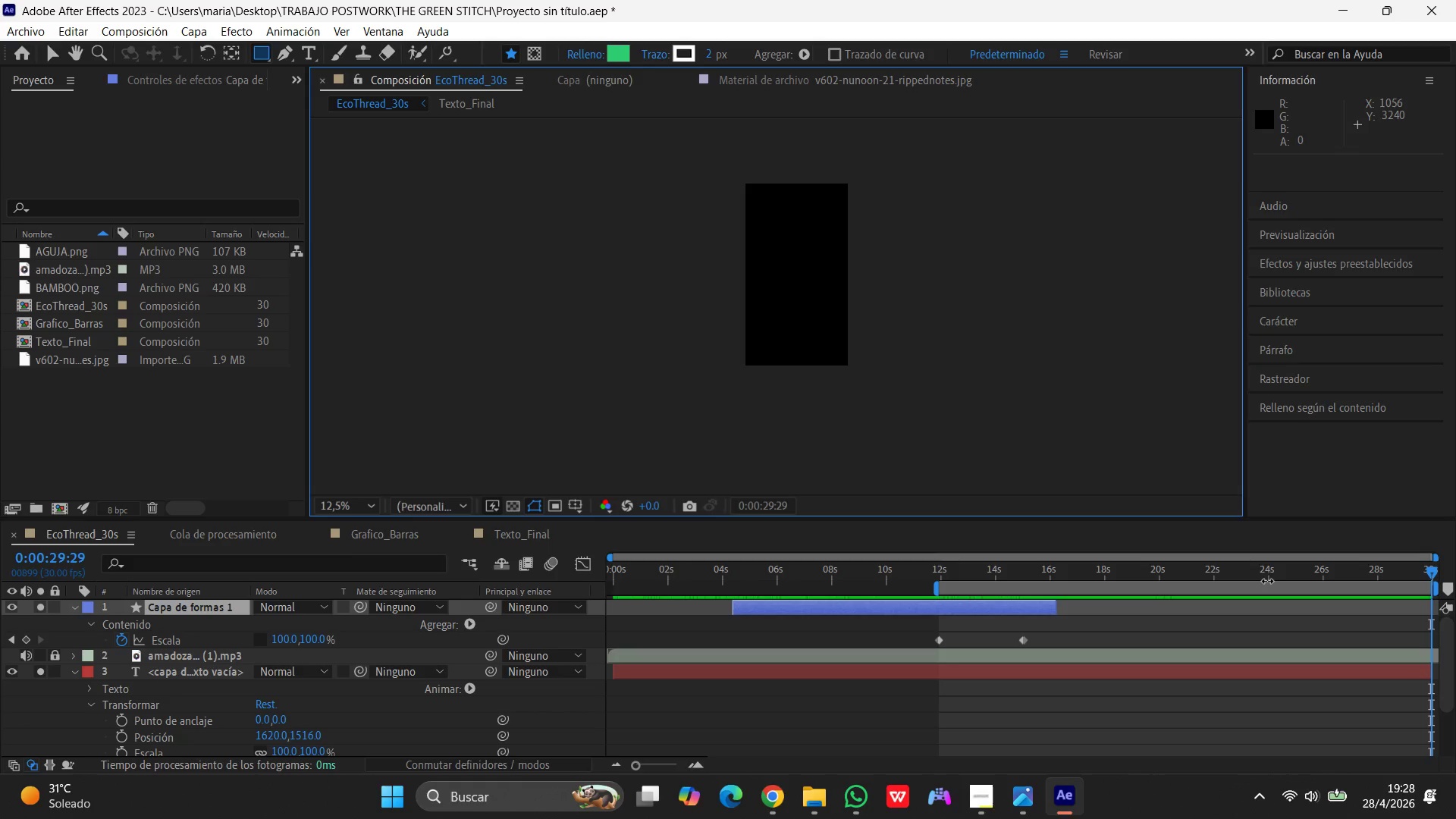 
left_click_drag(start_coordinate=[847, 606], to_coordinate=[1054, 606])
 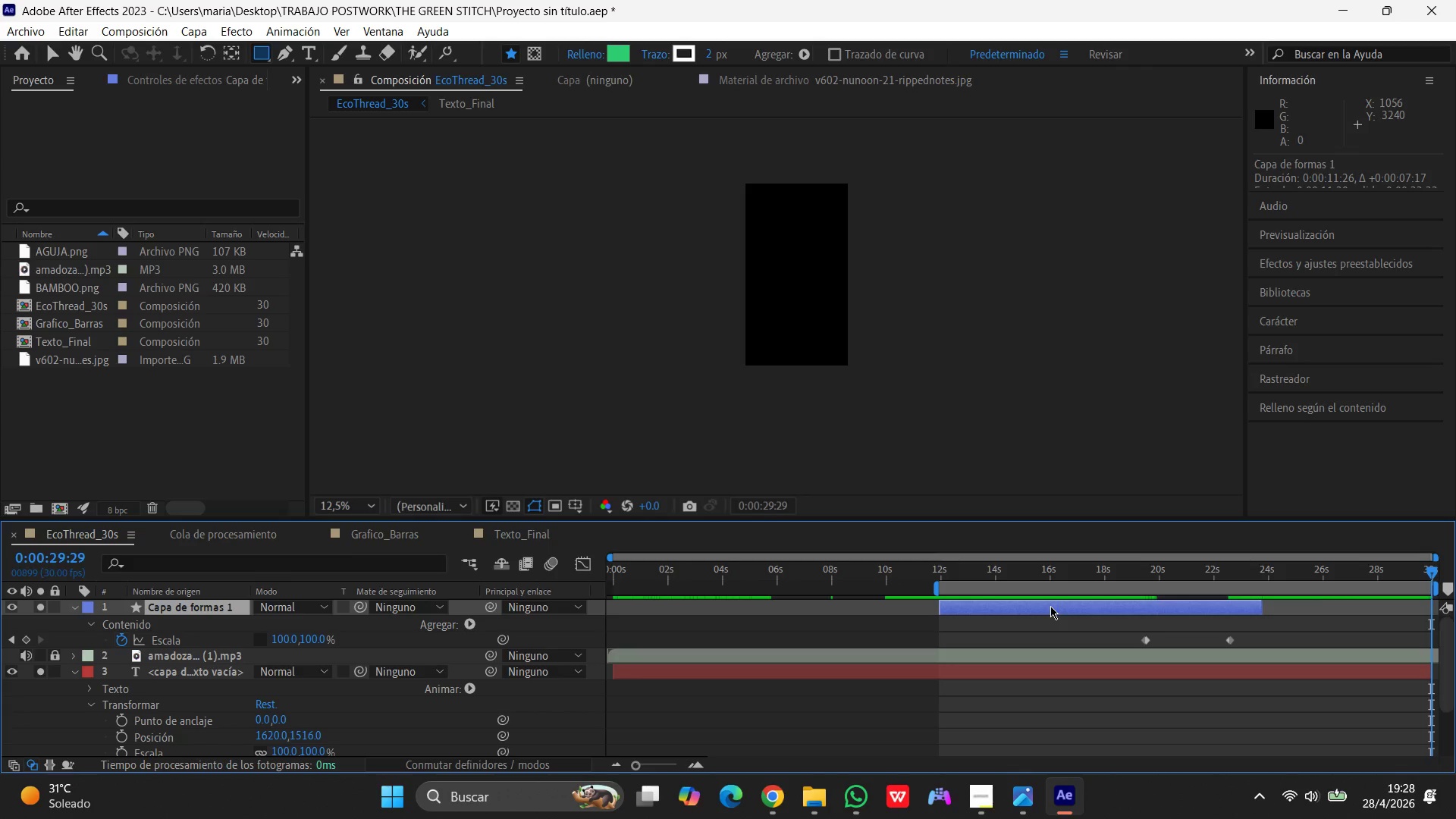 
wait(8.33)
 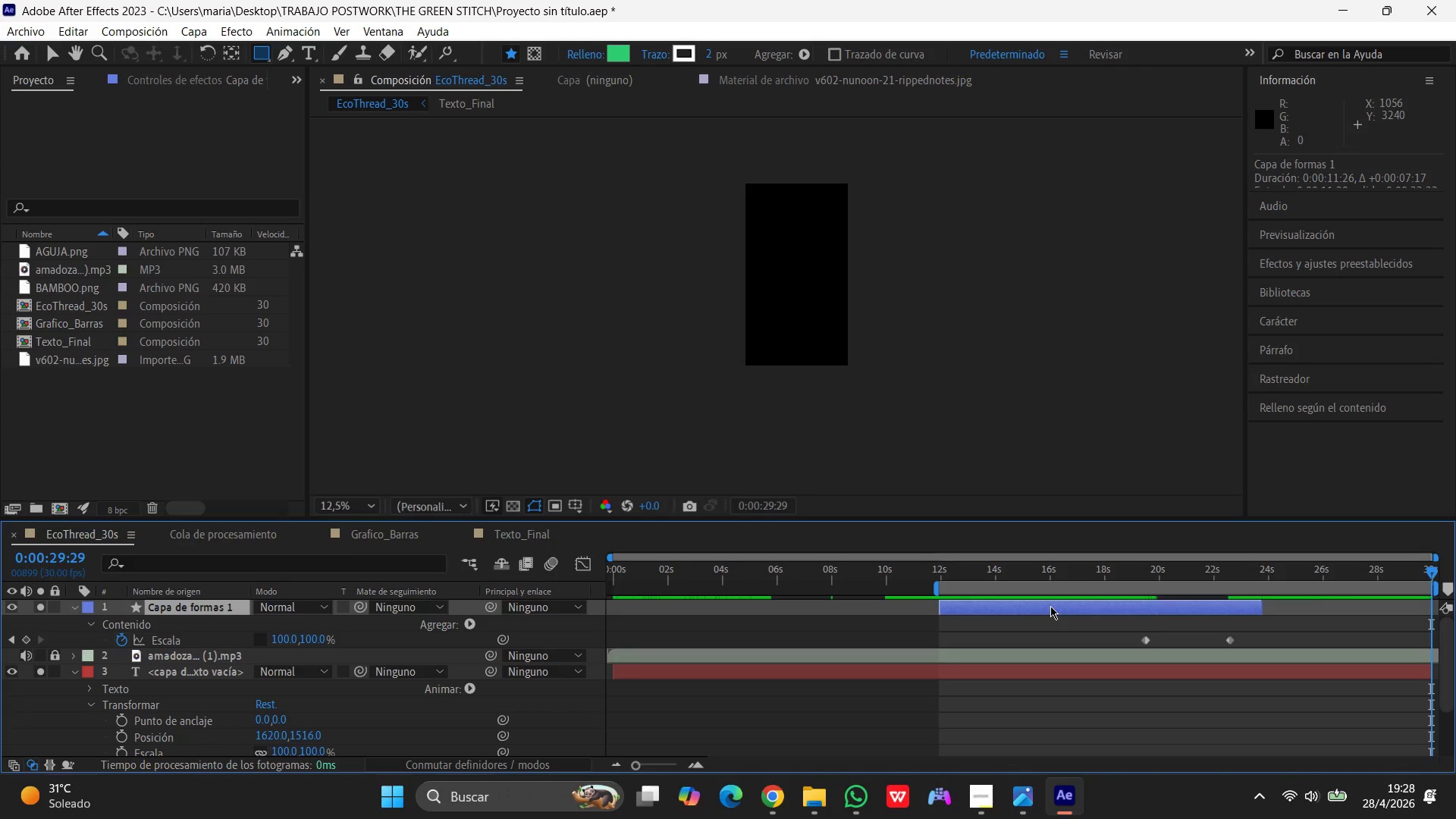 
left_click_drag(start_coordinate=[1263, 609], to_coordinate=[1454, 595])
 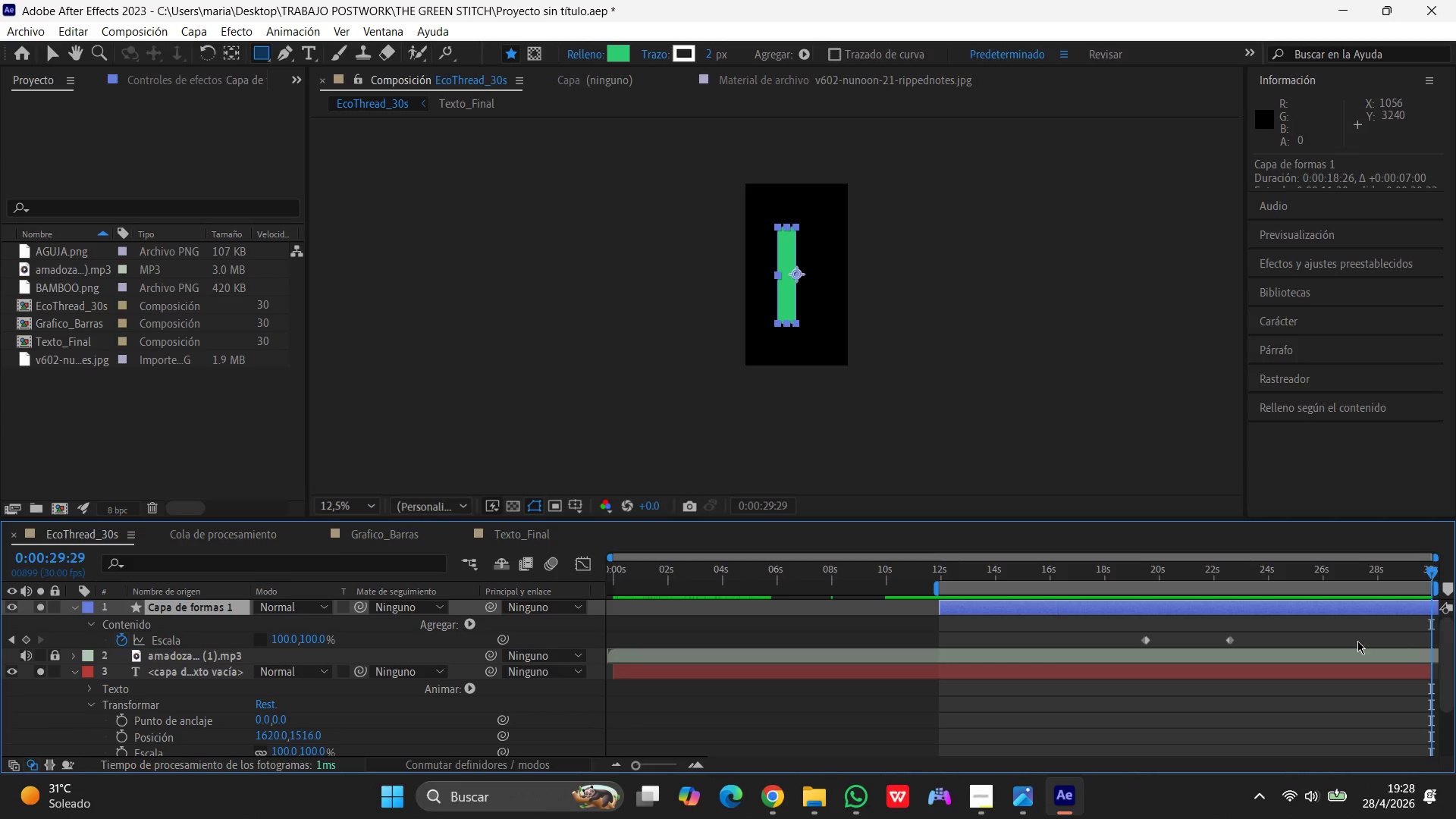 
wait(15.99)
 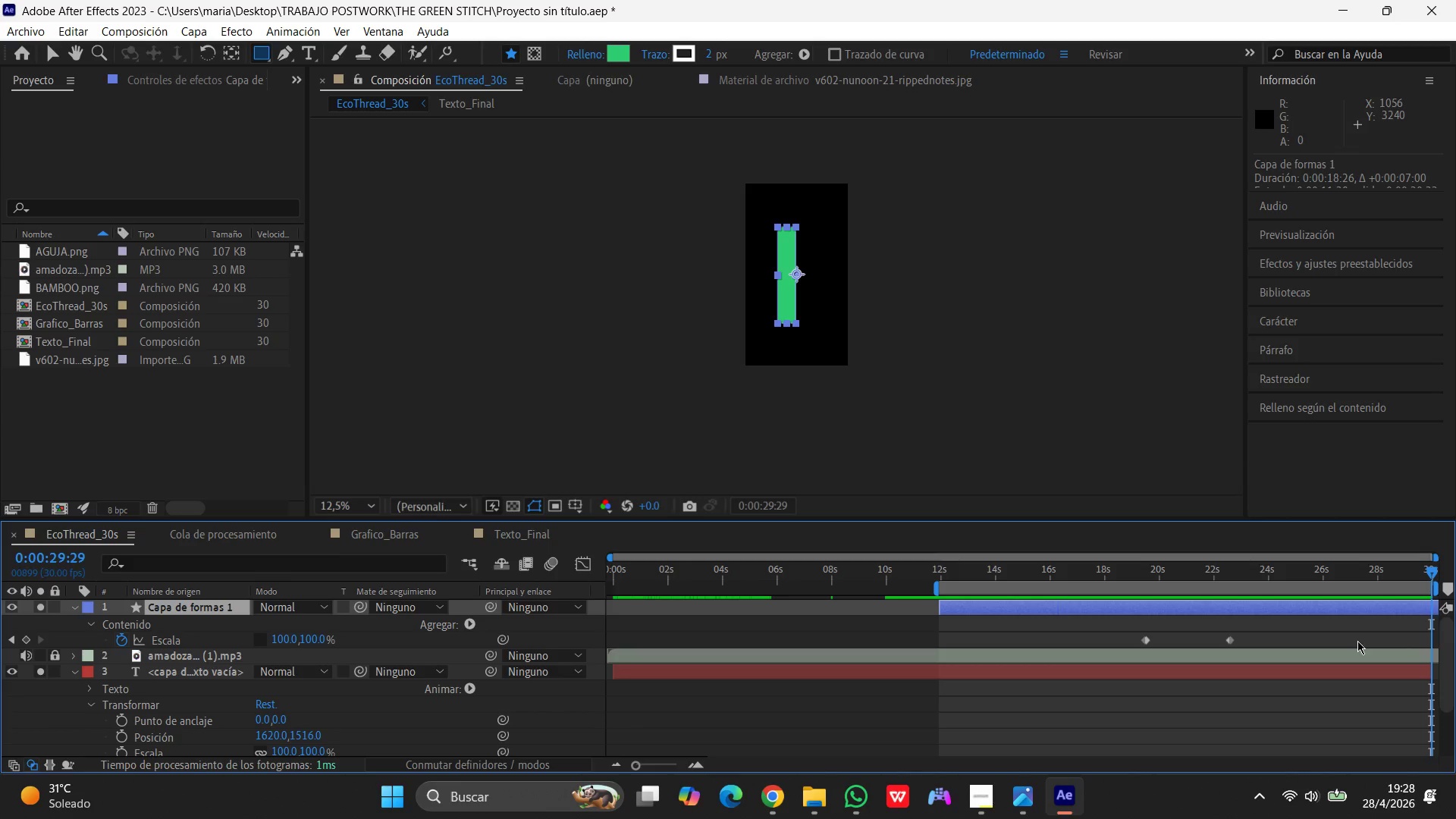 
scroll: coordinate [202, 673], scroll_direction: down, amount: 12.0
 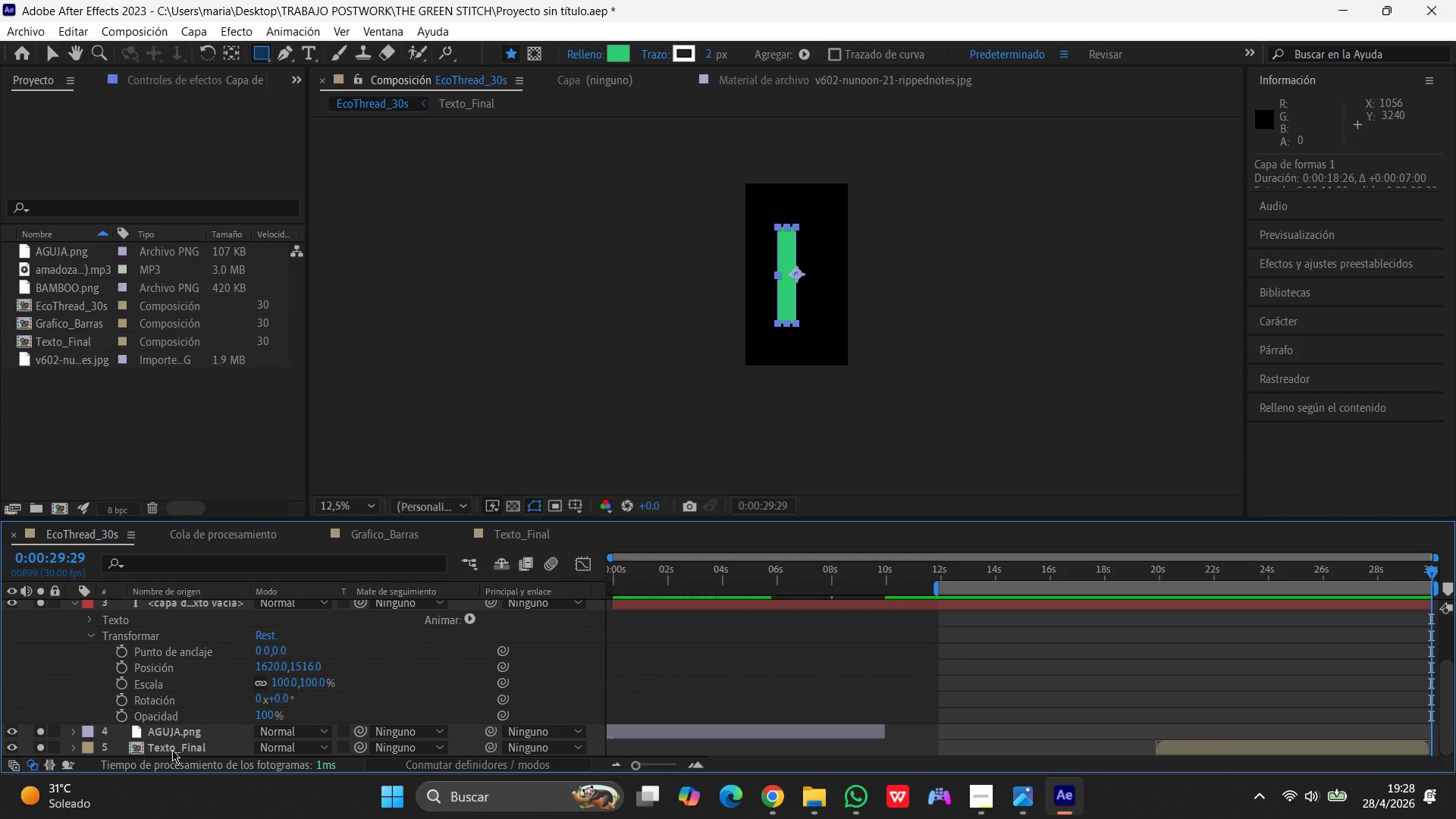 
left_click([173, 749])
 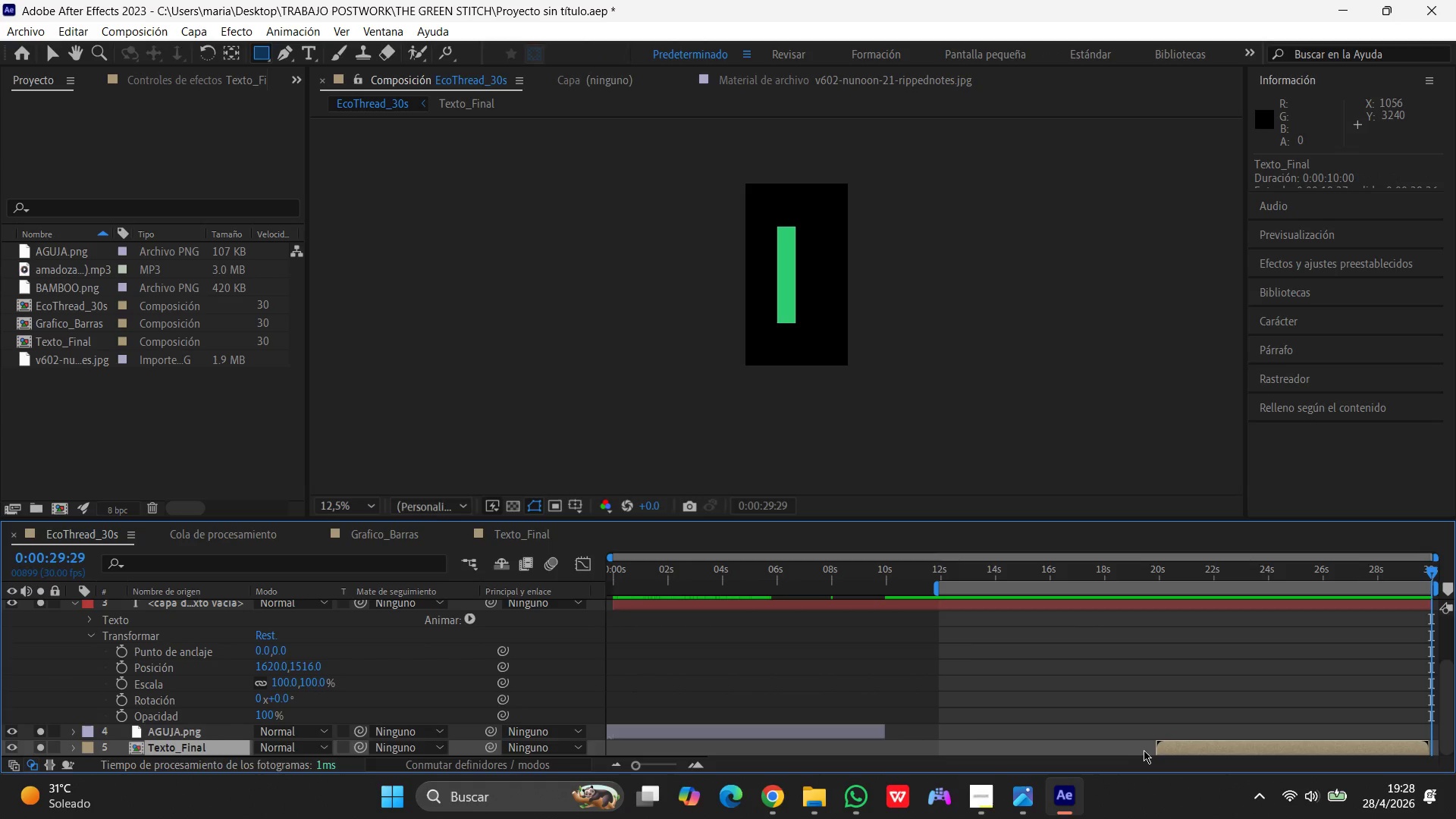 
left_click([1171, 746])
 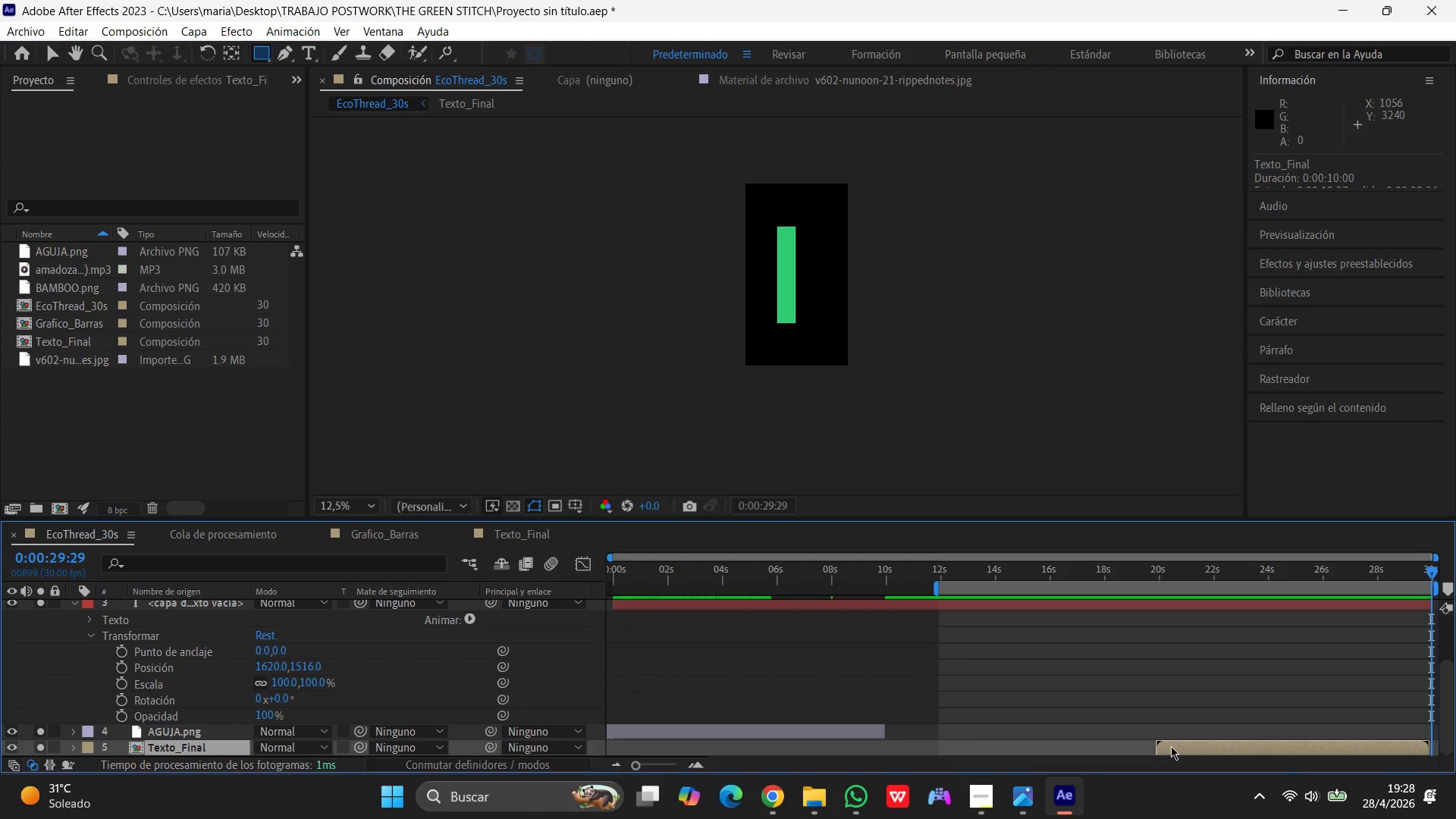 
left_click([1171, 746])
 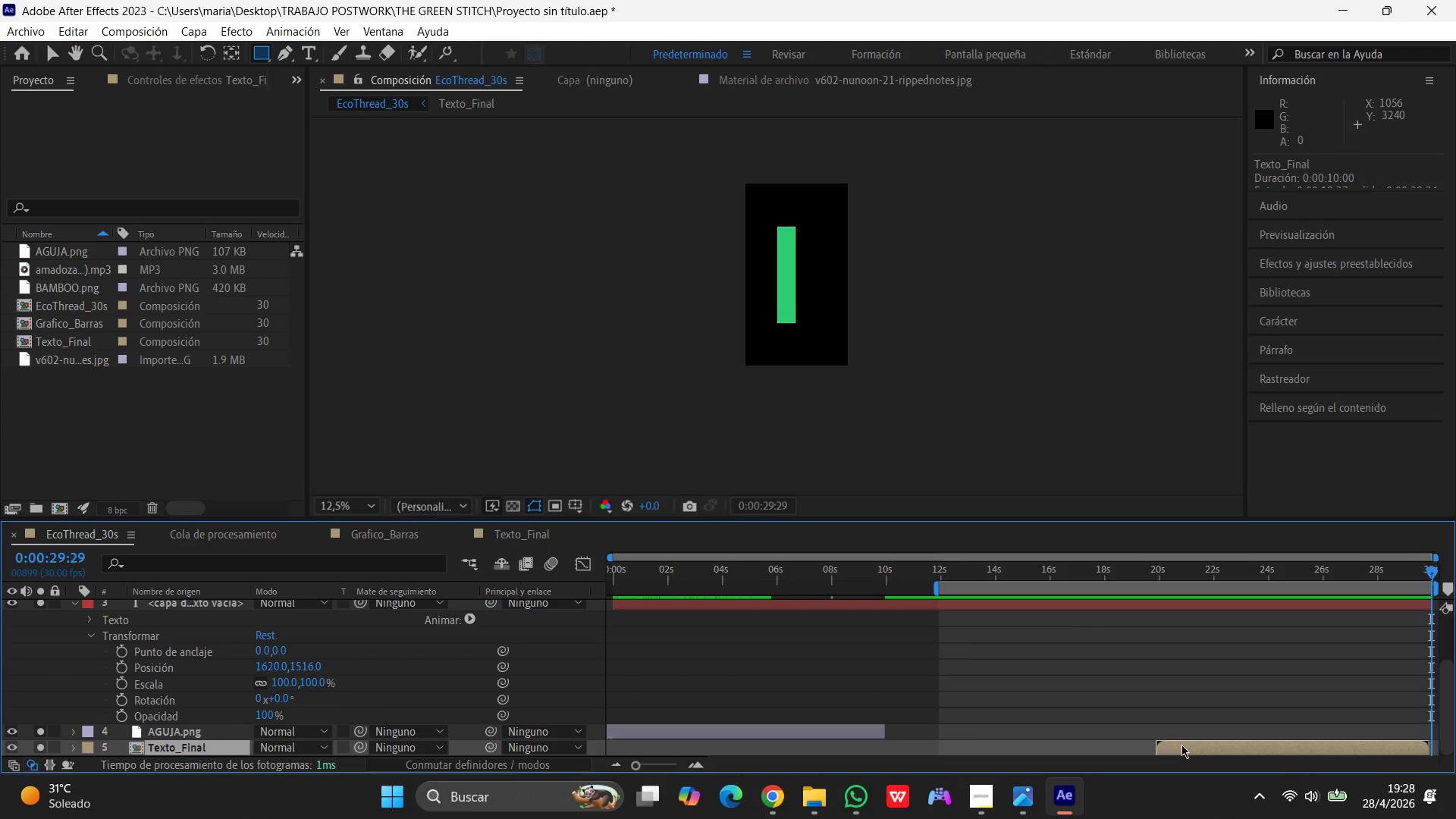 
left_click([1181, 745])
 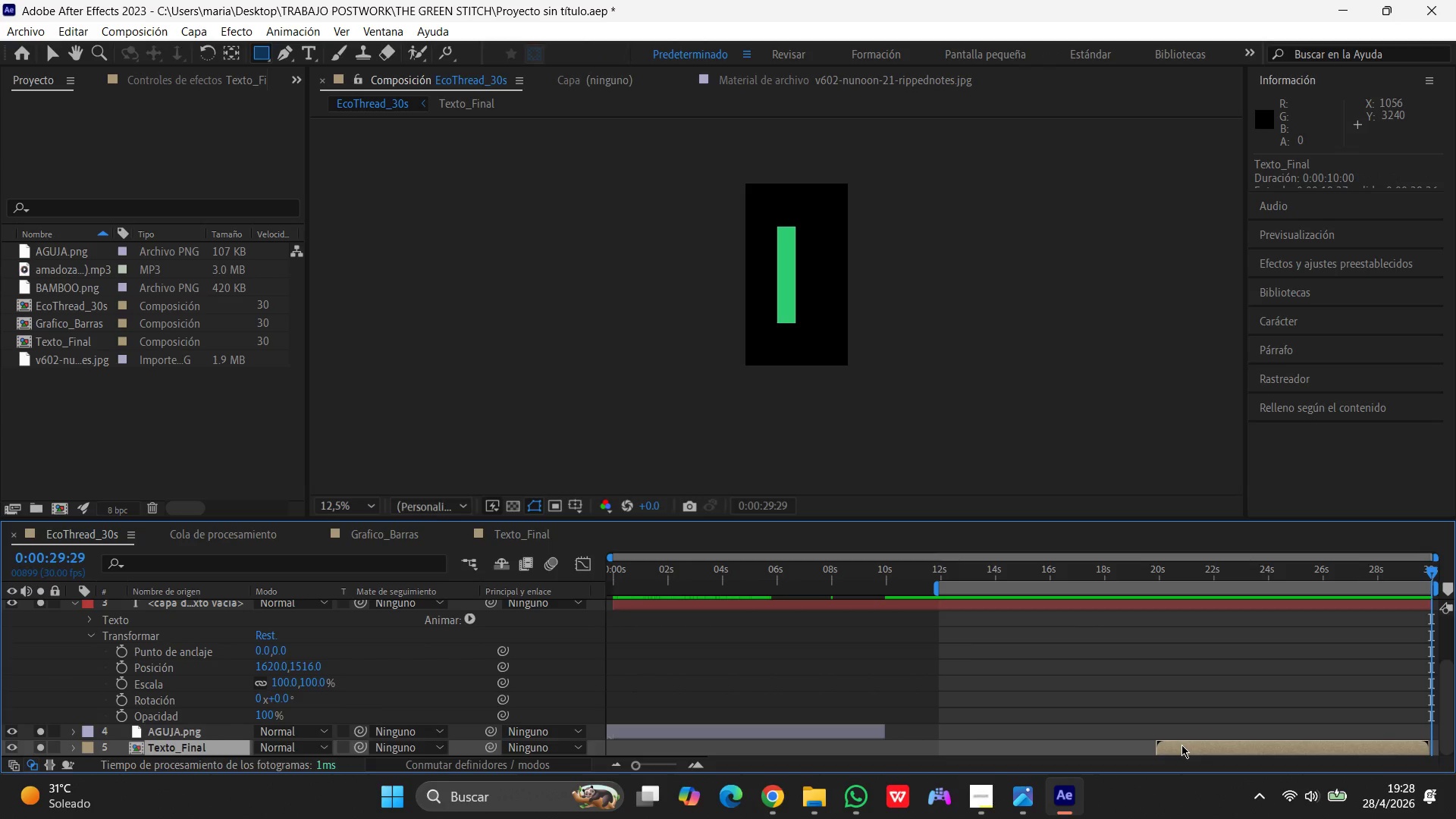 
left_click_drag(start_coordinate=[1181, 745], to_coordinate=[1200, 745])
 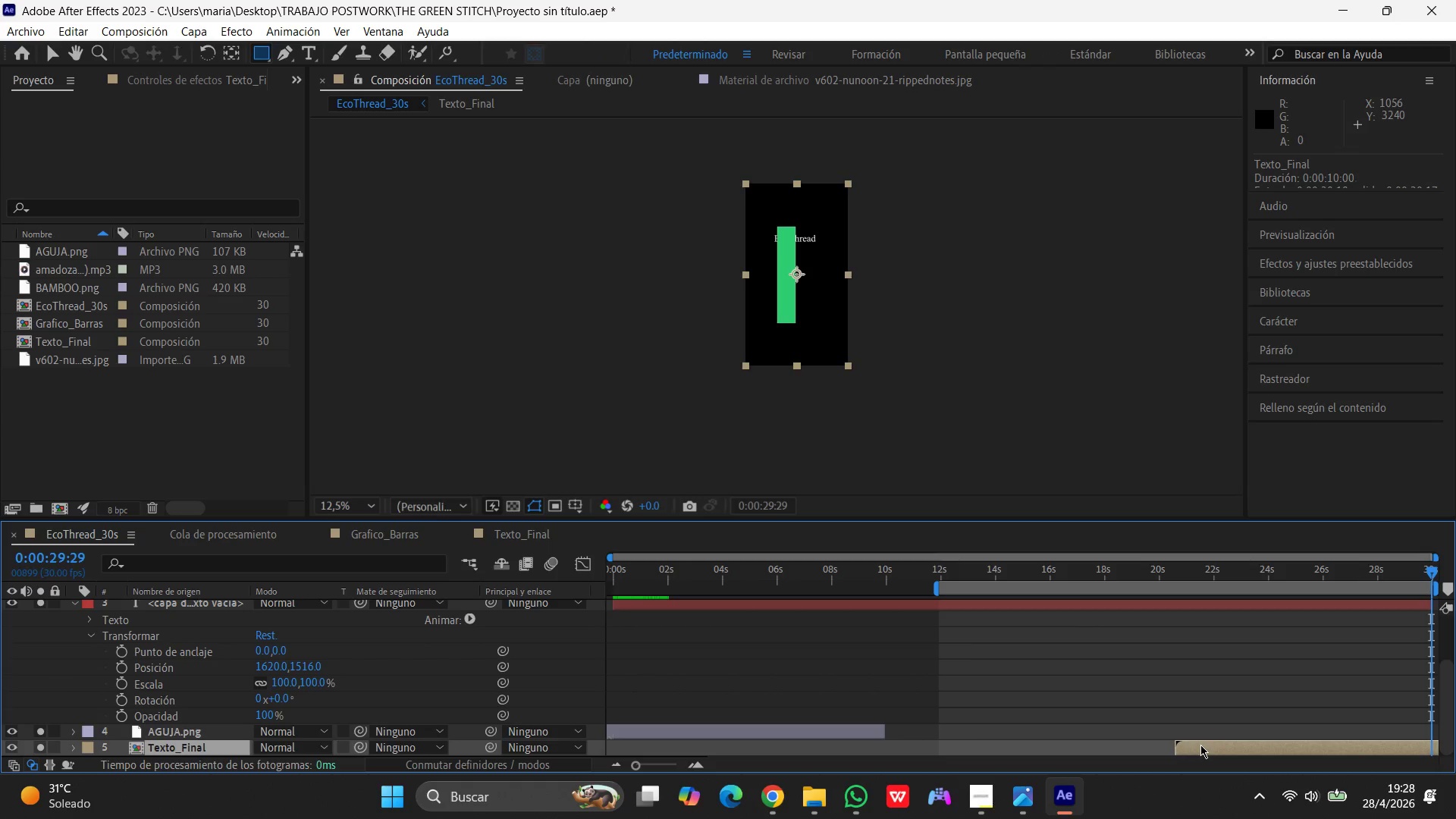 
left_click_drag(start_coordinate=[1200, 745], to_coordinate=[1224, 742])
 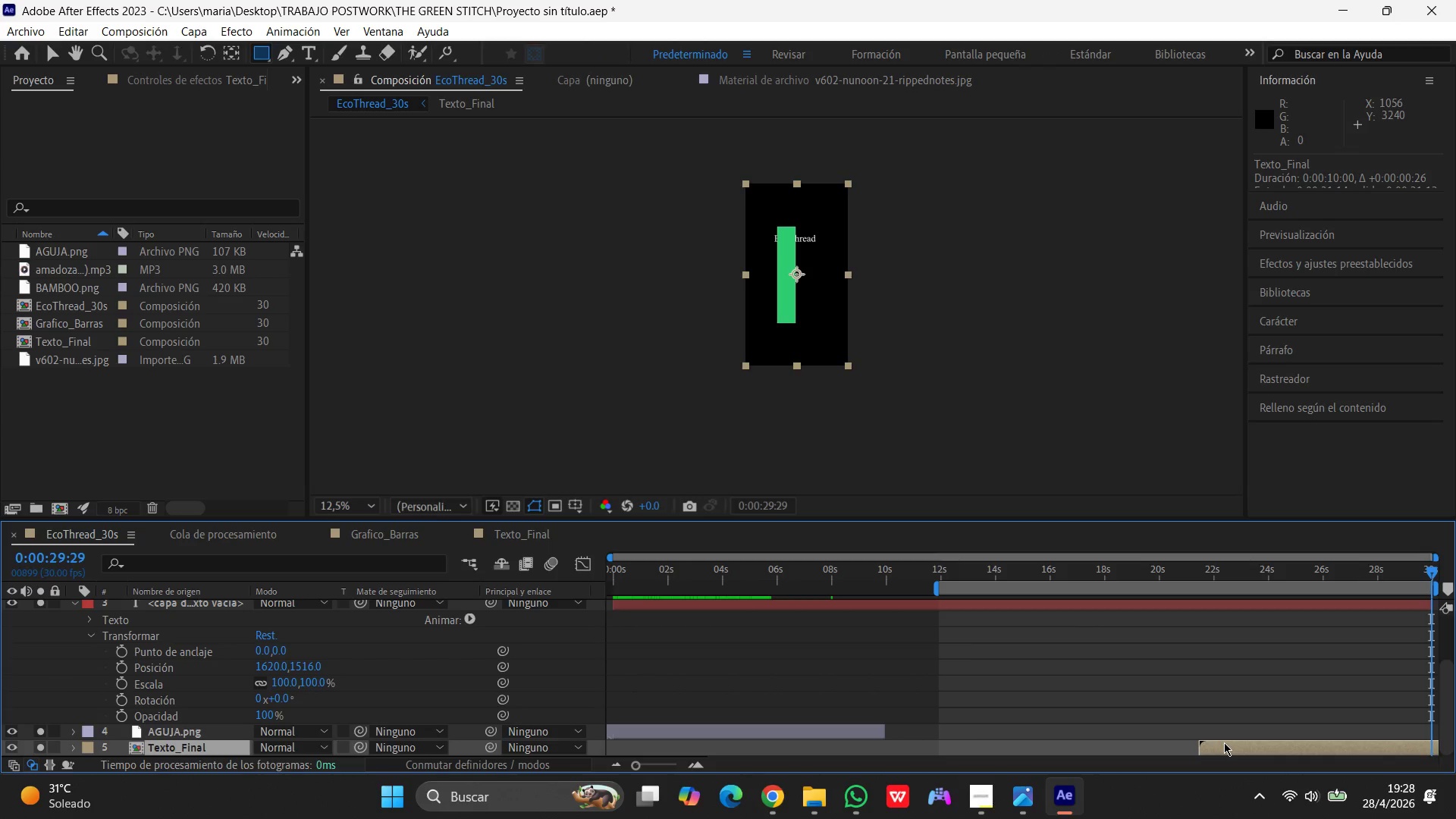 
left_click_drag(start_coordinate=[1224, 742], to_coordinate=[1192, 748])
 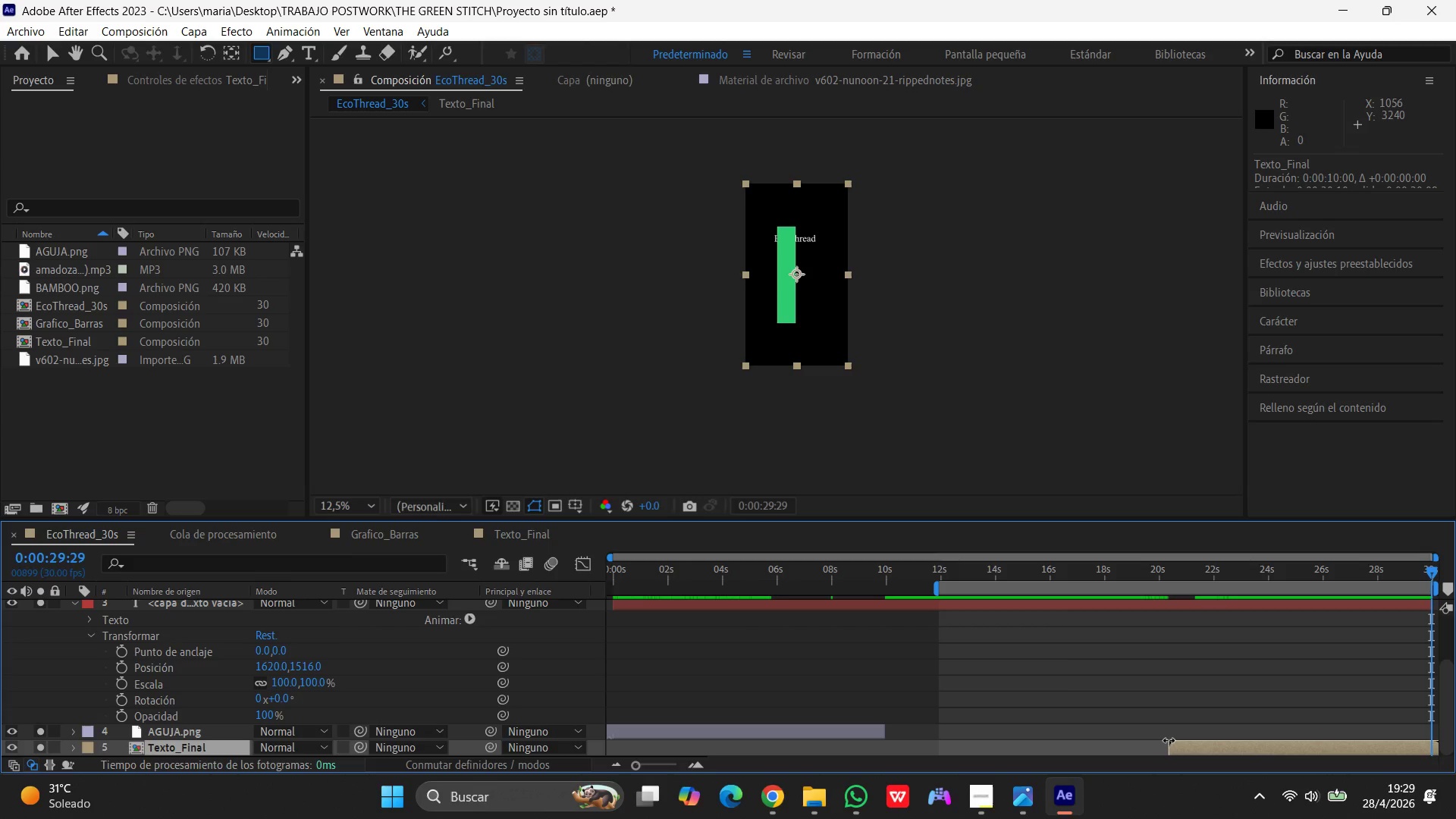 
wait(17.77)
 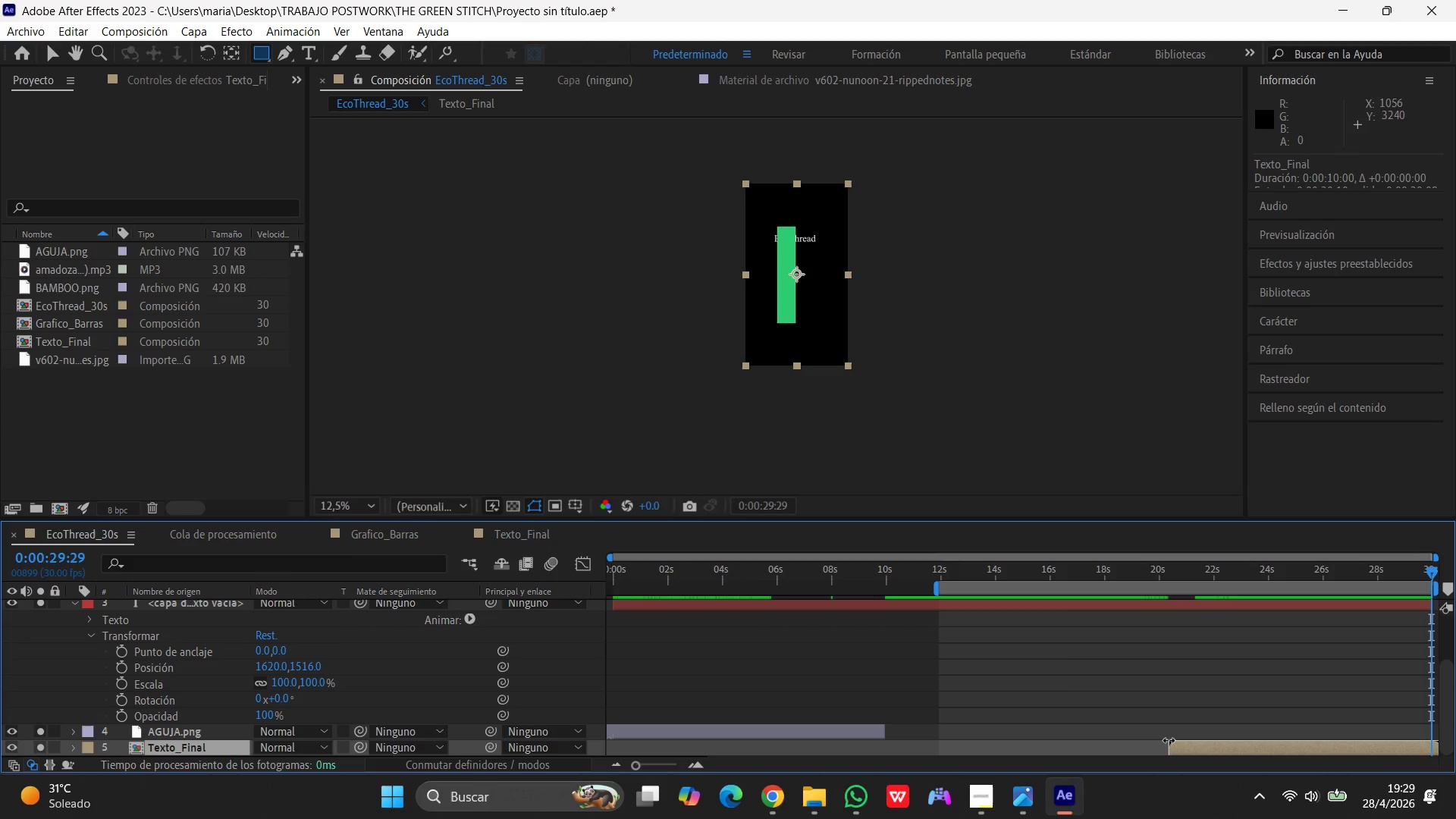 
left_click([206, 728])
 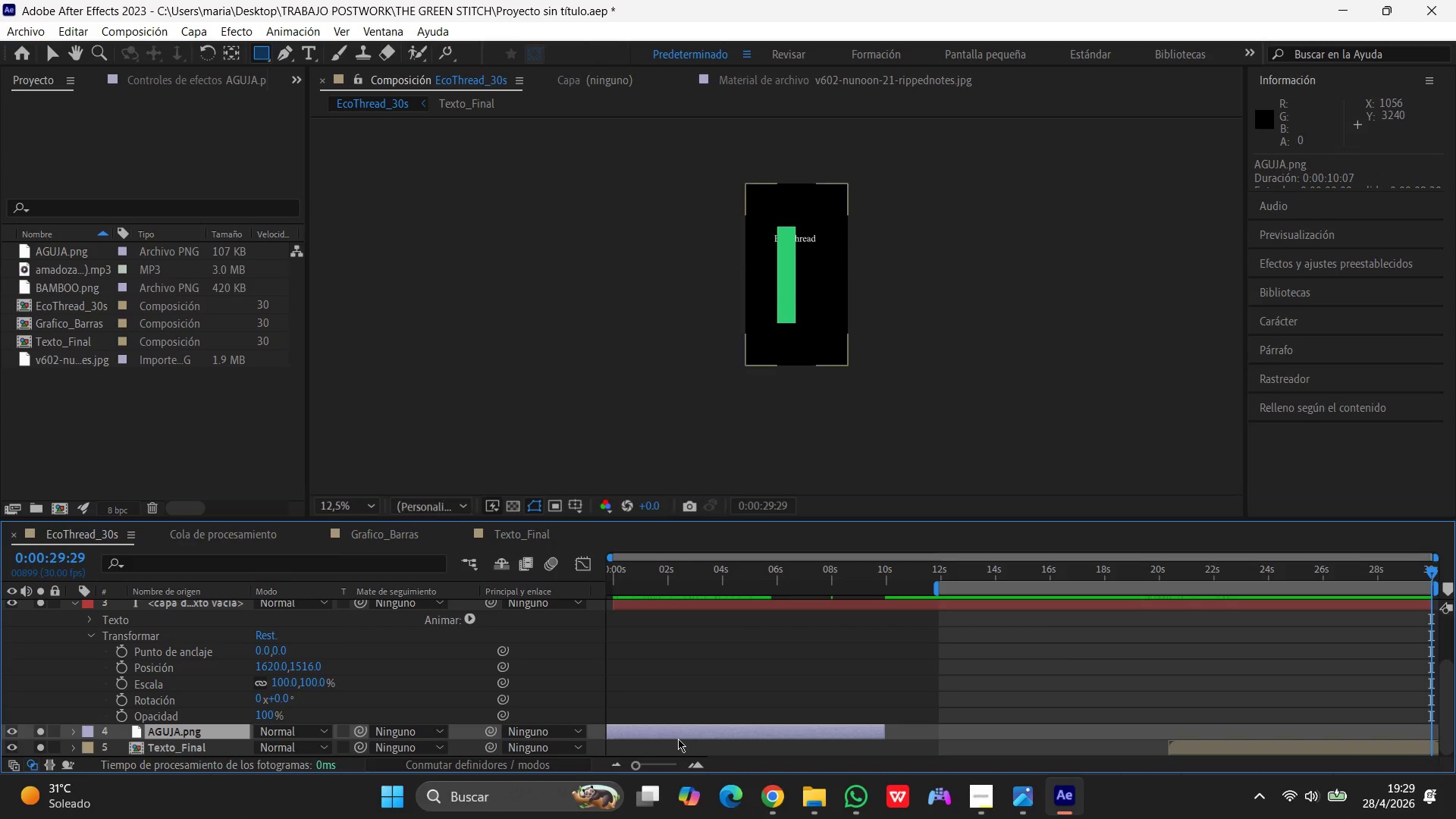 
left_click([686, 734])
 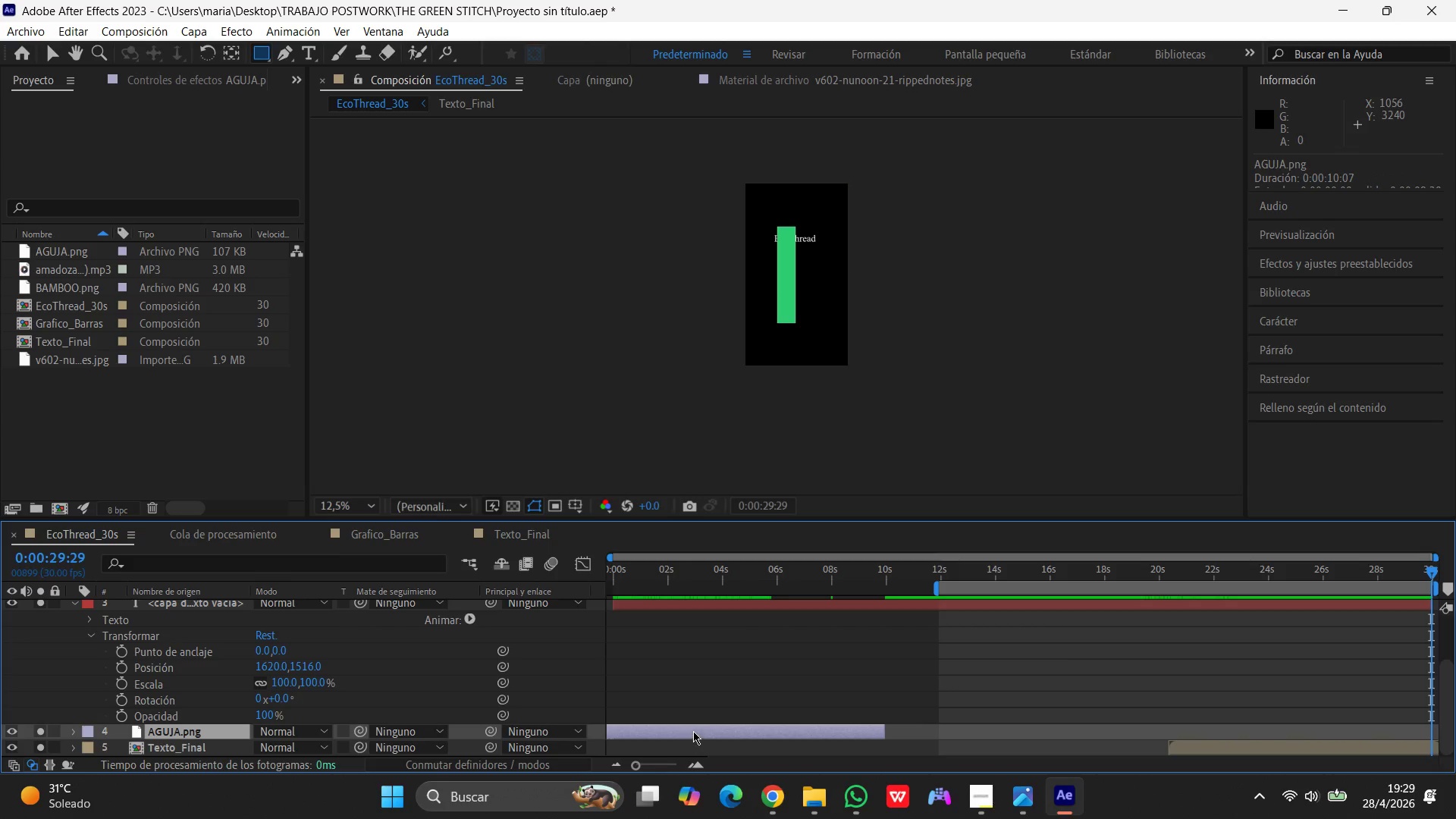 
left_click([704, 729])
 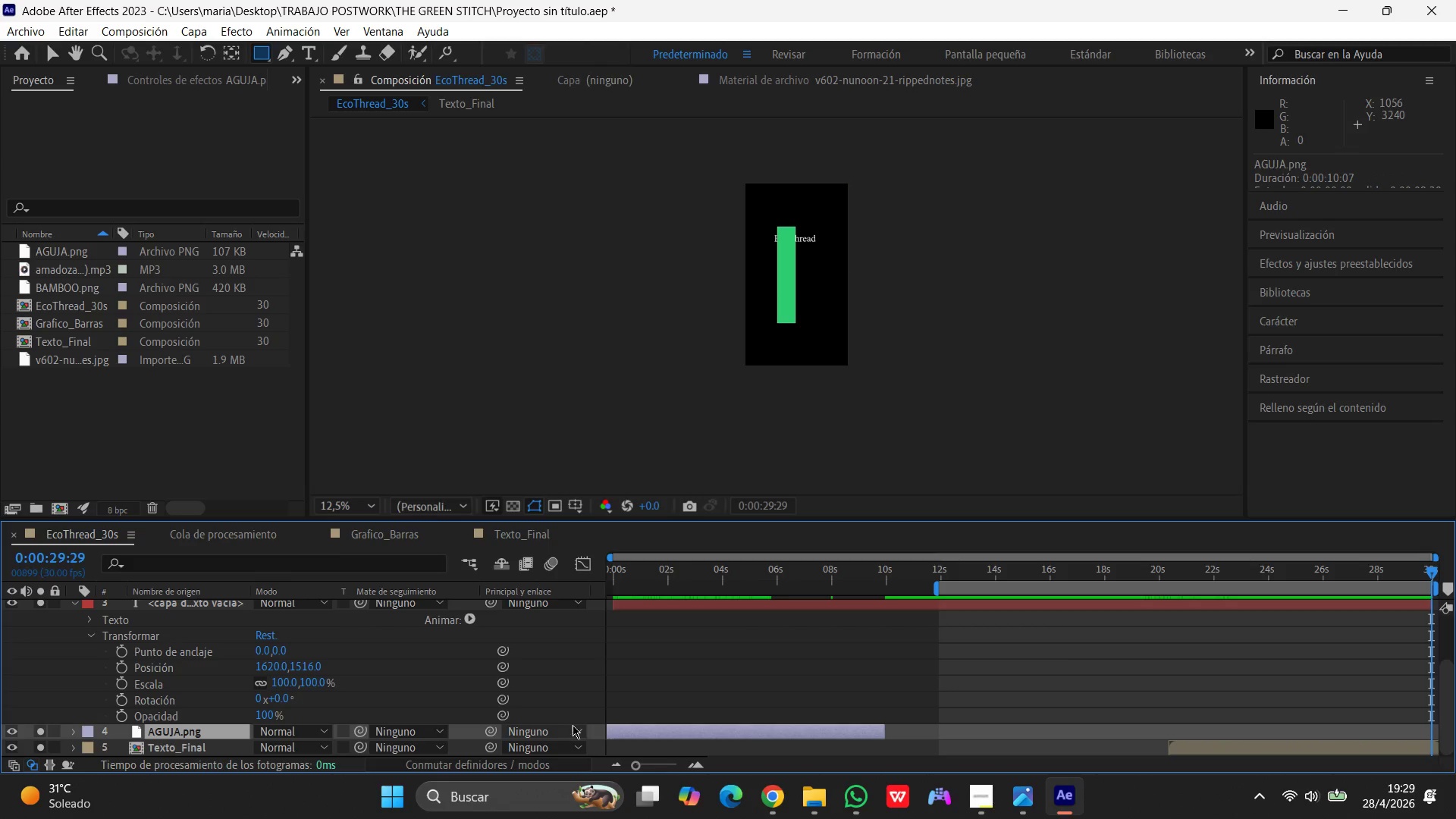 
left_click([738, 729])
 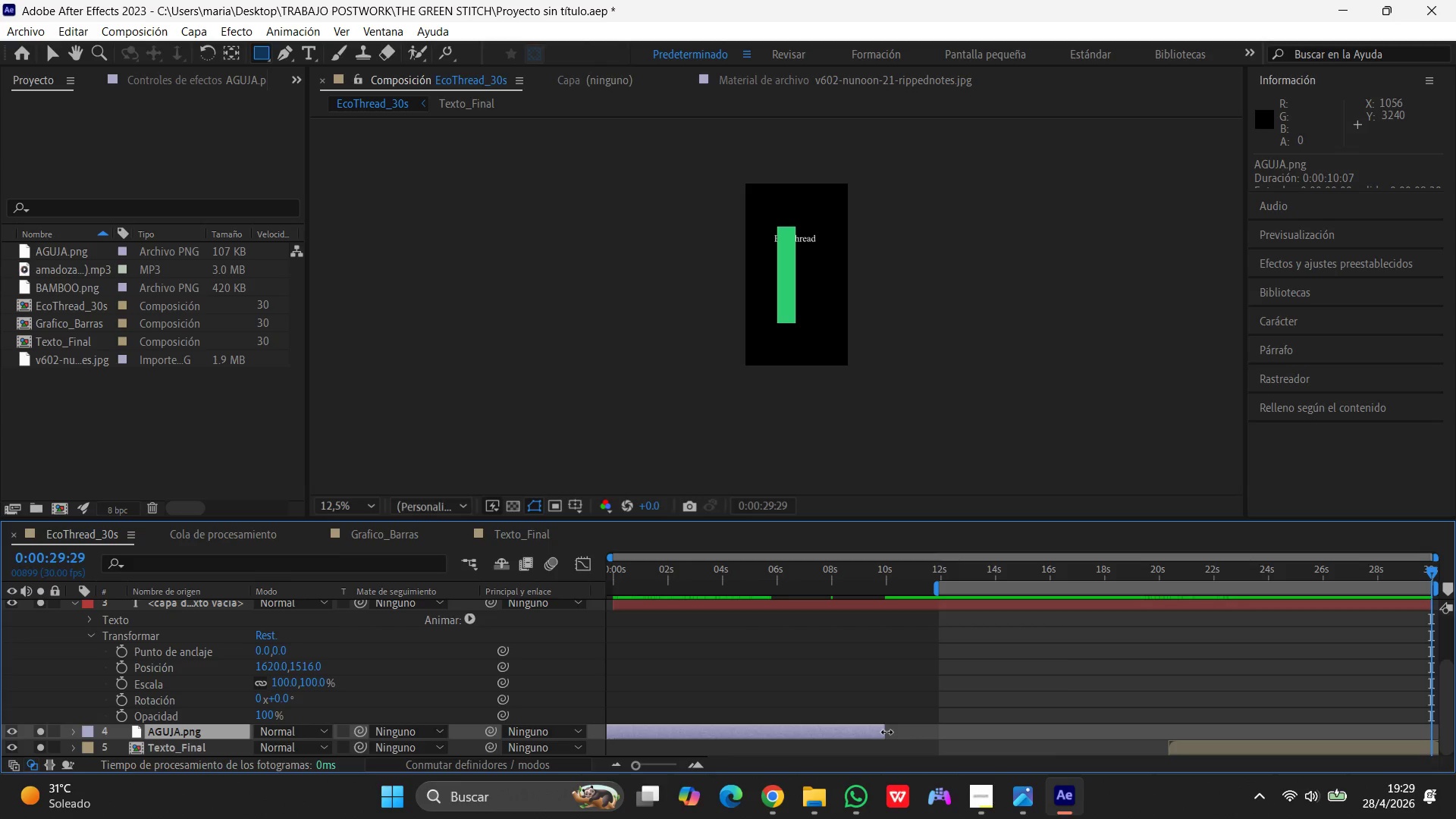 
left_click_drag(start_coordinate=[886, 732], to_coordinate=[1455, 705])
 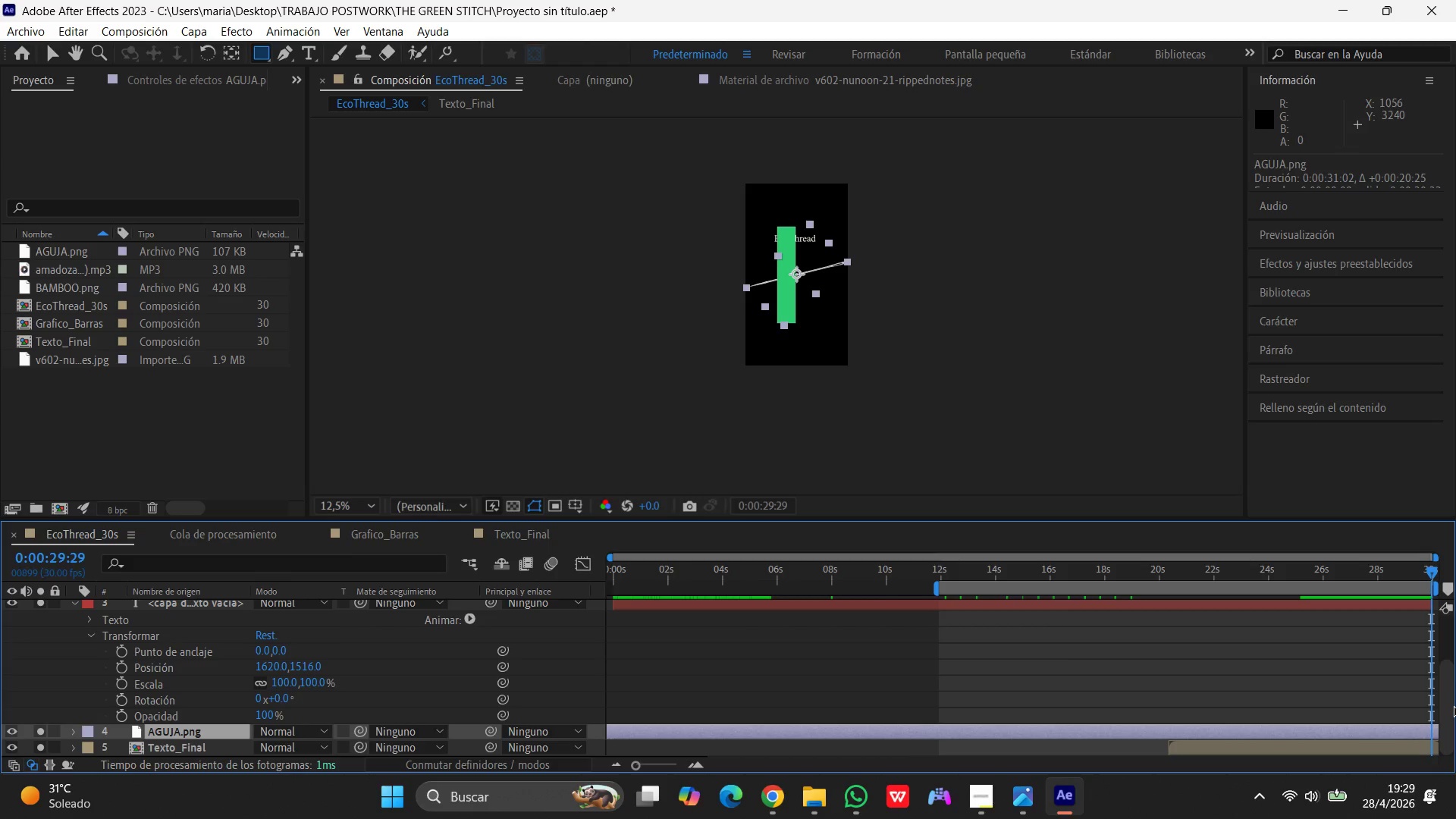 
wait(6.69)
 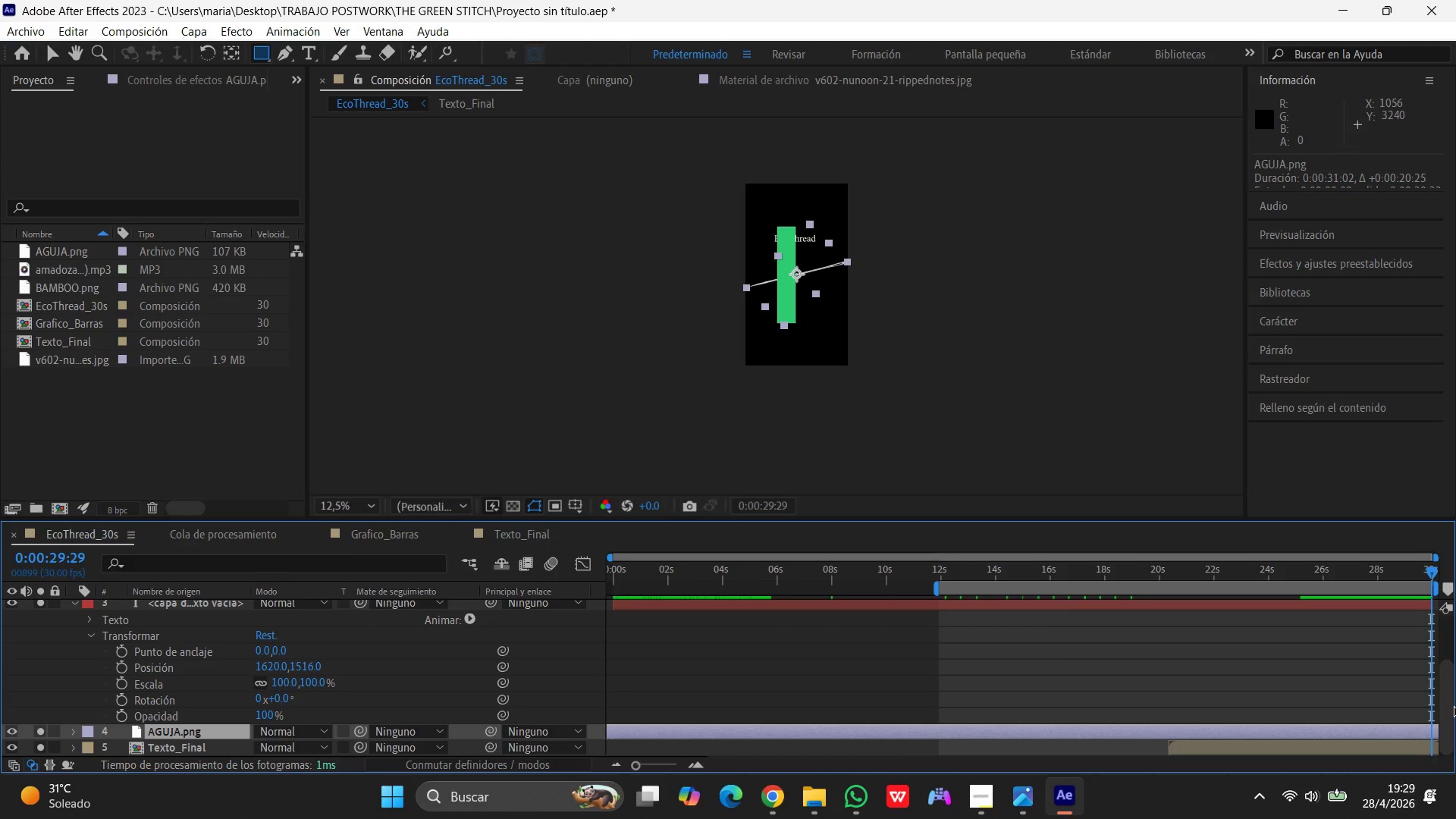 
scroll: coordinate [570, 681], scroll_direction: down, amount: 8.0
 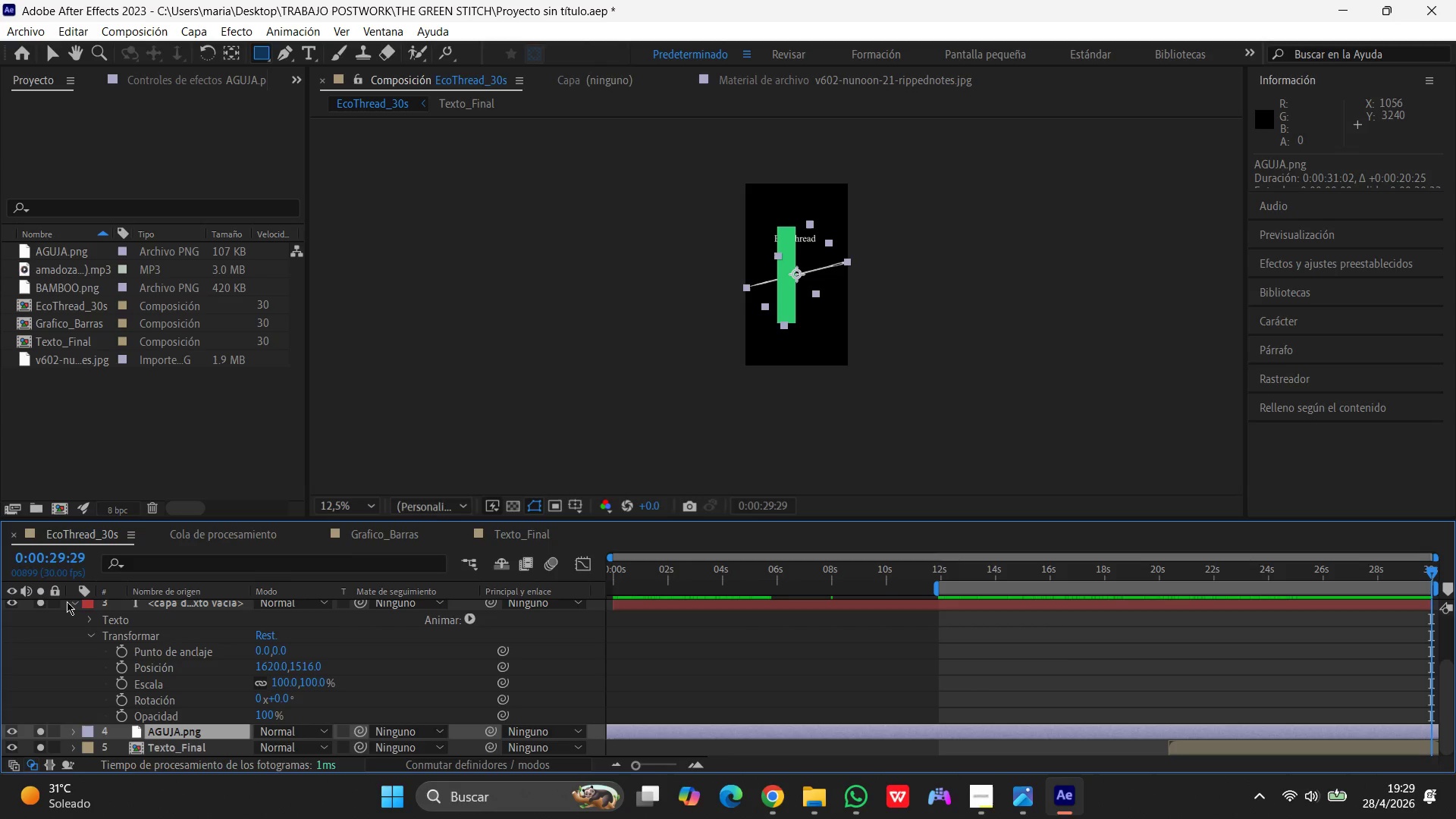 
left_click([74, 601])
 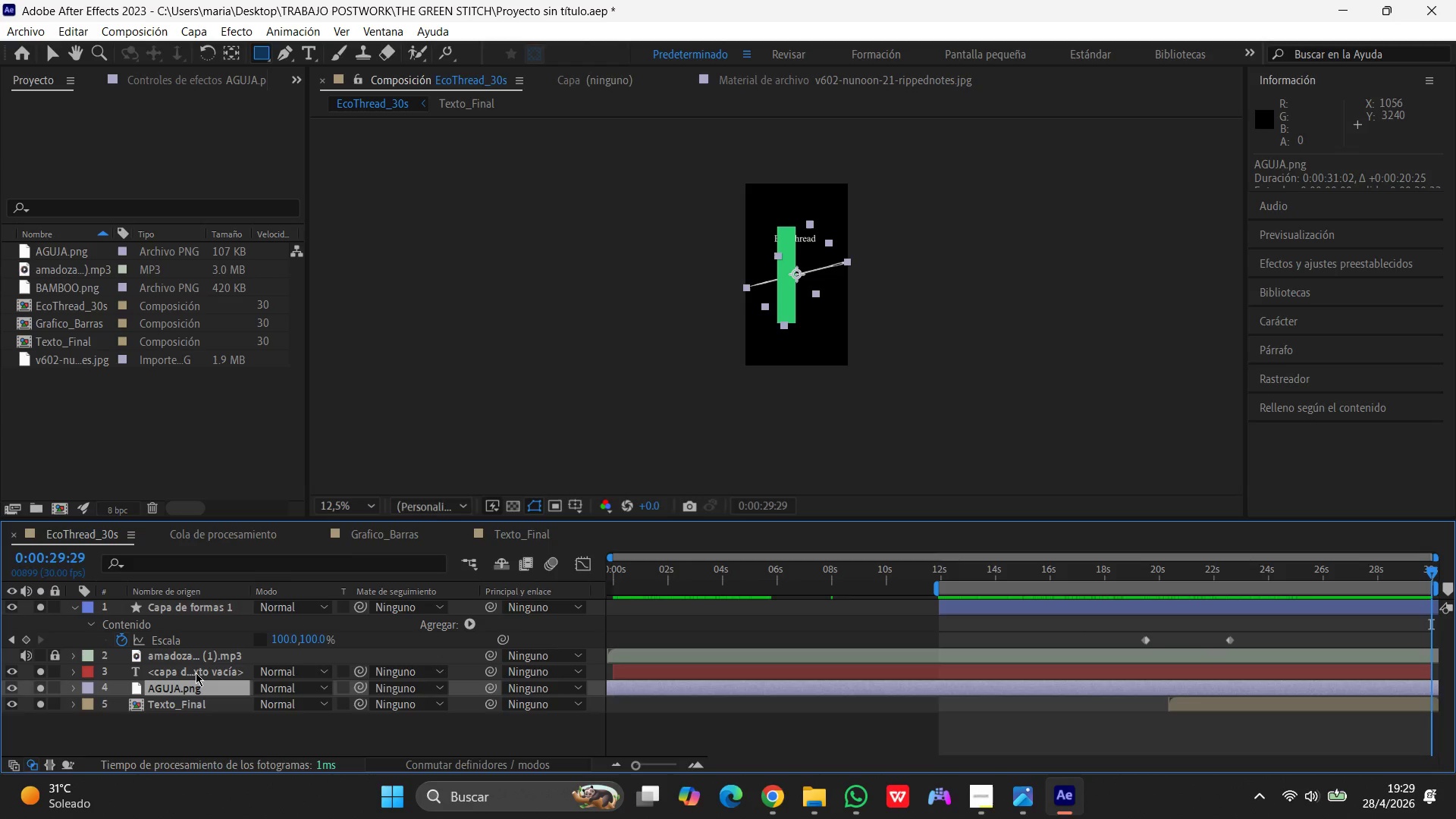 
left_click([196, 673])
 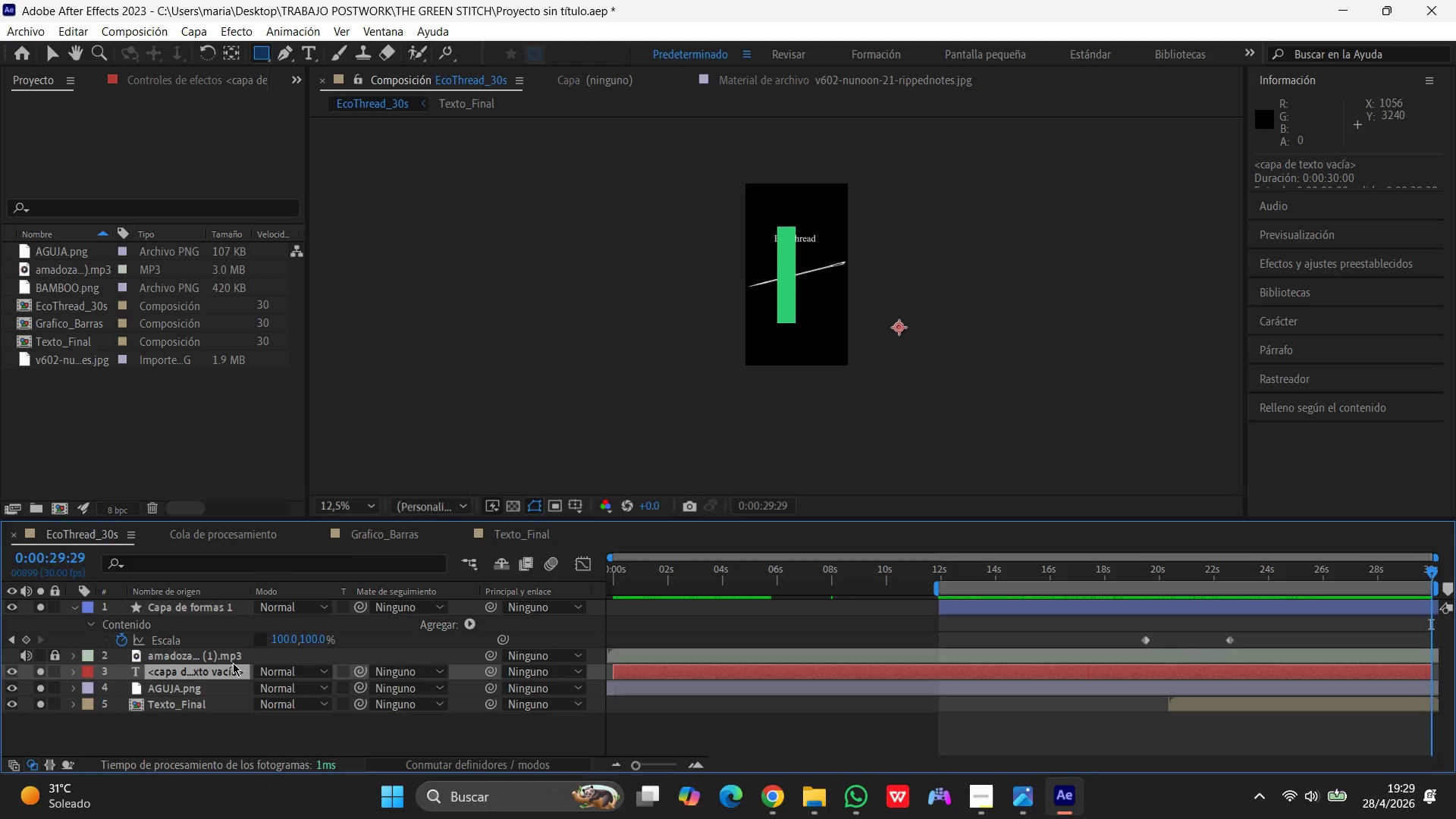 
key(Delete)
 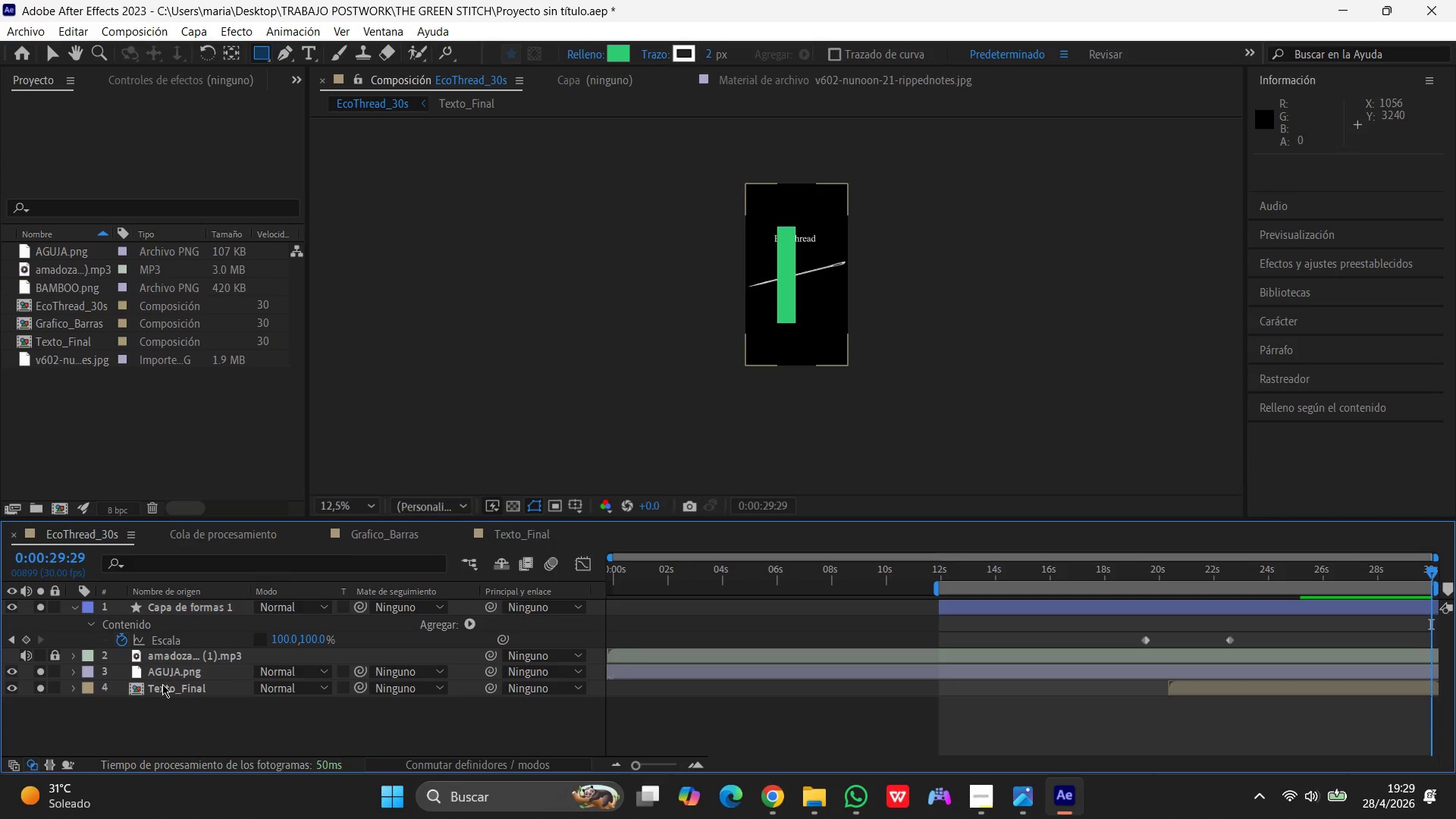 
scroll: coordinate [253, 673], scroll_direction: up, amount: 1.0
 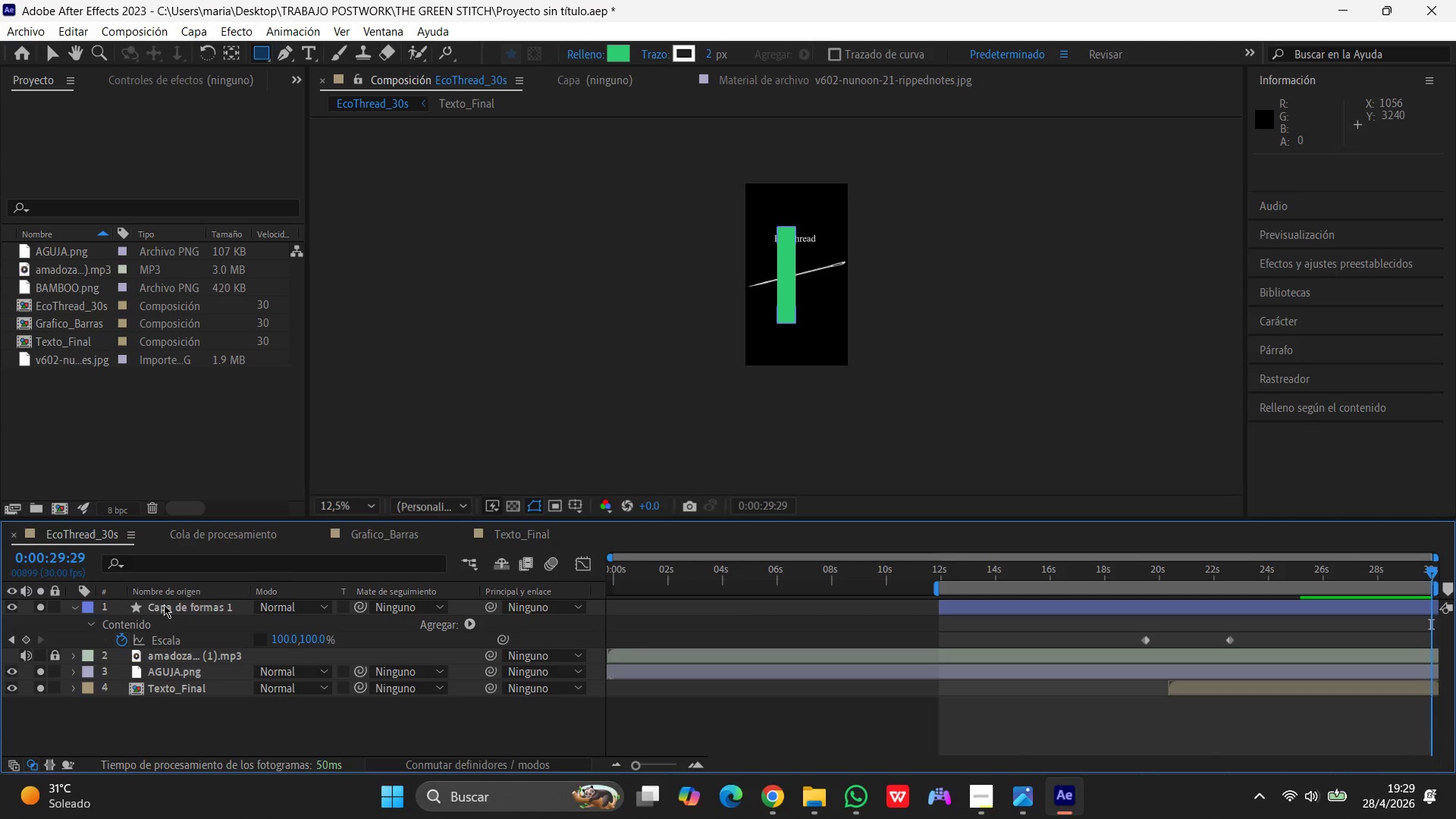 
left_click([164, 604])
 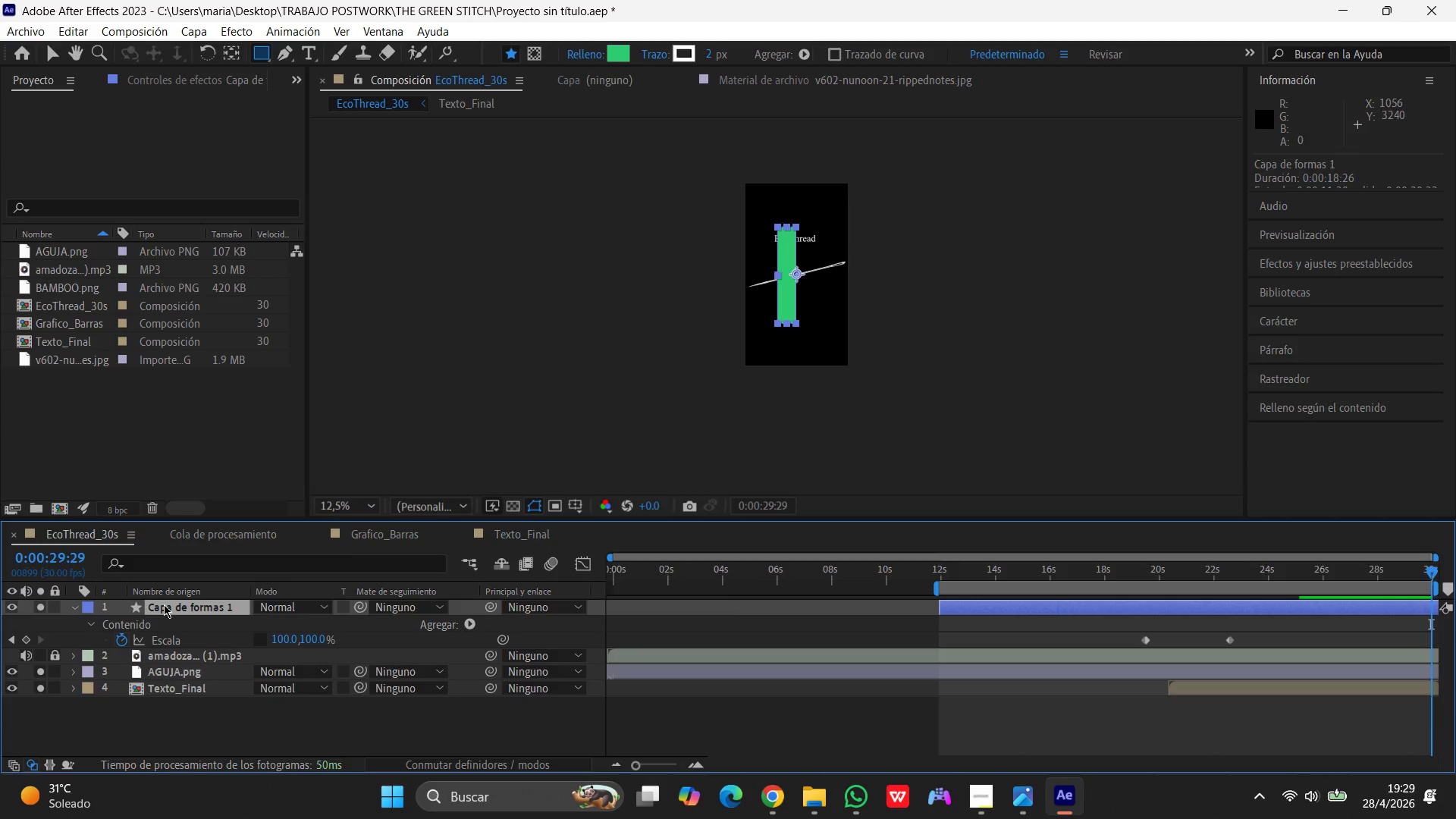 
wait(9.28)
 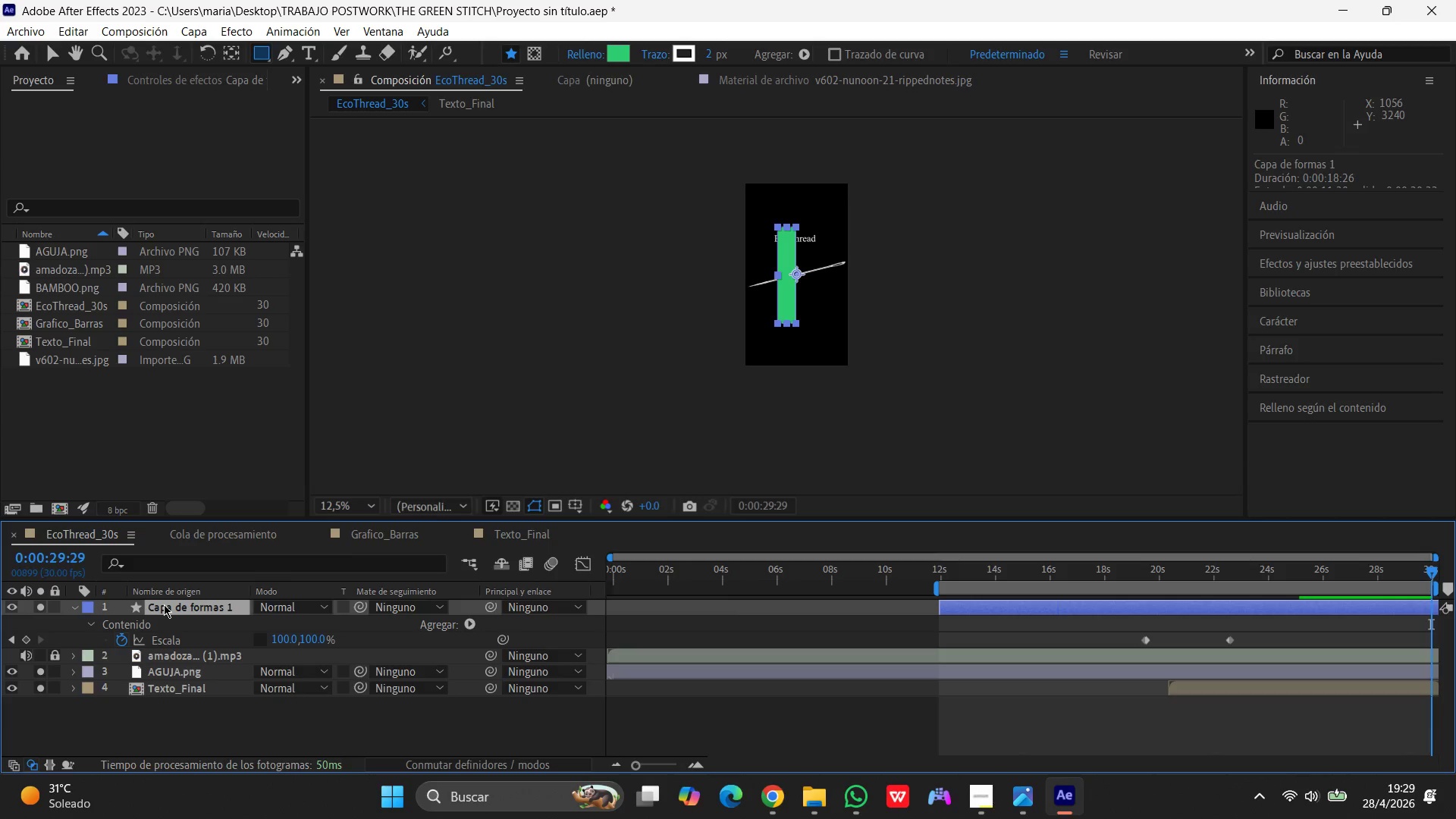 
left_click_drag(start_coordinate=[1432, 572], to_coordinate=[500, 604])
 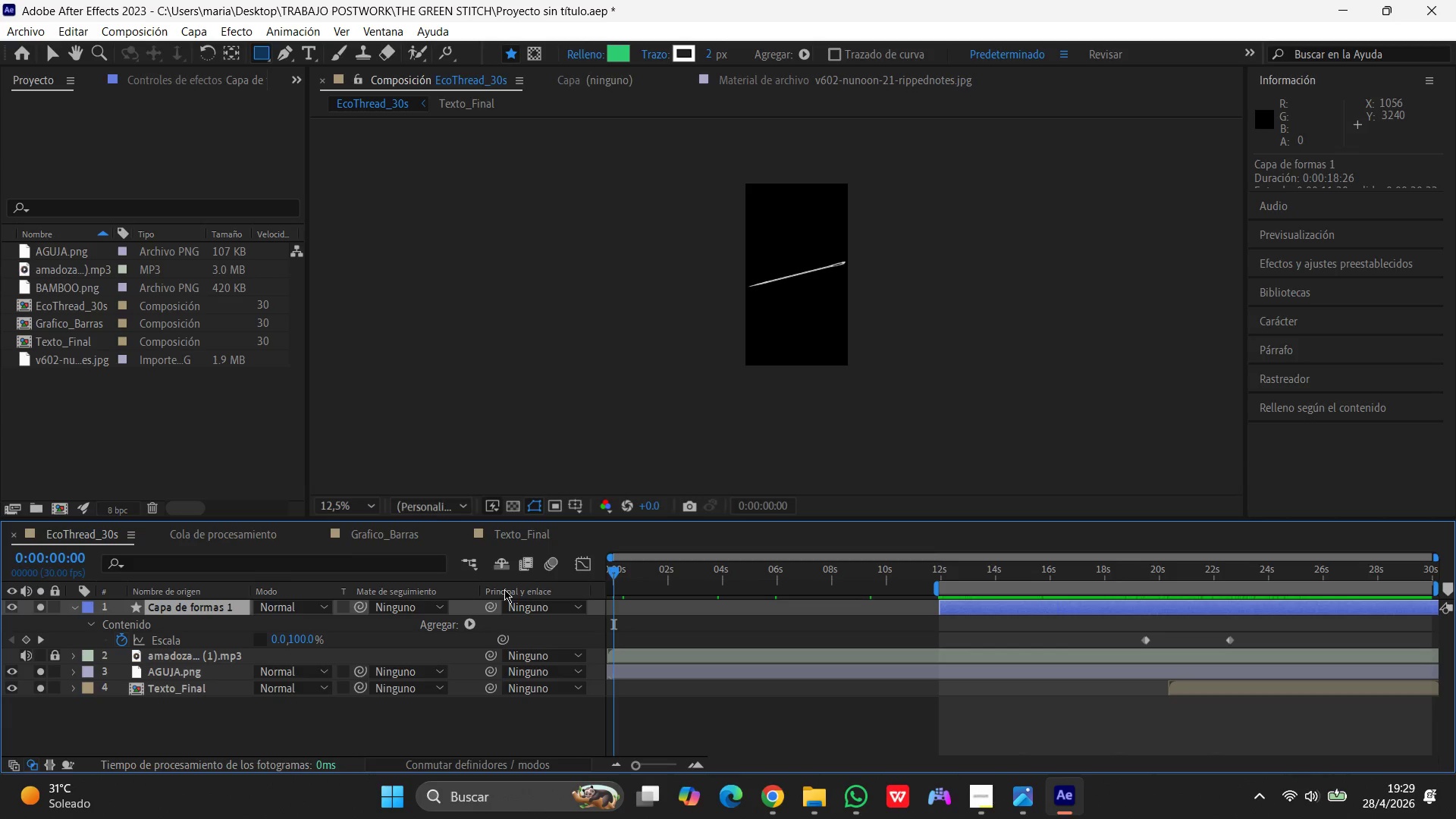 
key(Space)
 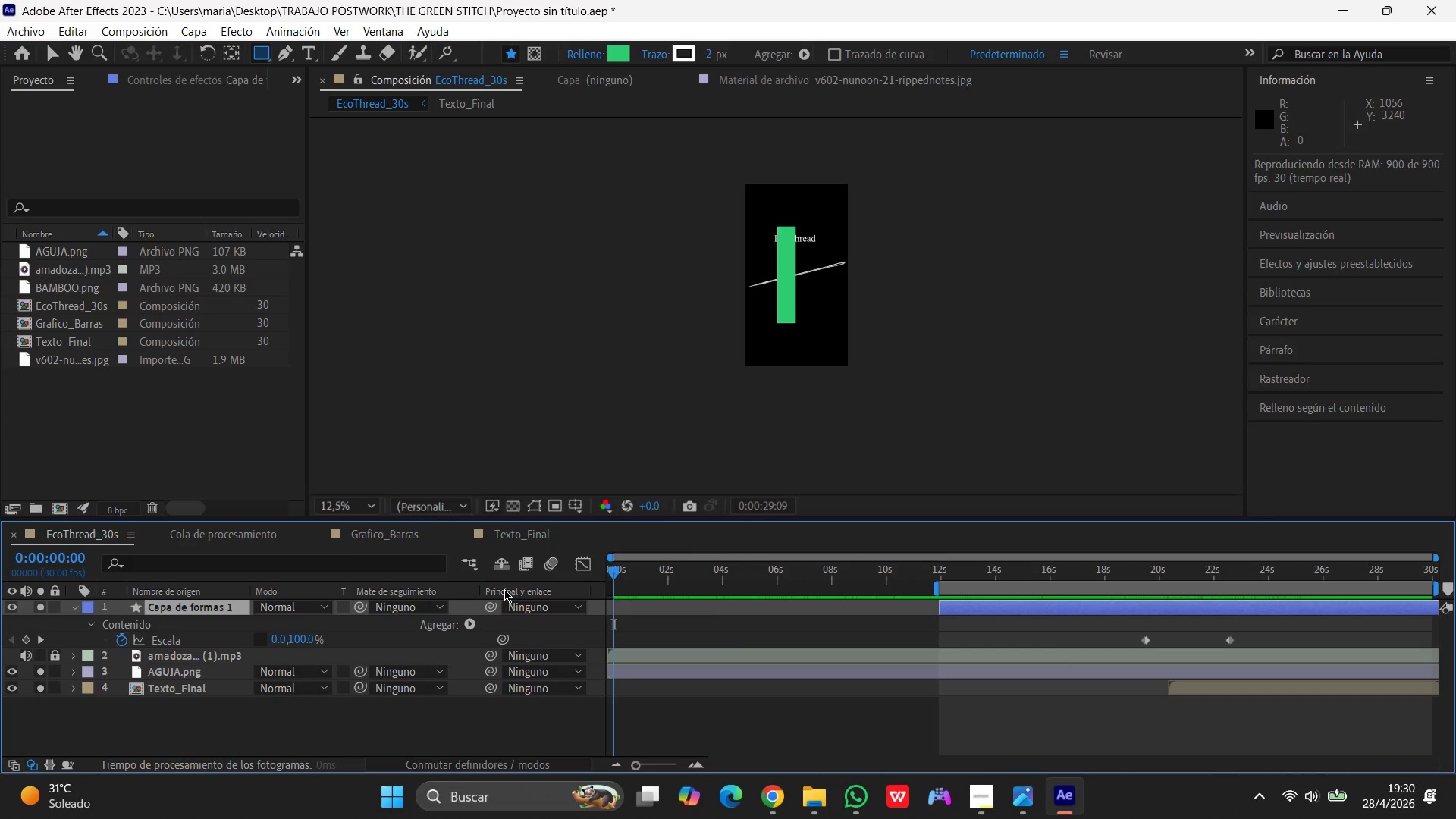 
wait(34.94)
 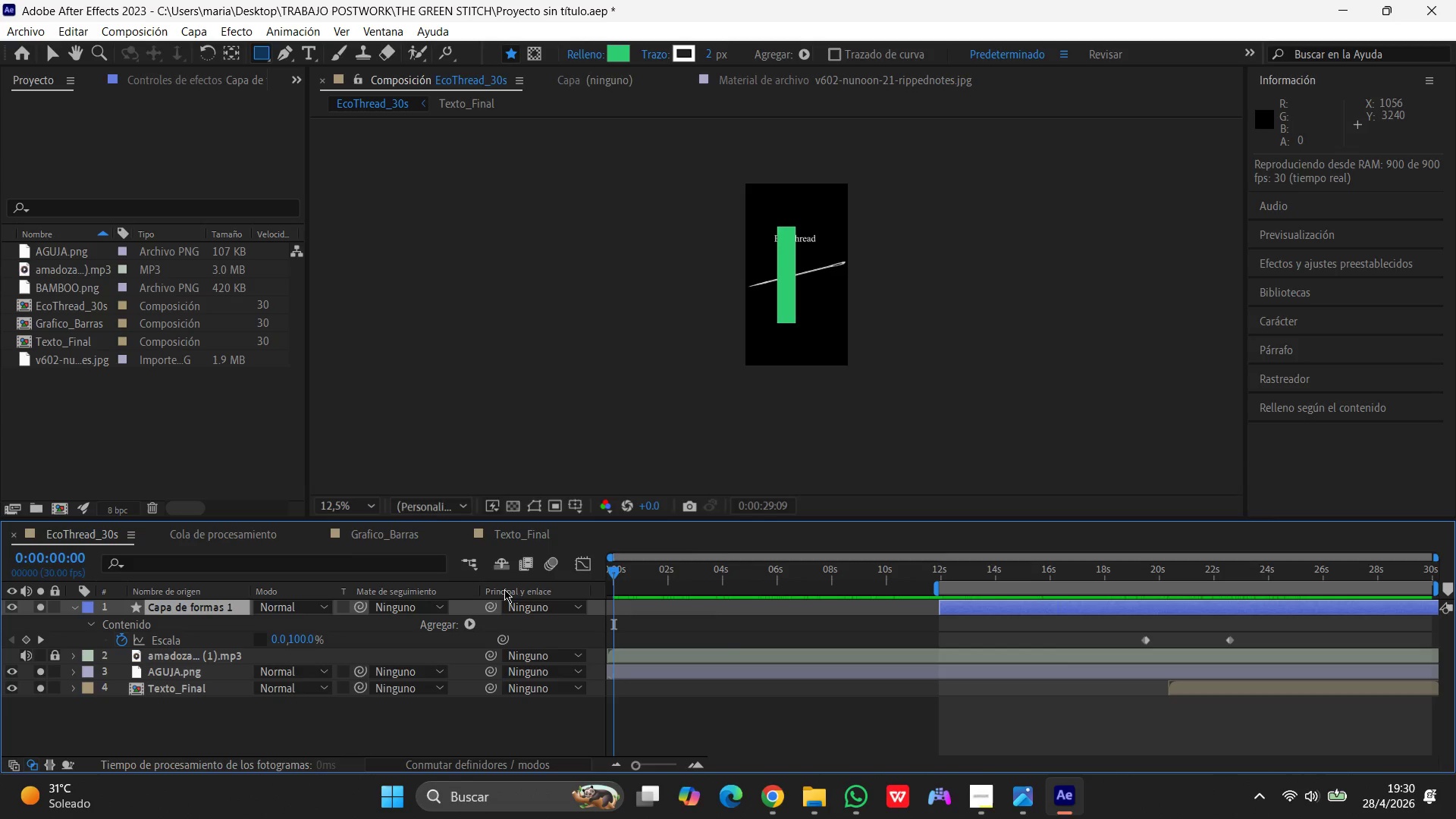 
left_click_drag(start_coordinate=[610, 589], to_coordinate=[1338, 526])
 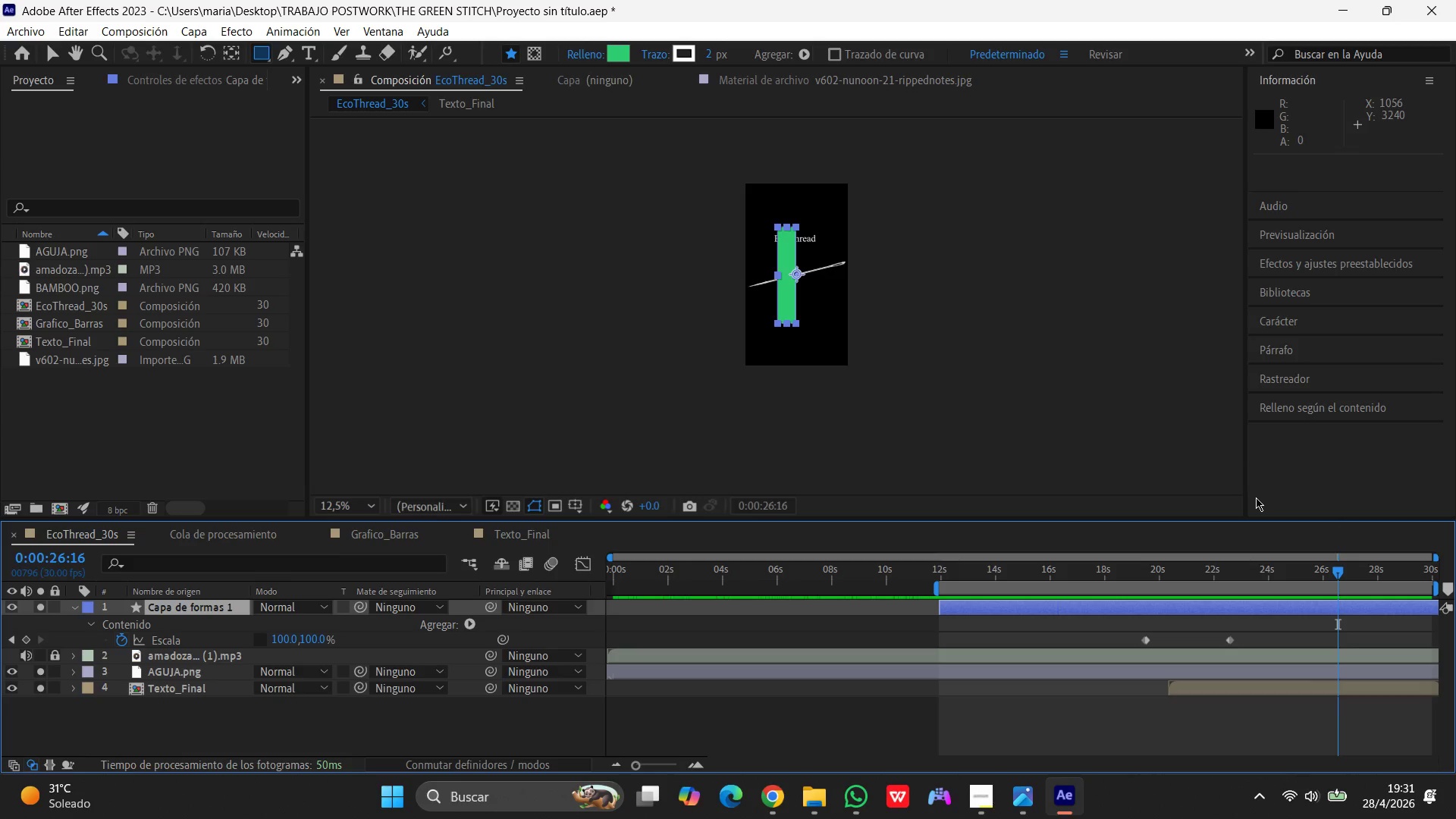 
wait(58.2)
 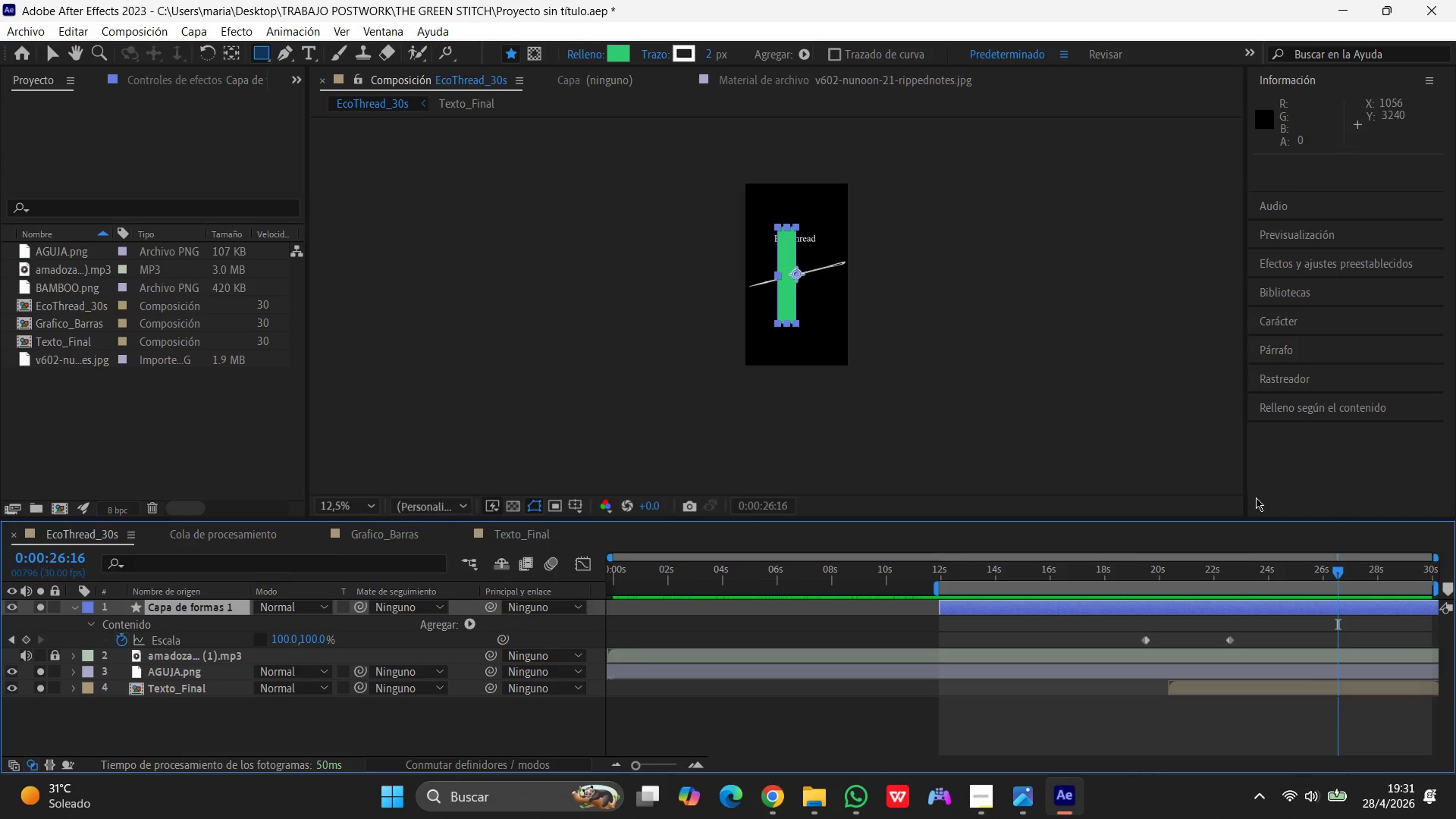 
left_click_drag(start_coordinate=[1338, 573], to_coordinate=[667, 604])
 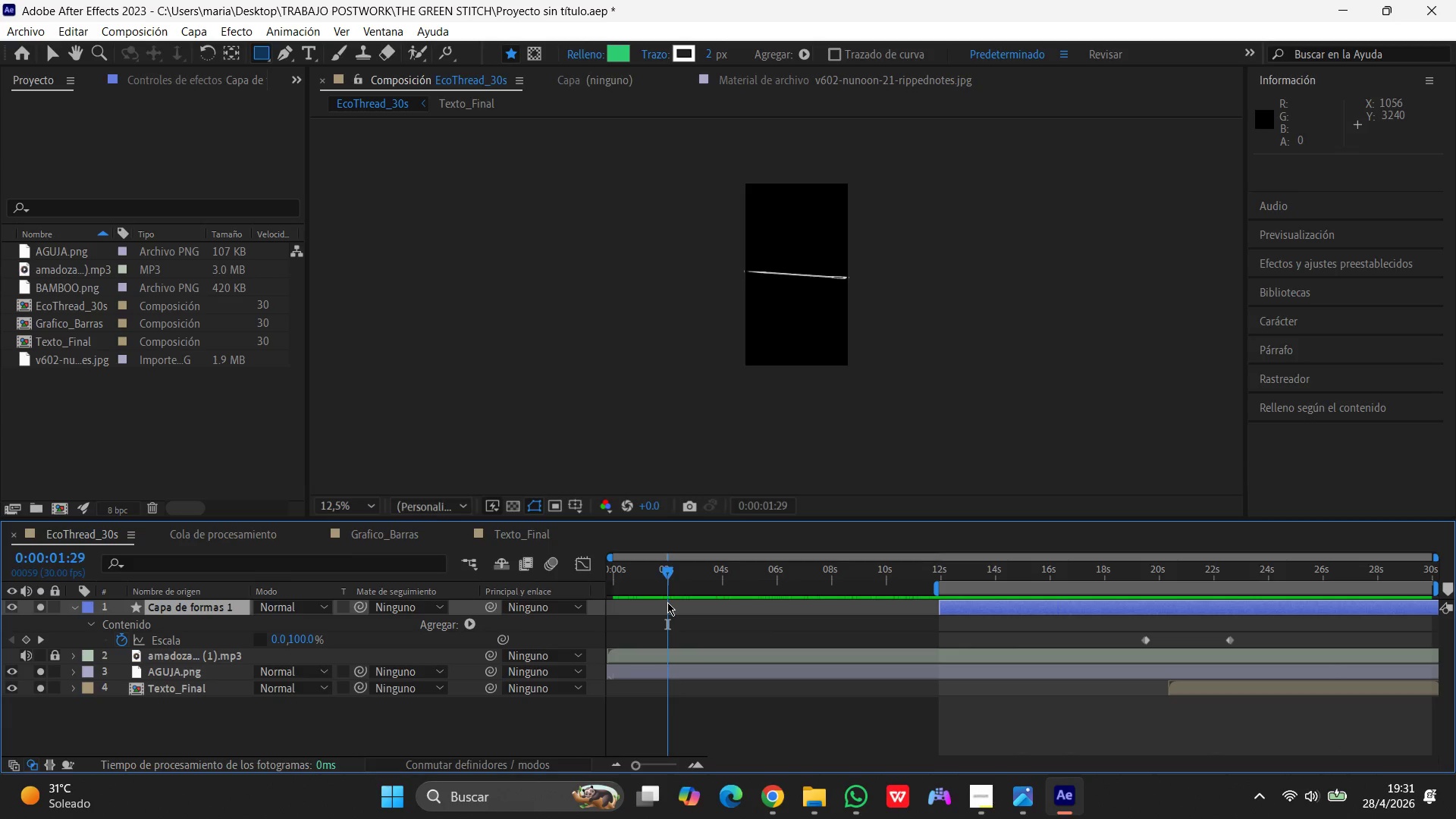 
key(Space)
 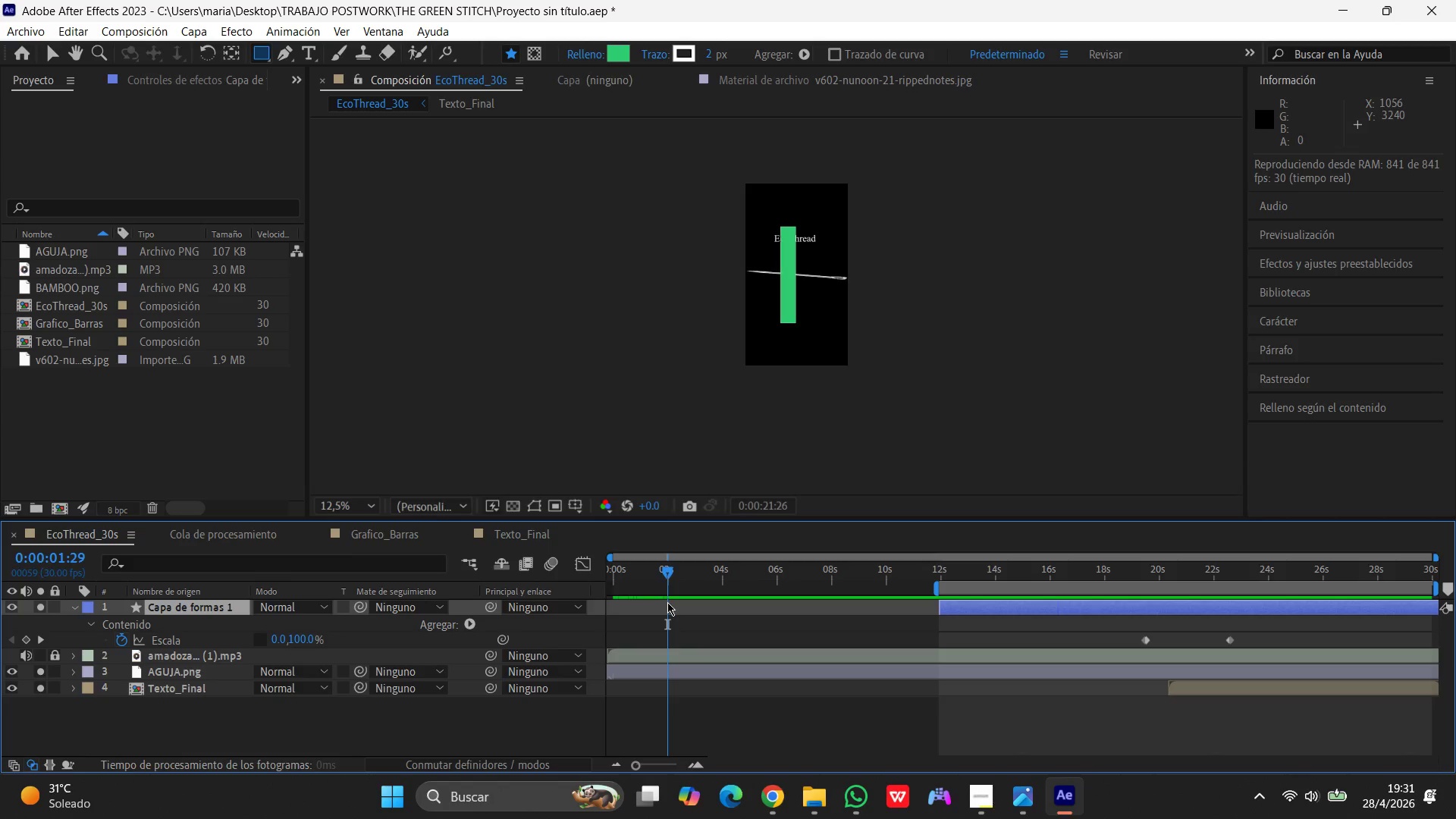 
wait(25.41)
 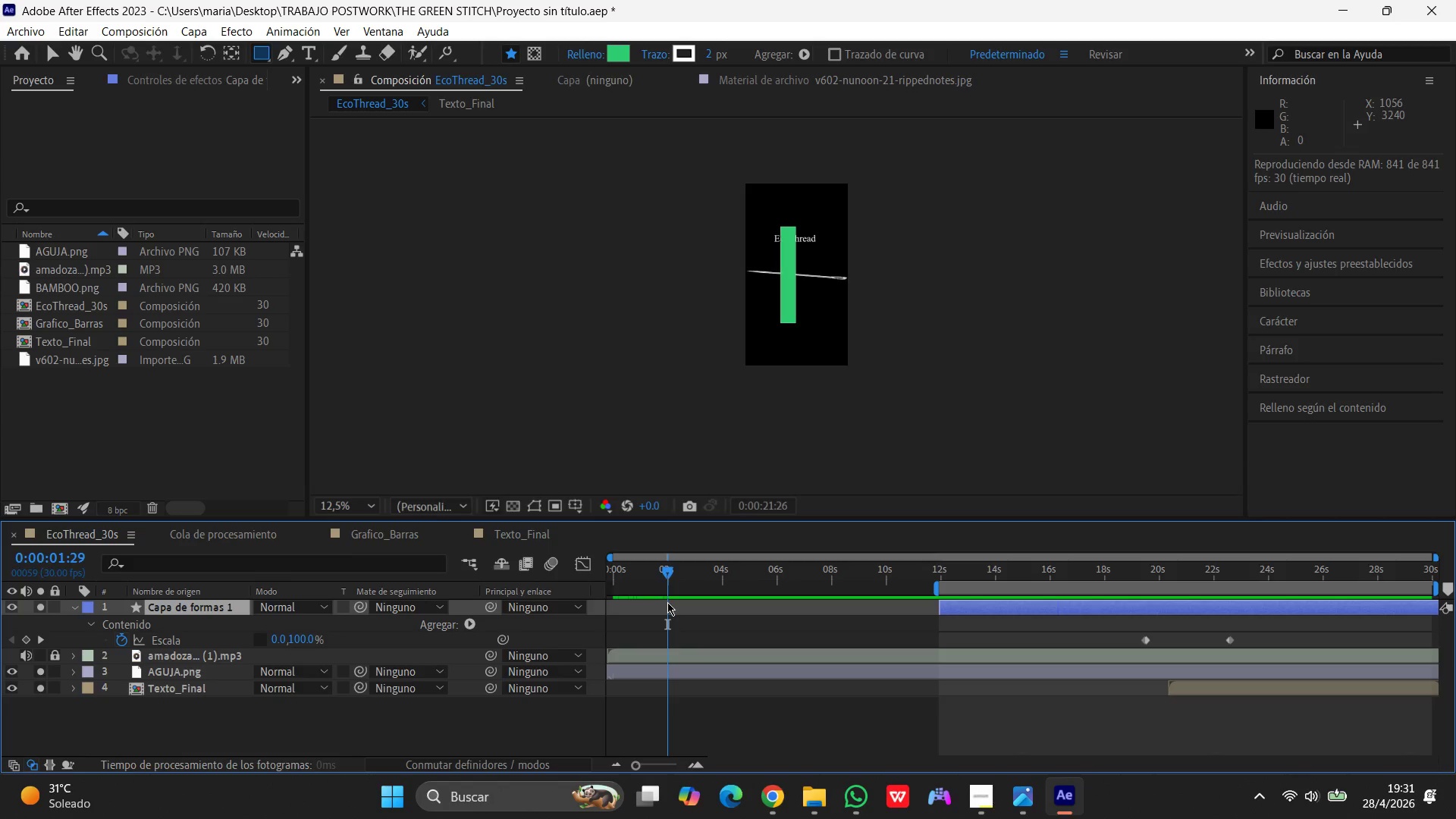 
left_click([190, 691])
 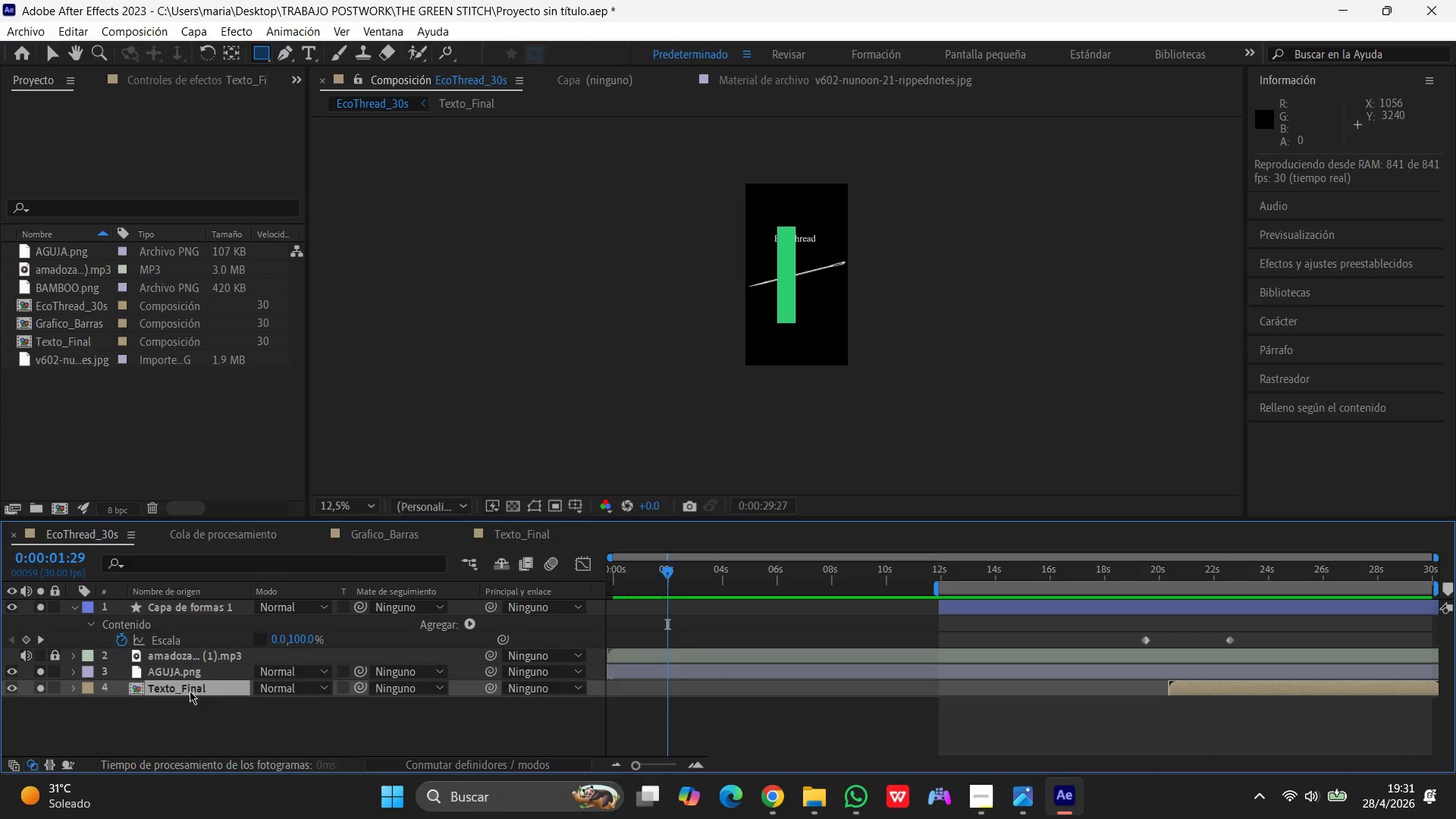 
double_click([190, 691])
 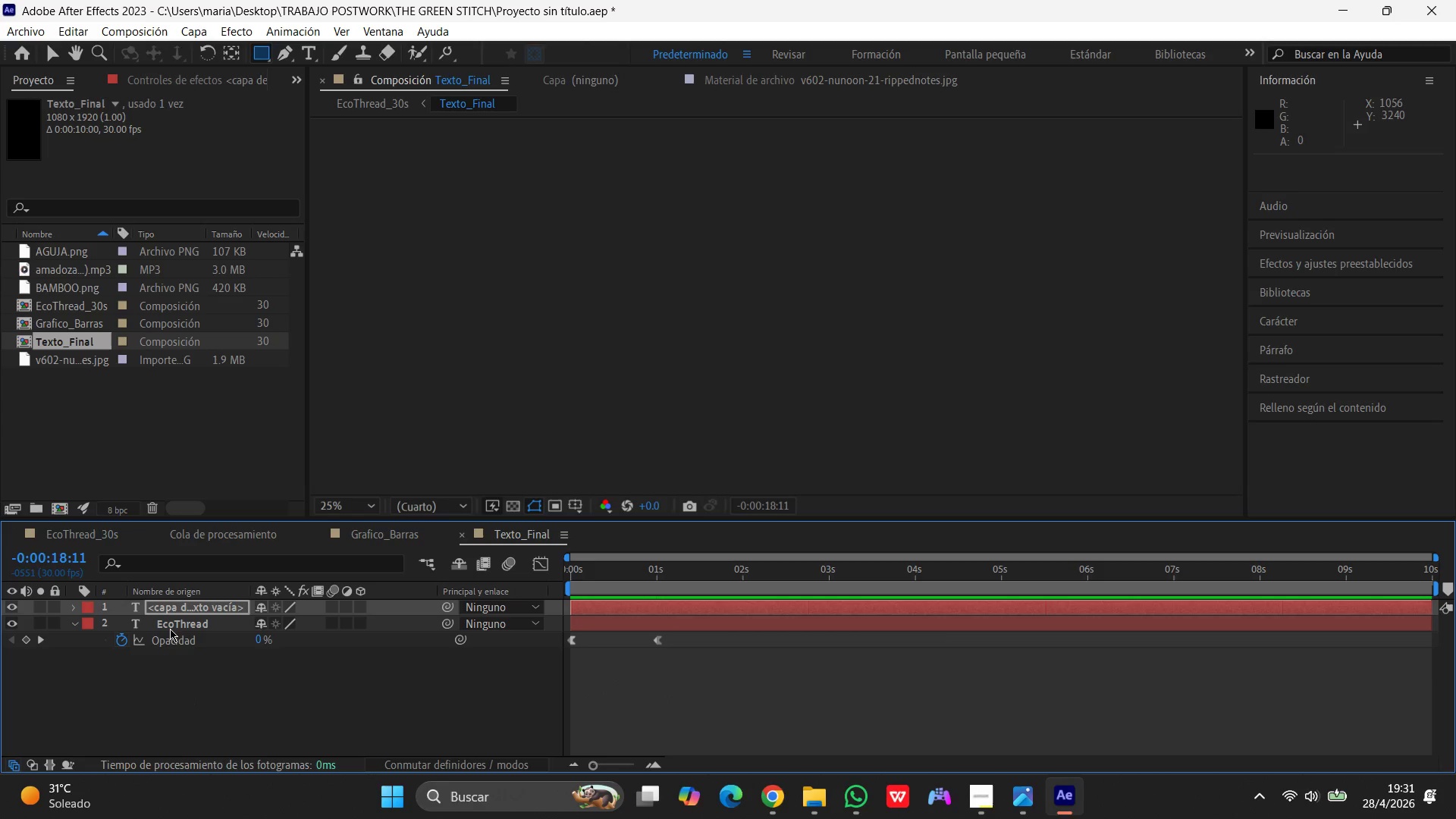 
double_click([173, 625])
 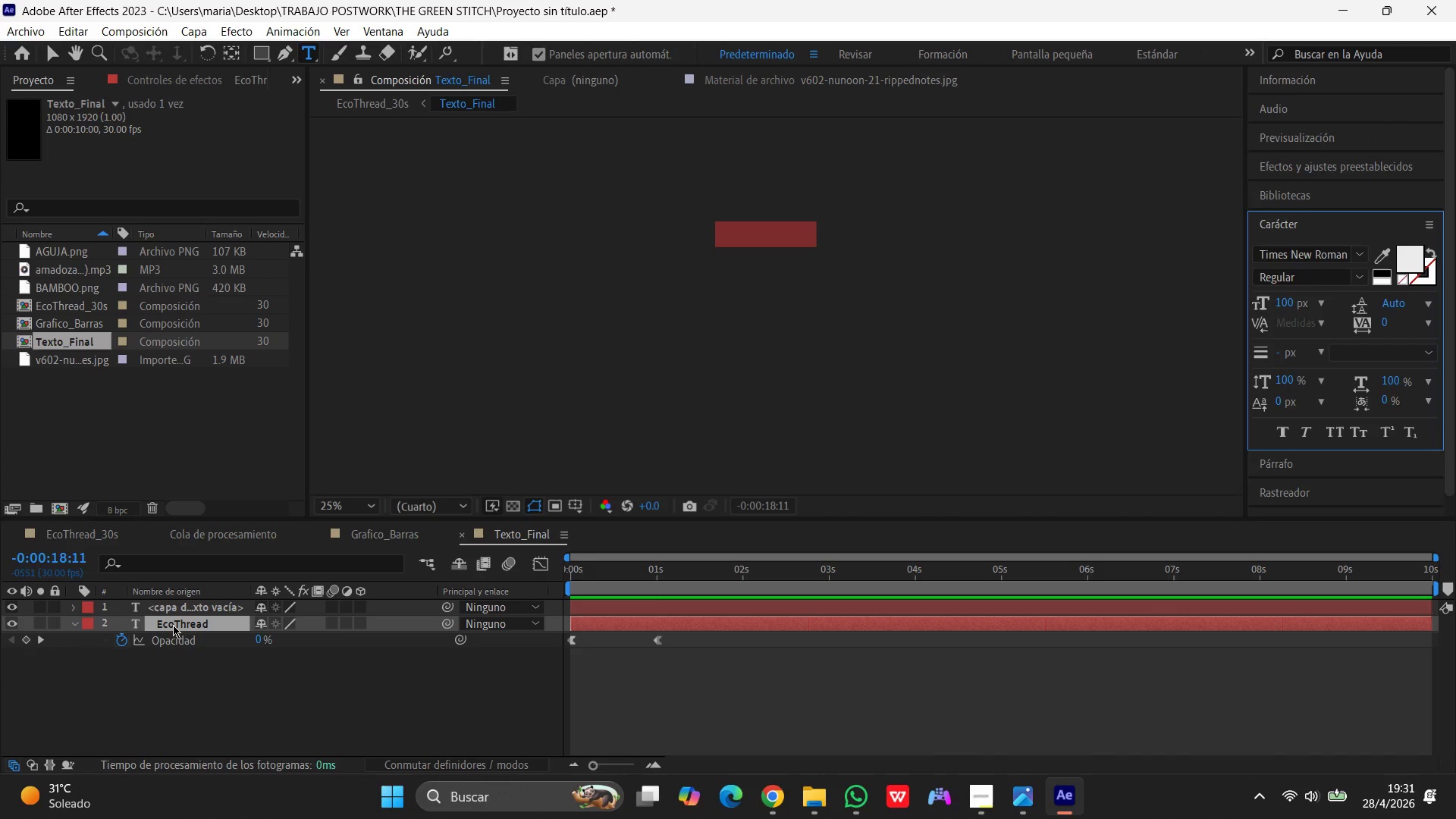 
left_click([173, 625])
 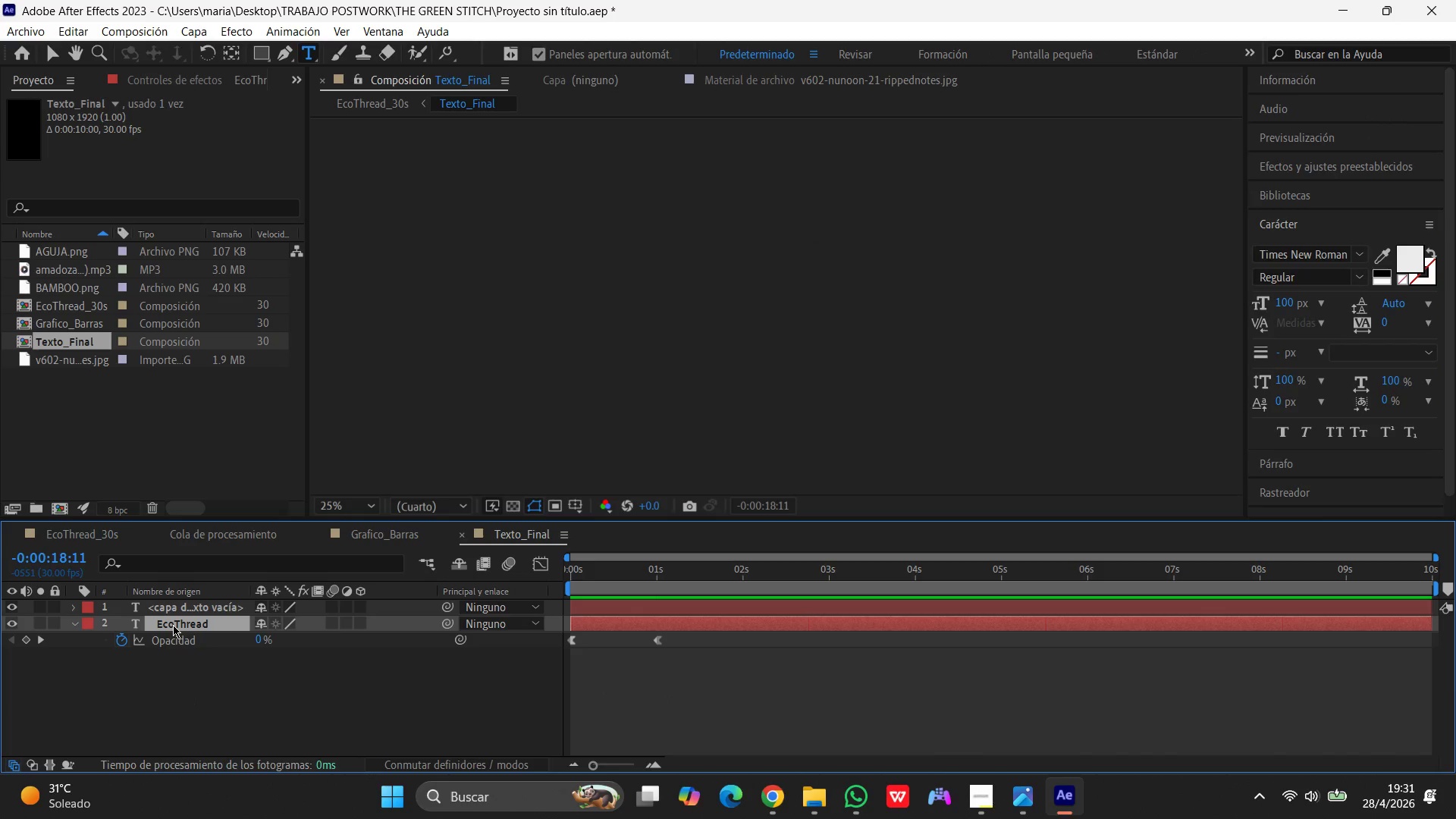 
double_click([173, 625])
 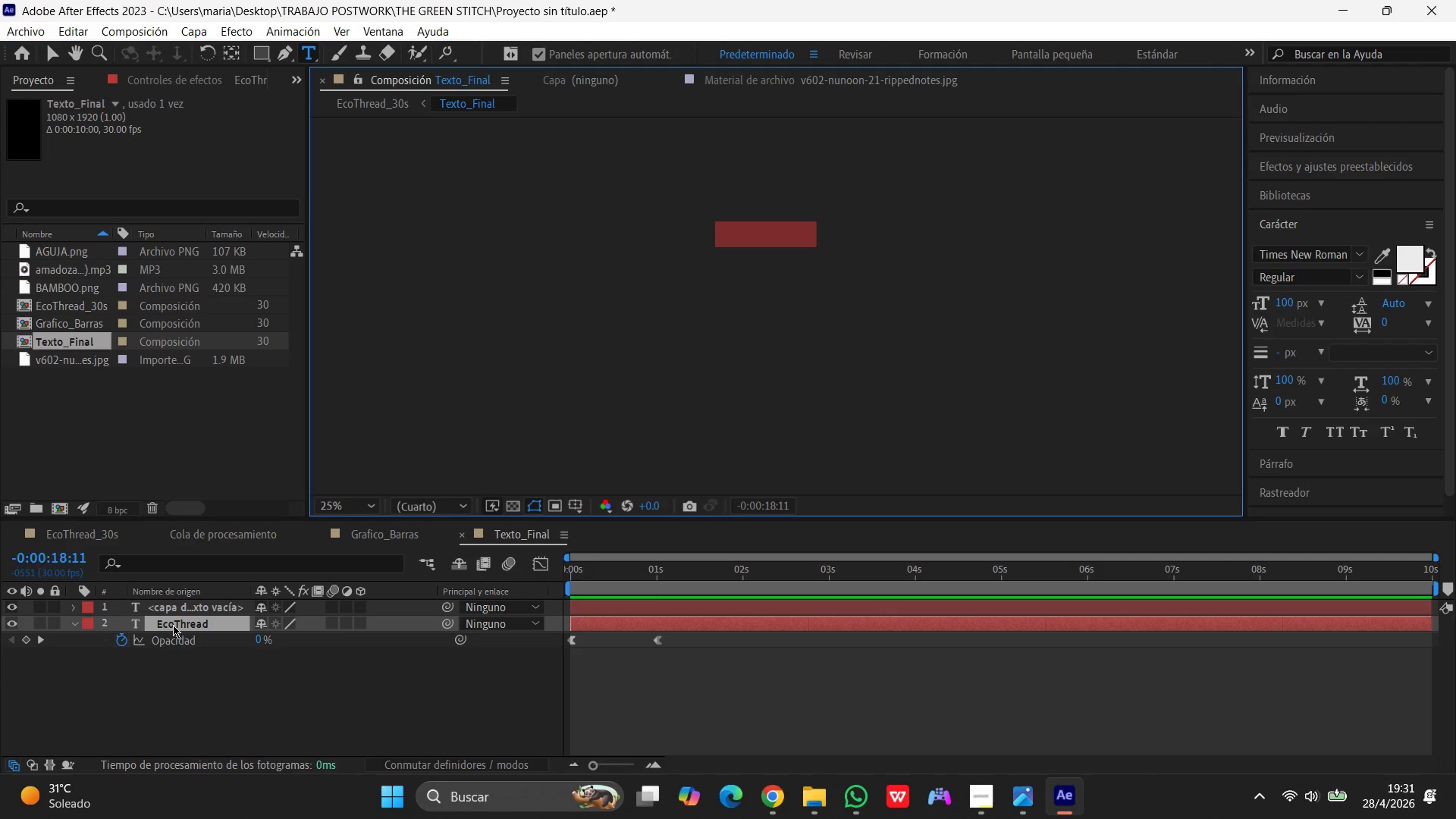 
left_click([173, 625])
 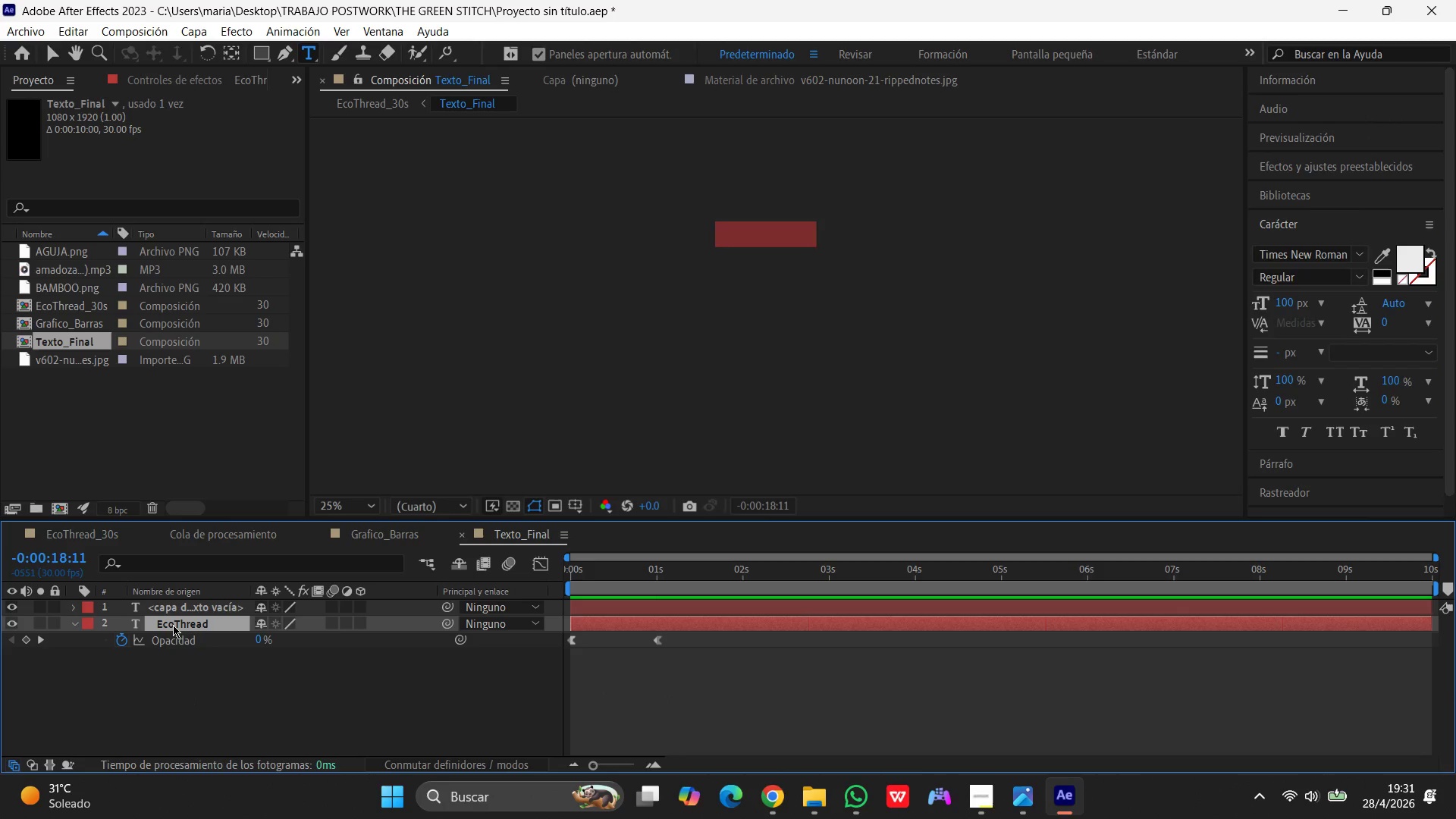 
left_click([173, 625])
 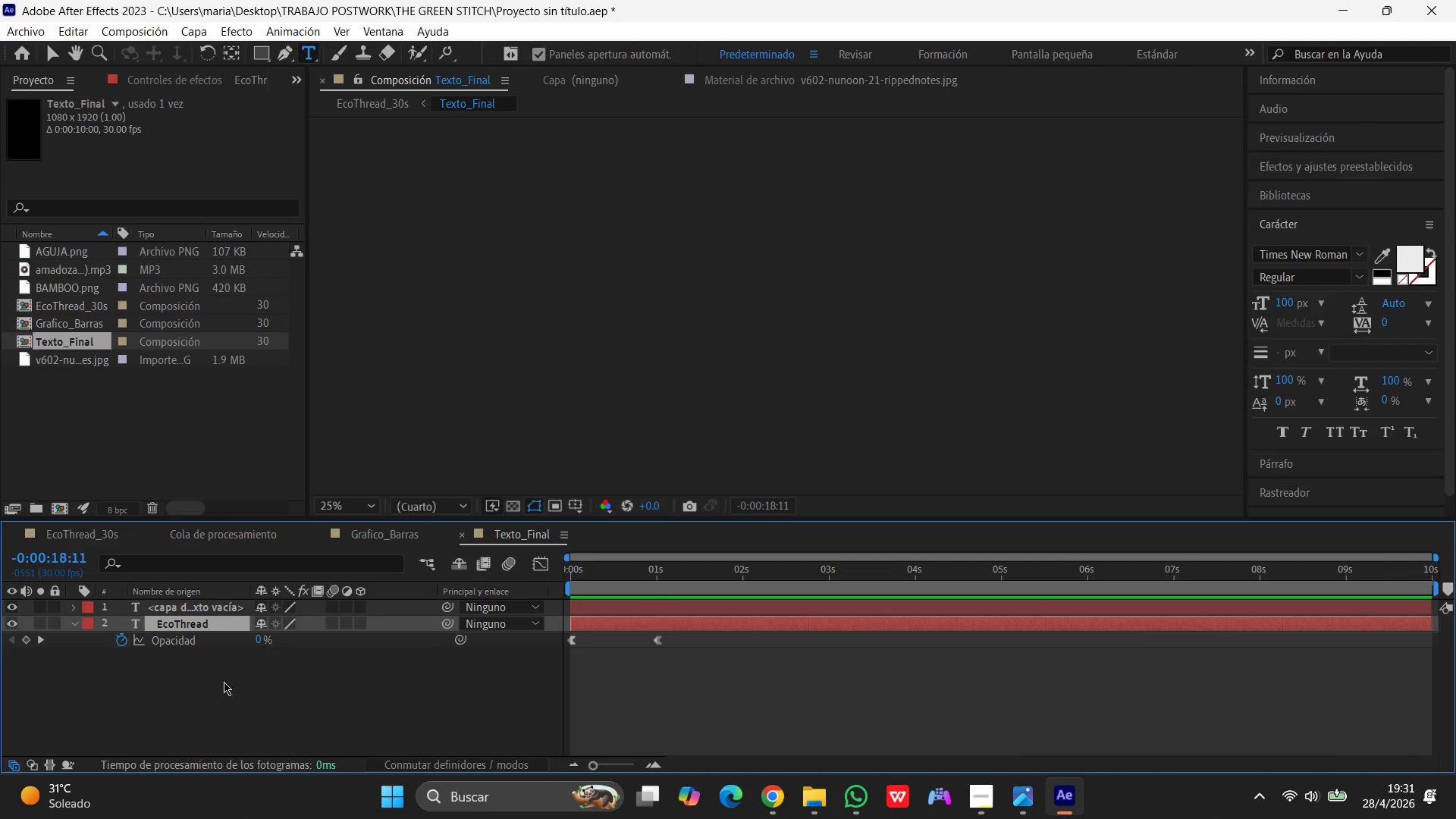 
left_click([224, 682])
 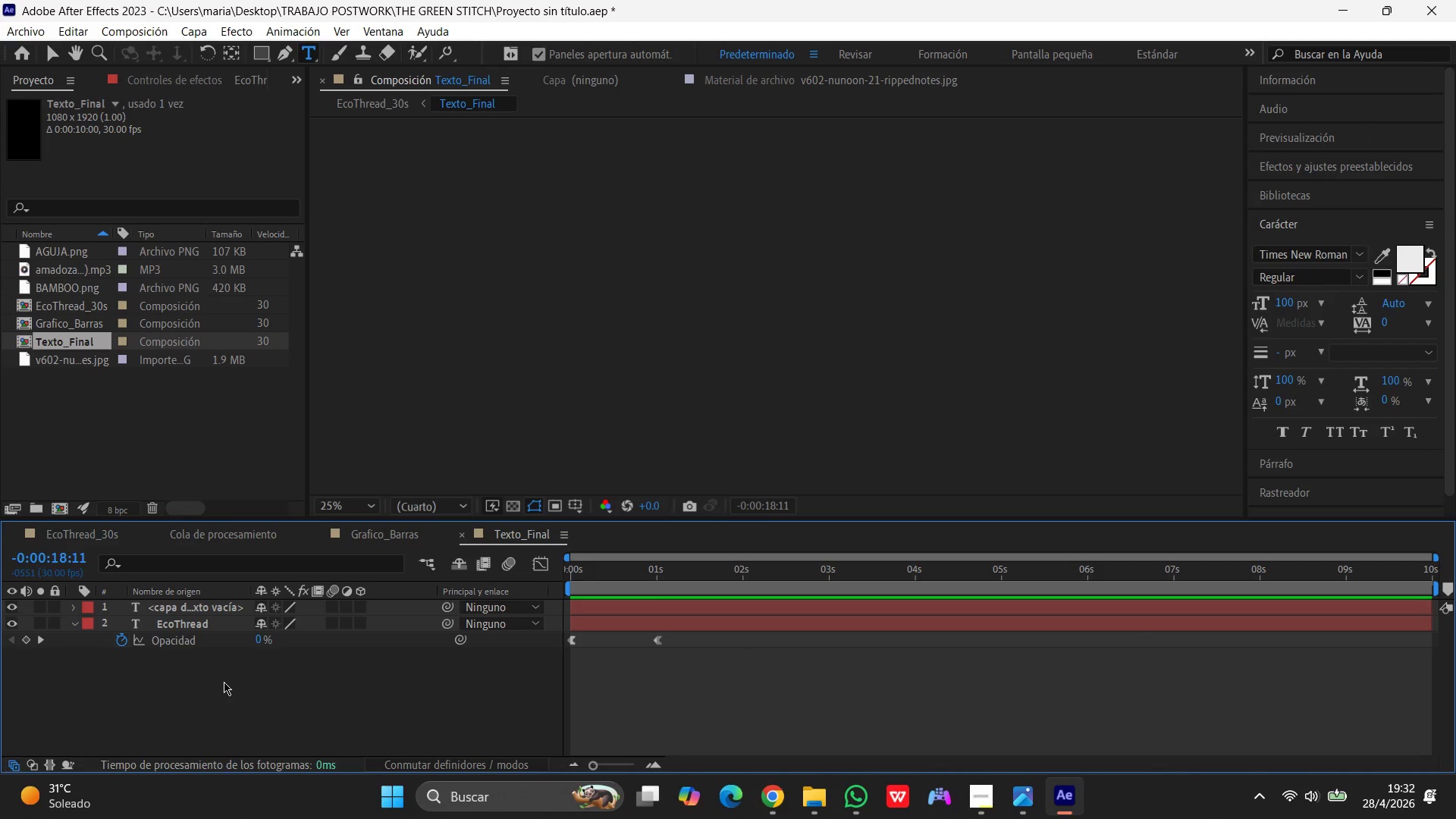 
key(Control+Z)
 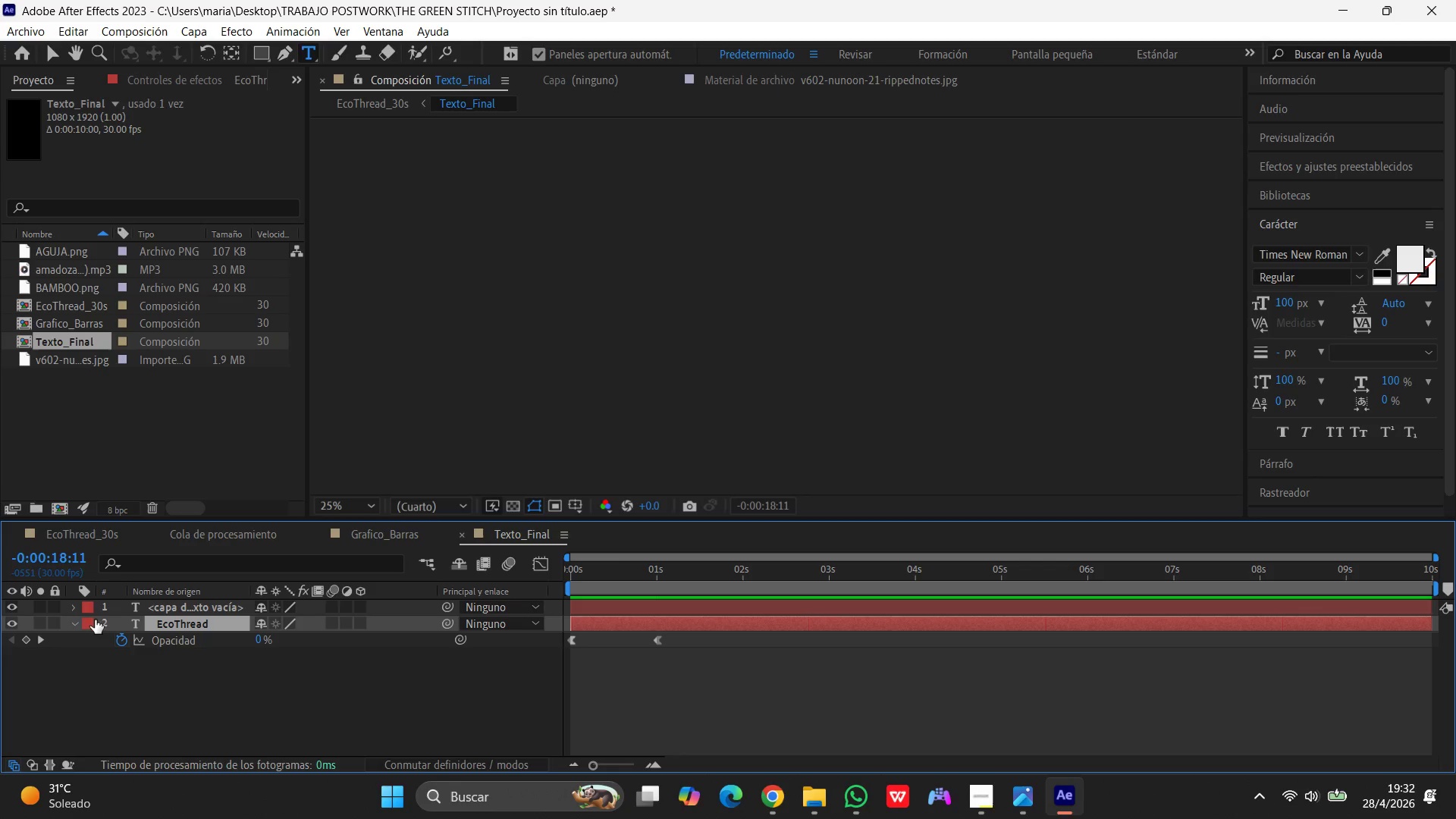 
left_click([72, 621])
 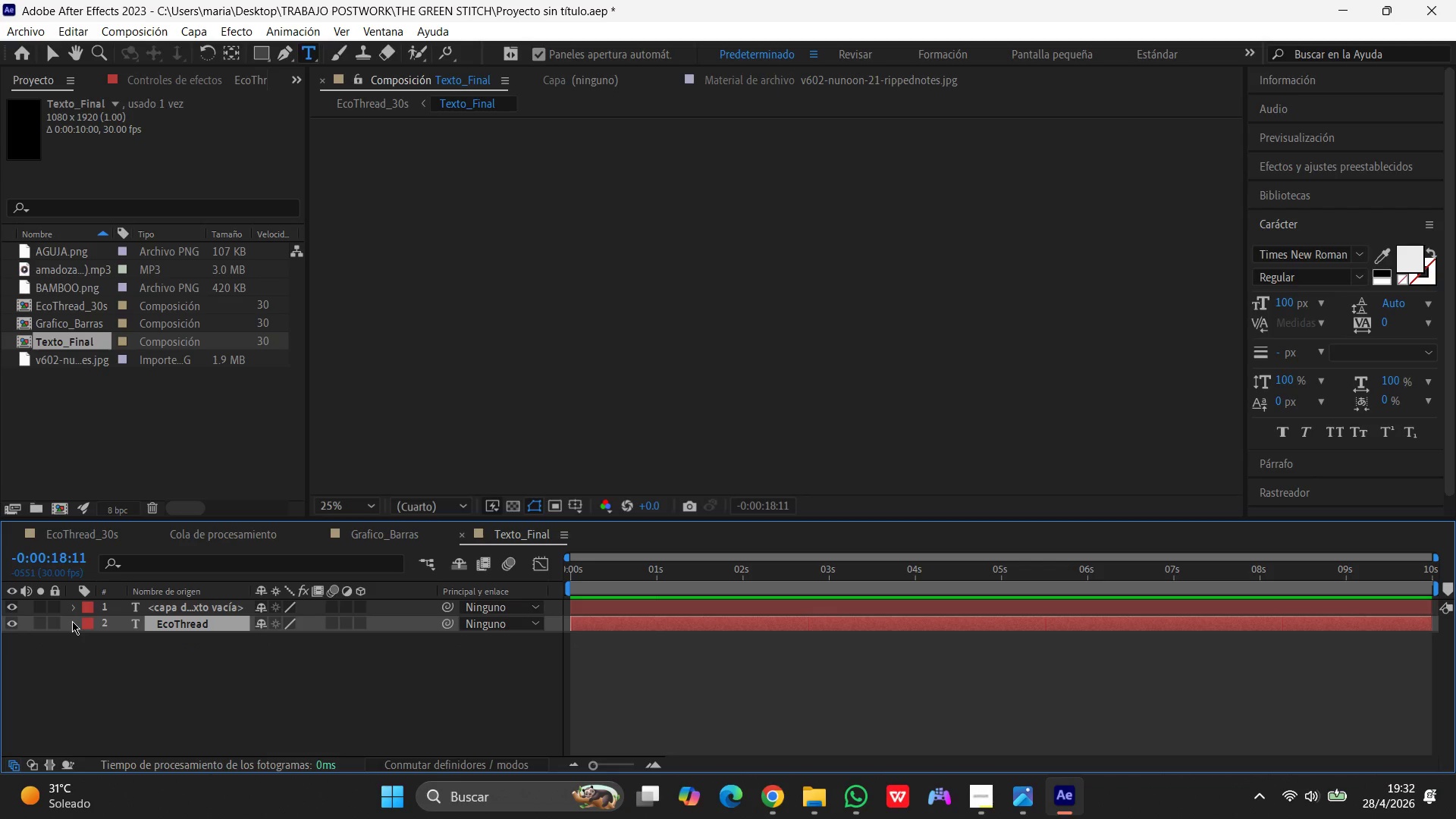 
left_click([72, 621])
 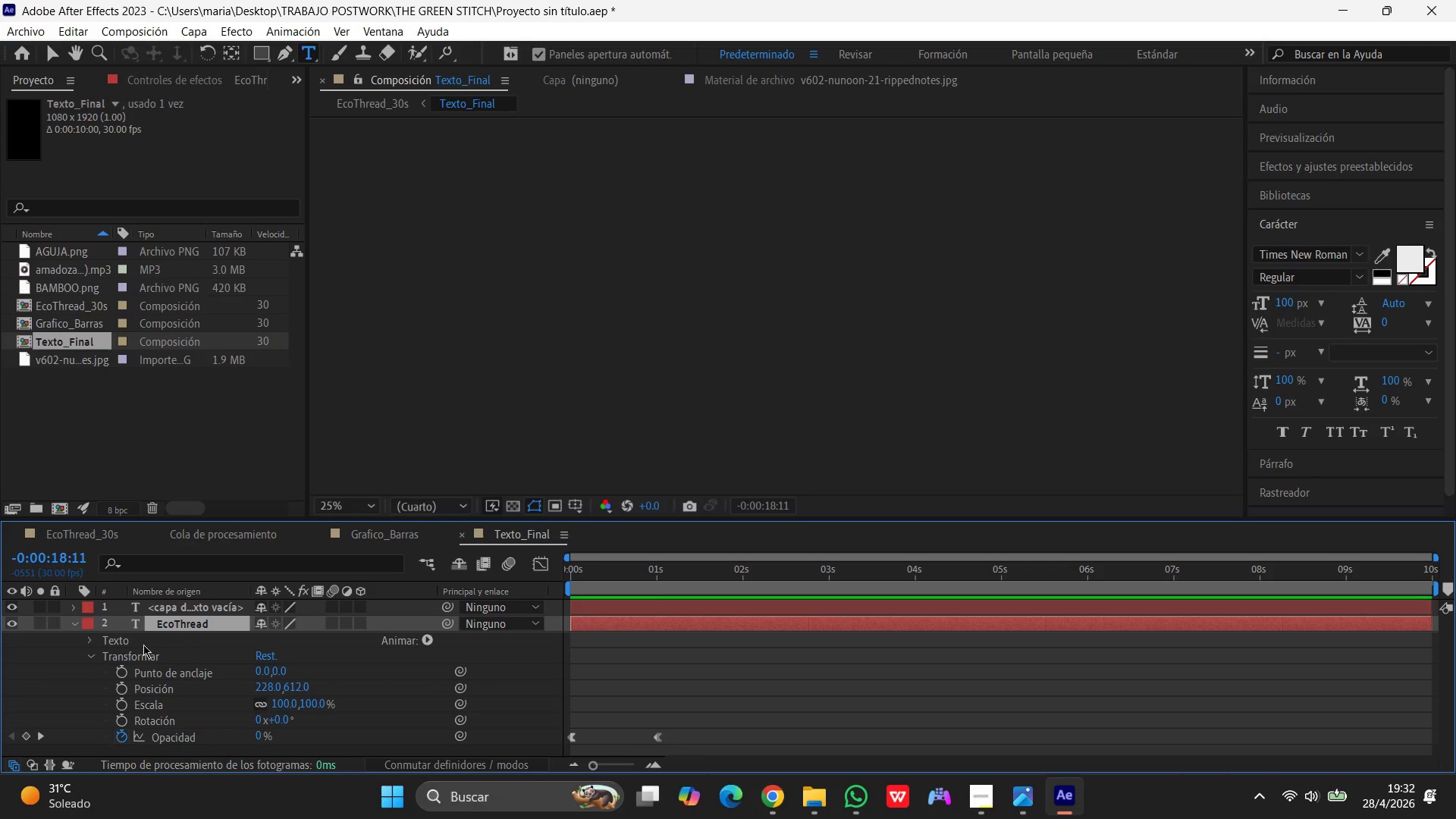 
left_click([133, 638])
 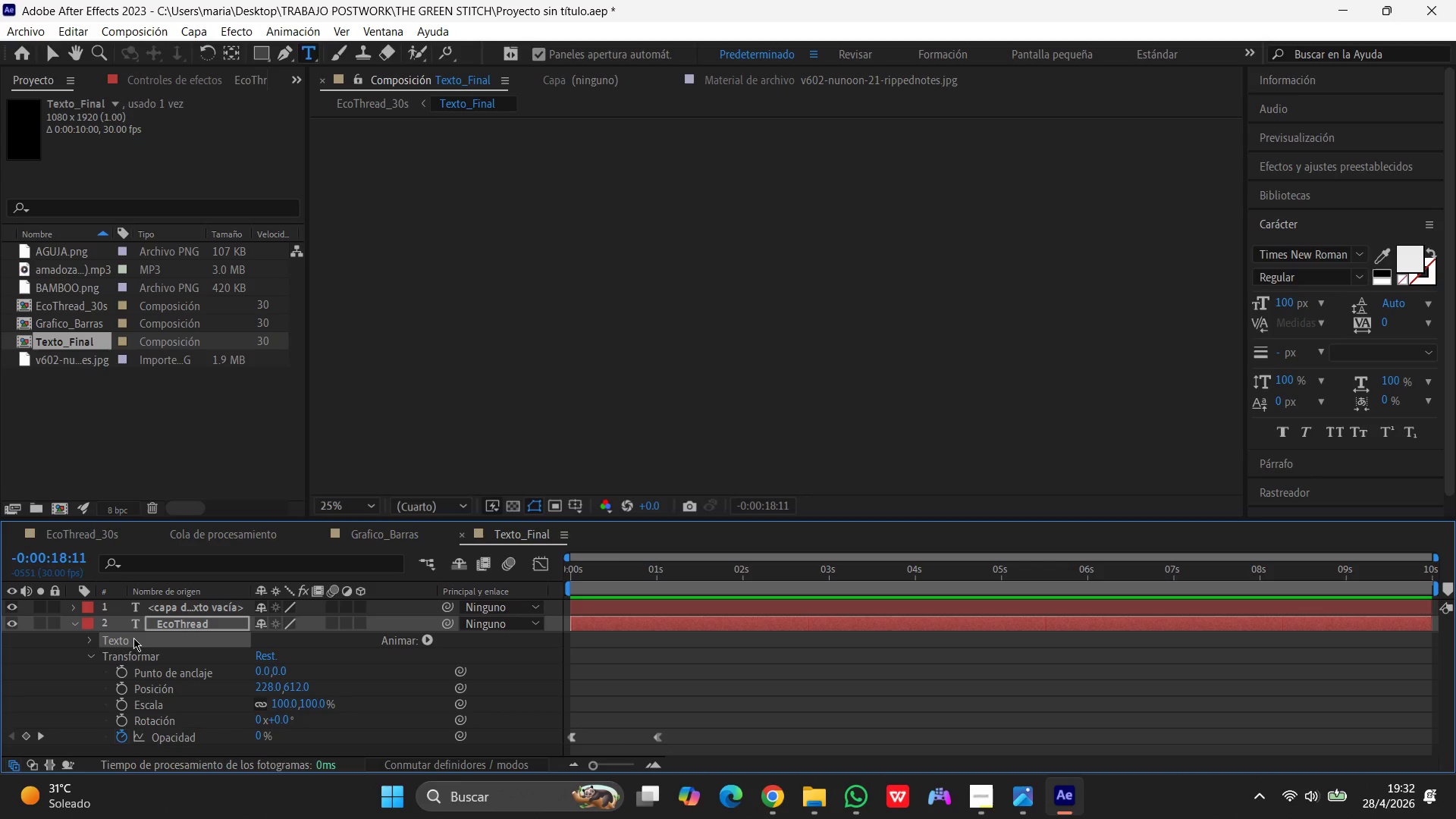 
wait(24.47)
 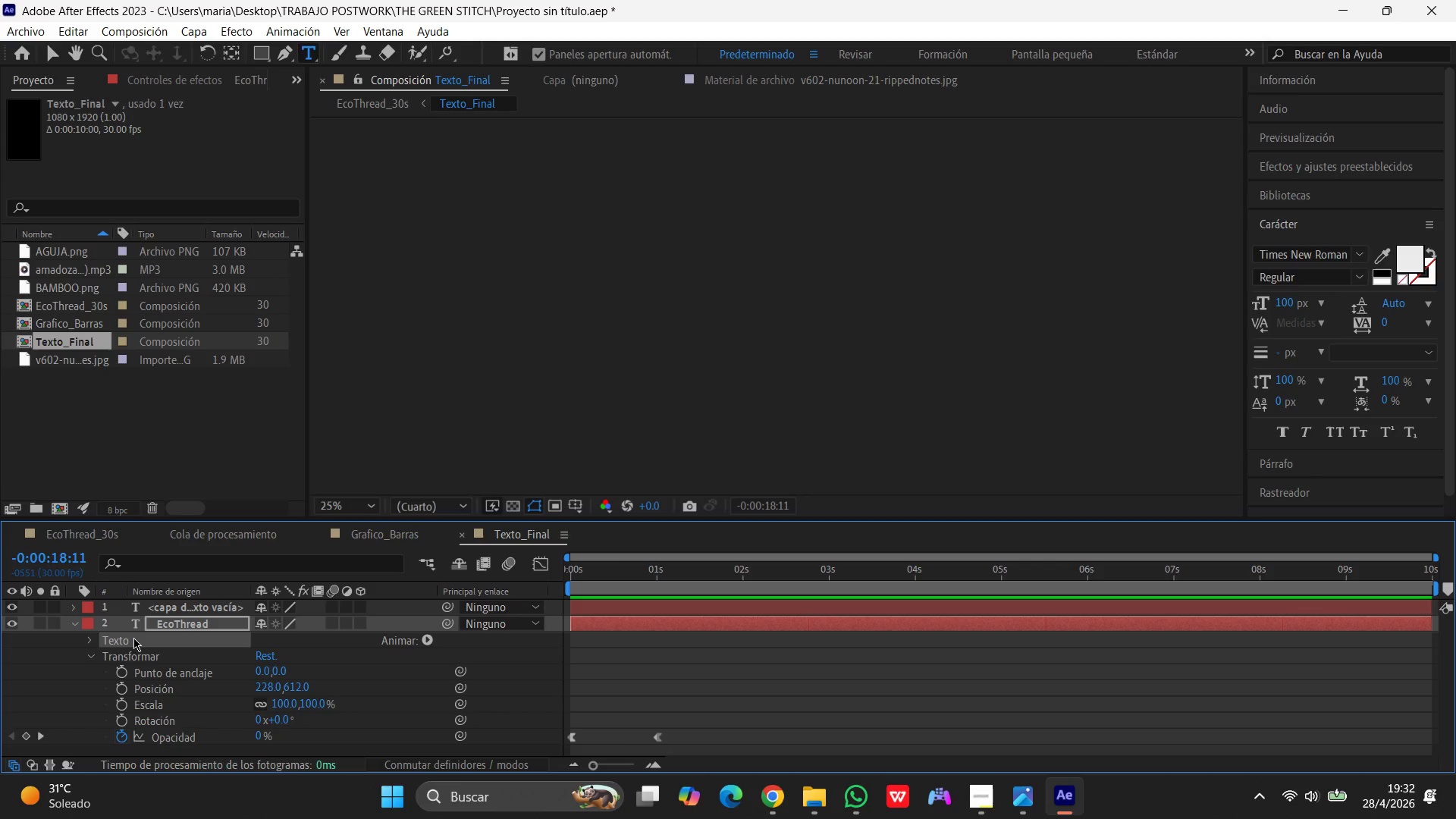 
left_click([68, 625])
 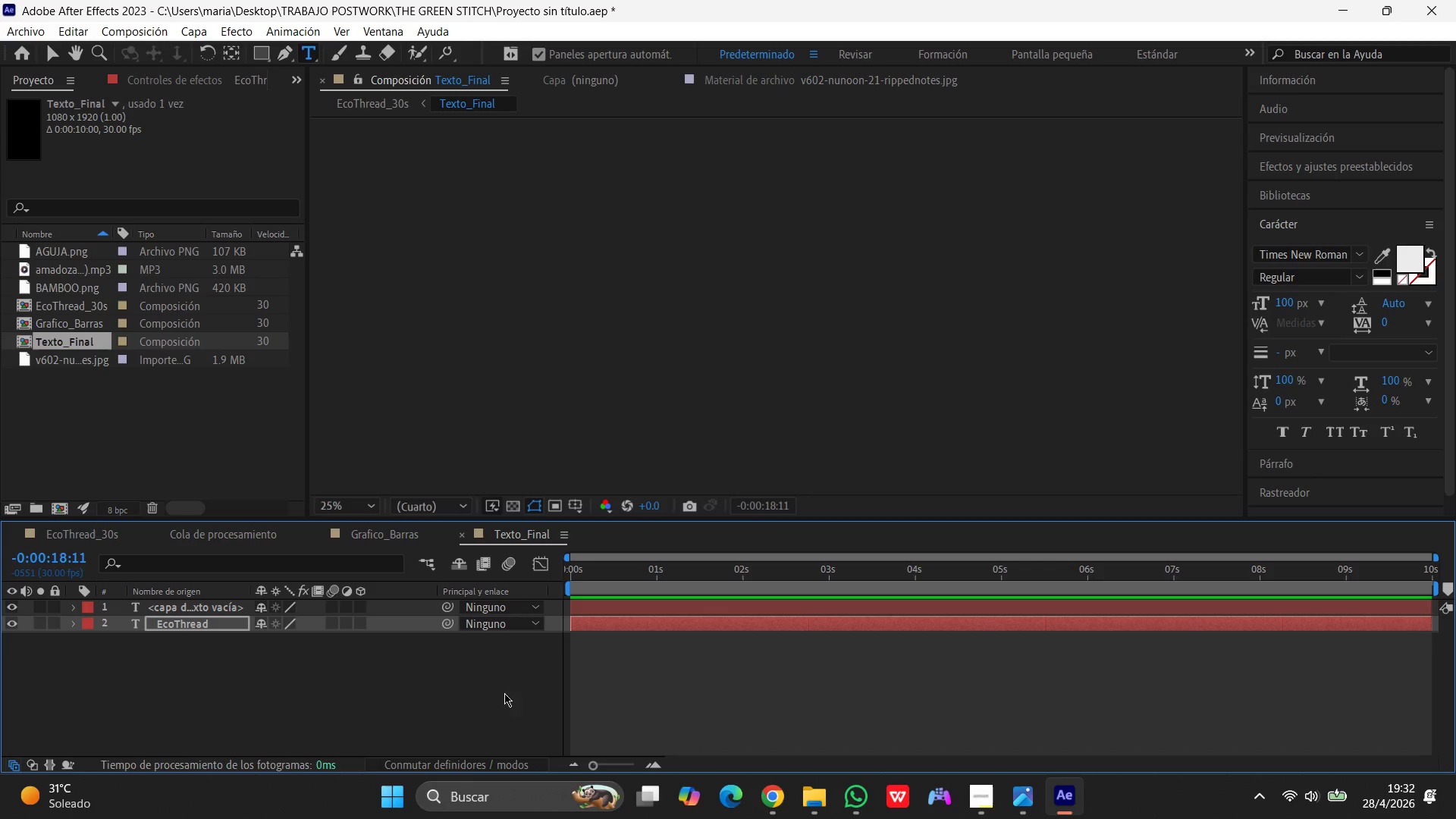 
scroll: coordinate [458, 654], scroll_direction: up, amount: 8.0
 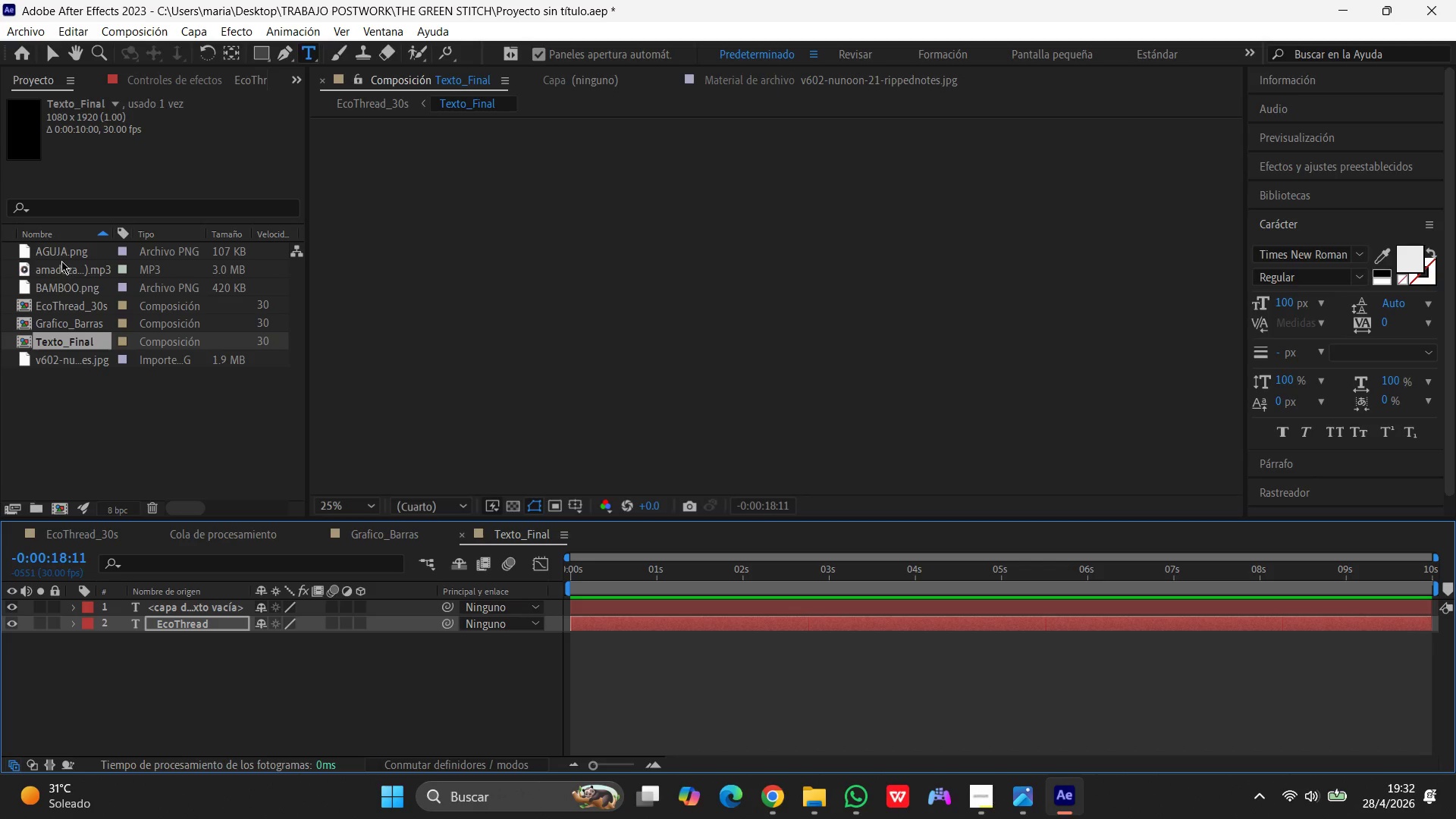 
left_click([61, 249])
 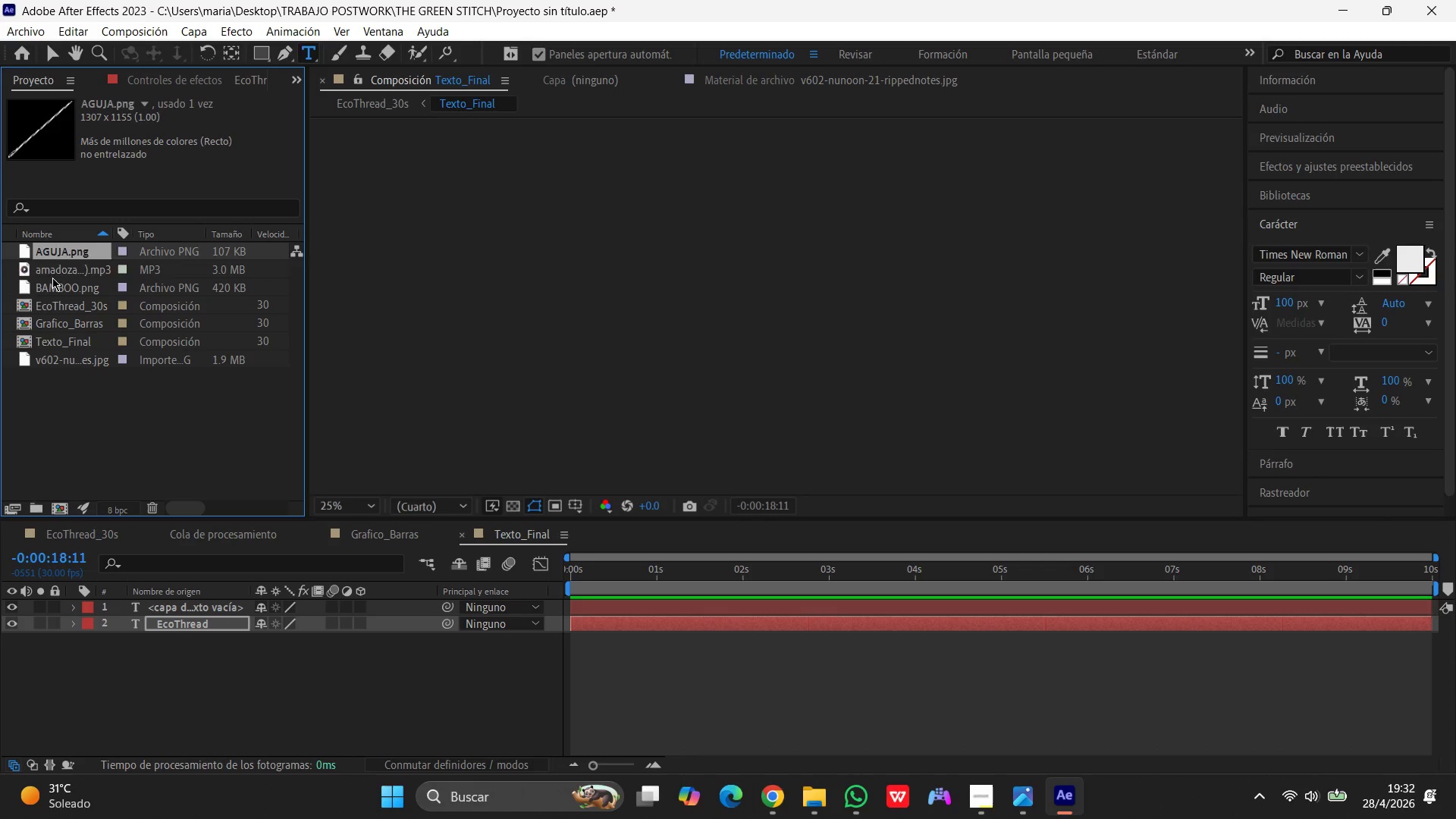 
left_click([52, 278])
 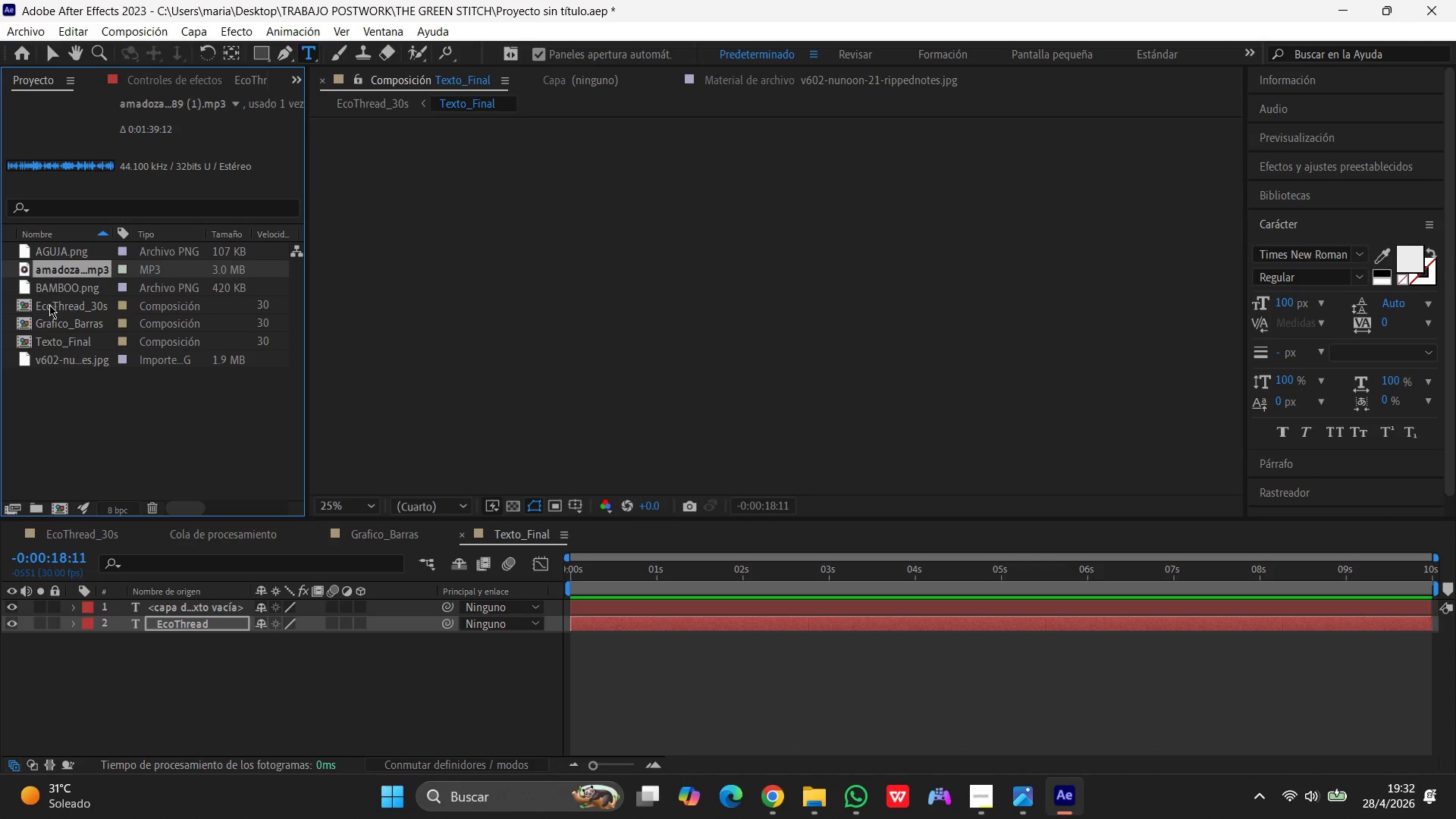 
left_click([49, 305])
 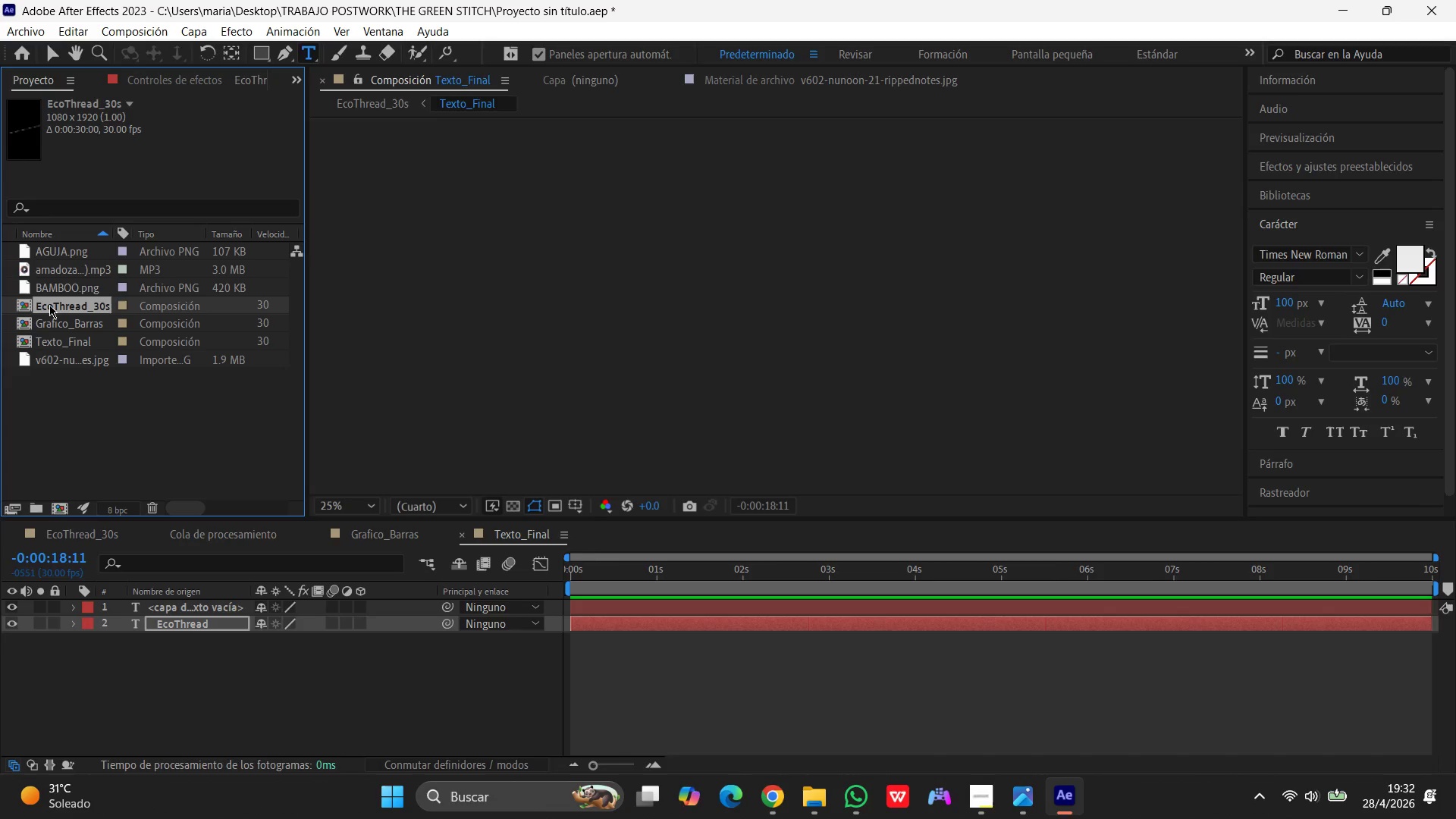 
double_click([49, 305])
 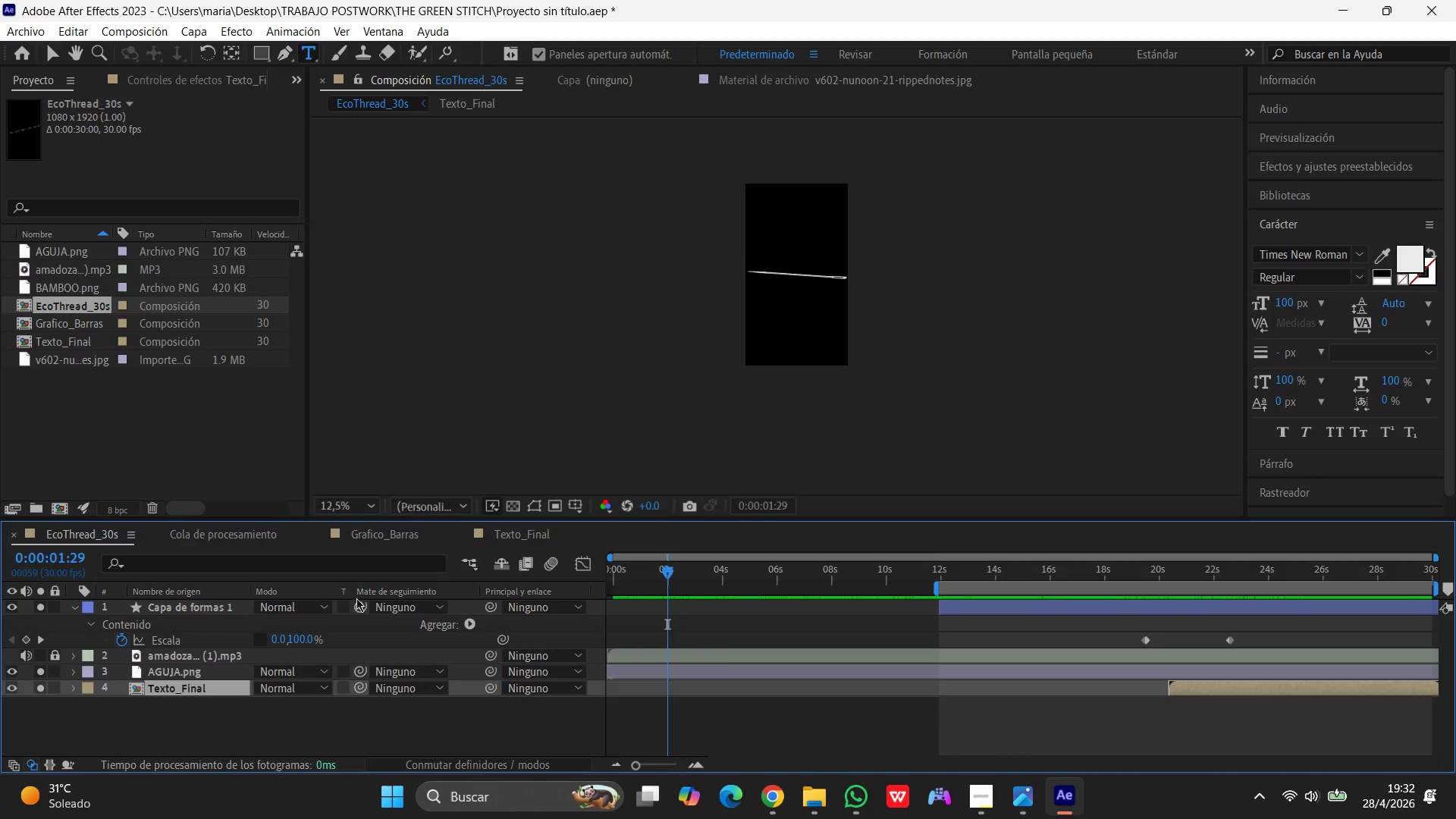 
left_click([256, 708])
 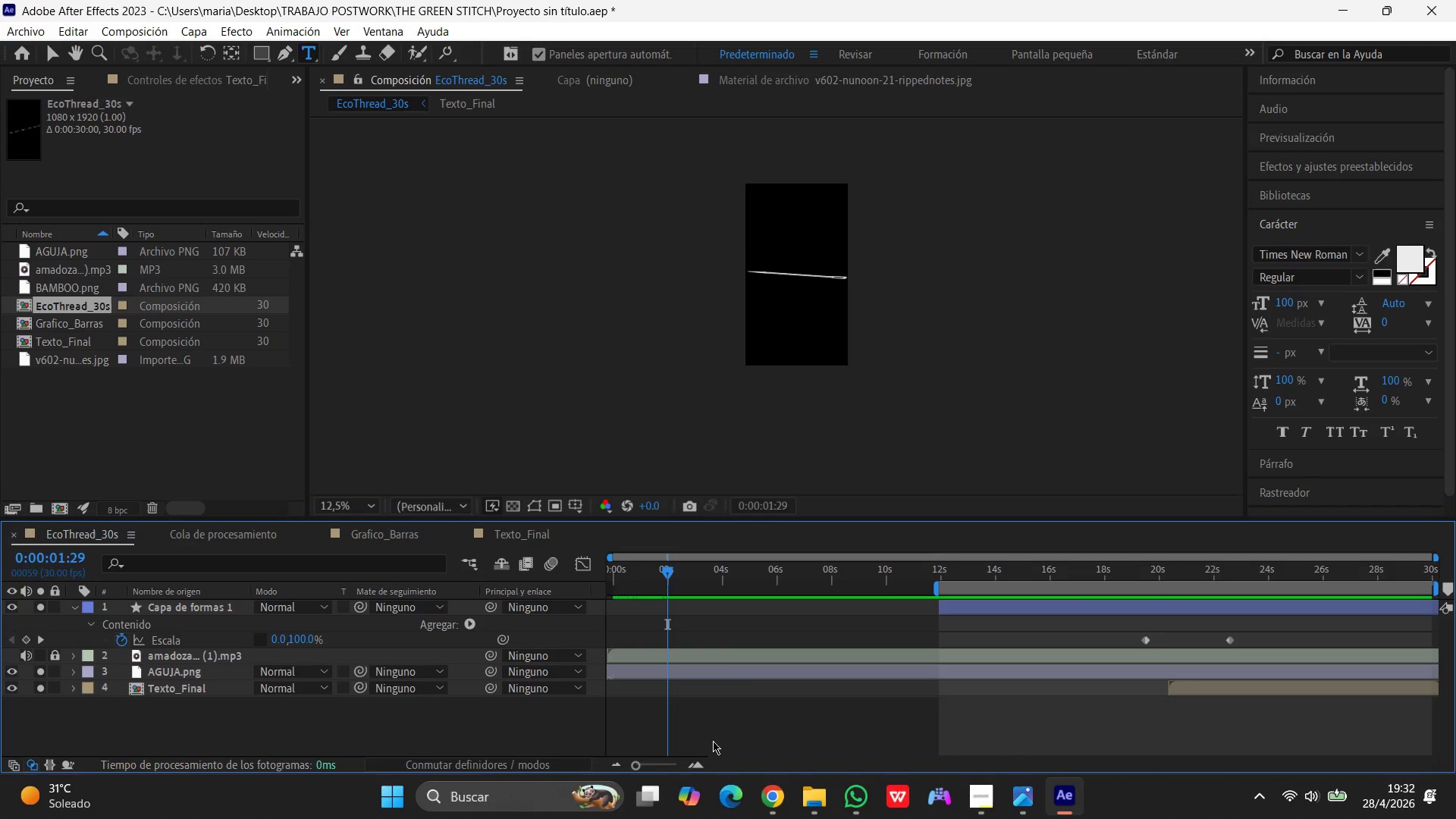 
wait(12.73)
 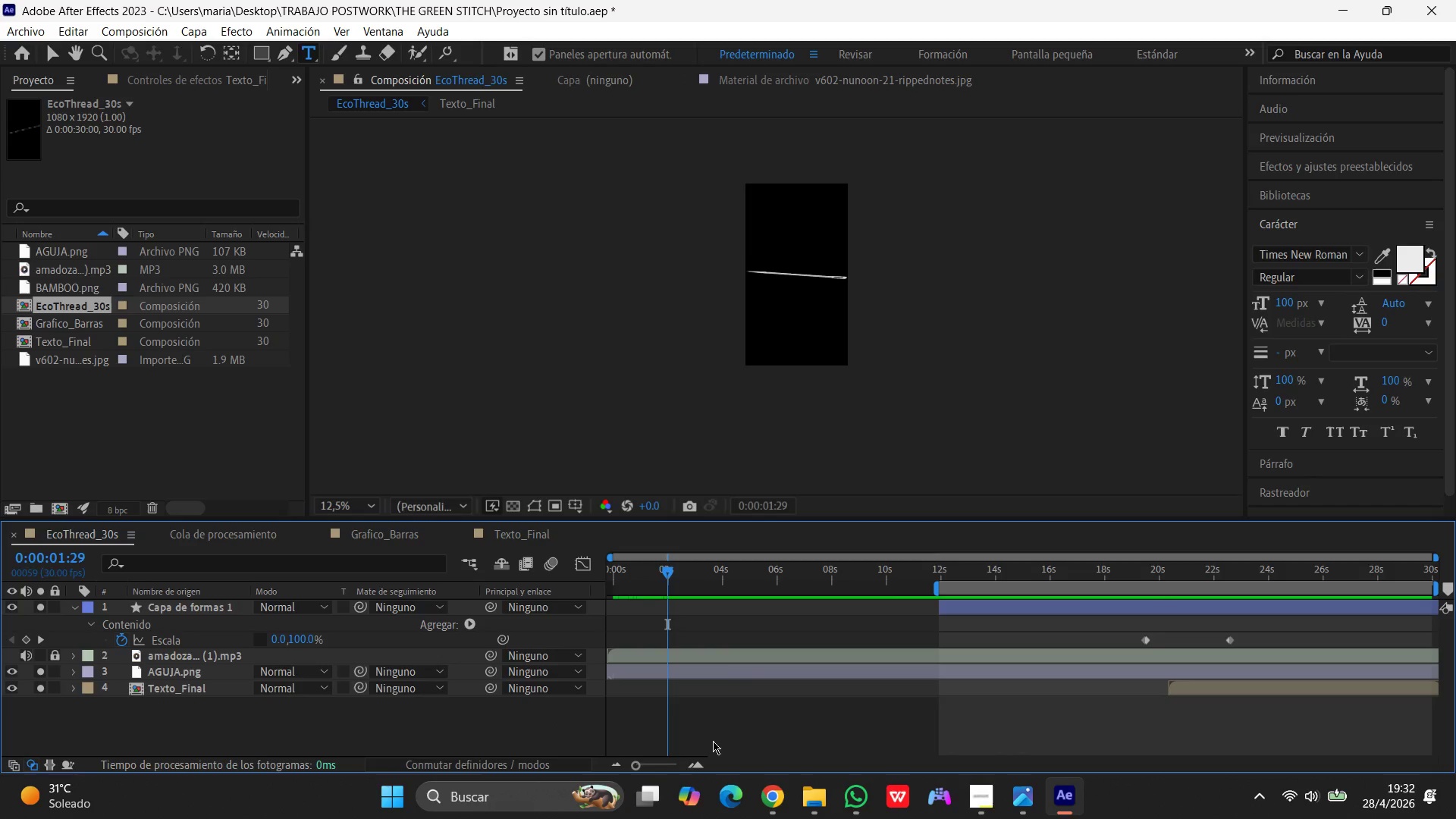 
key(Space)
 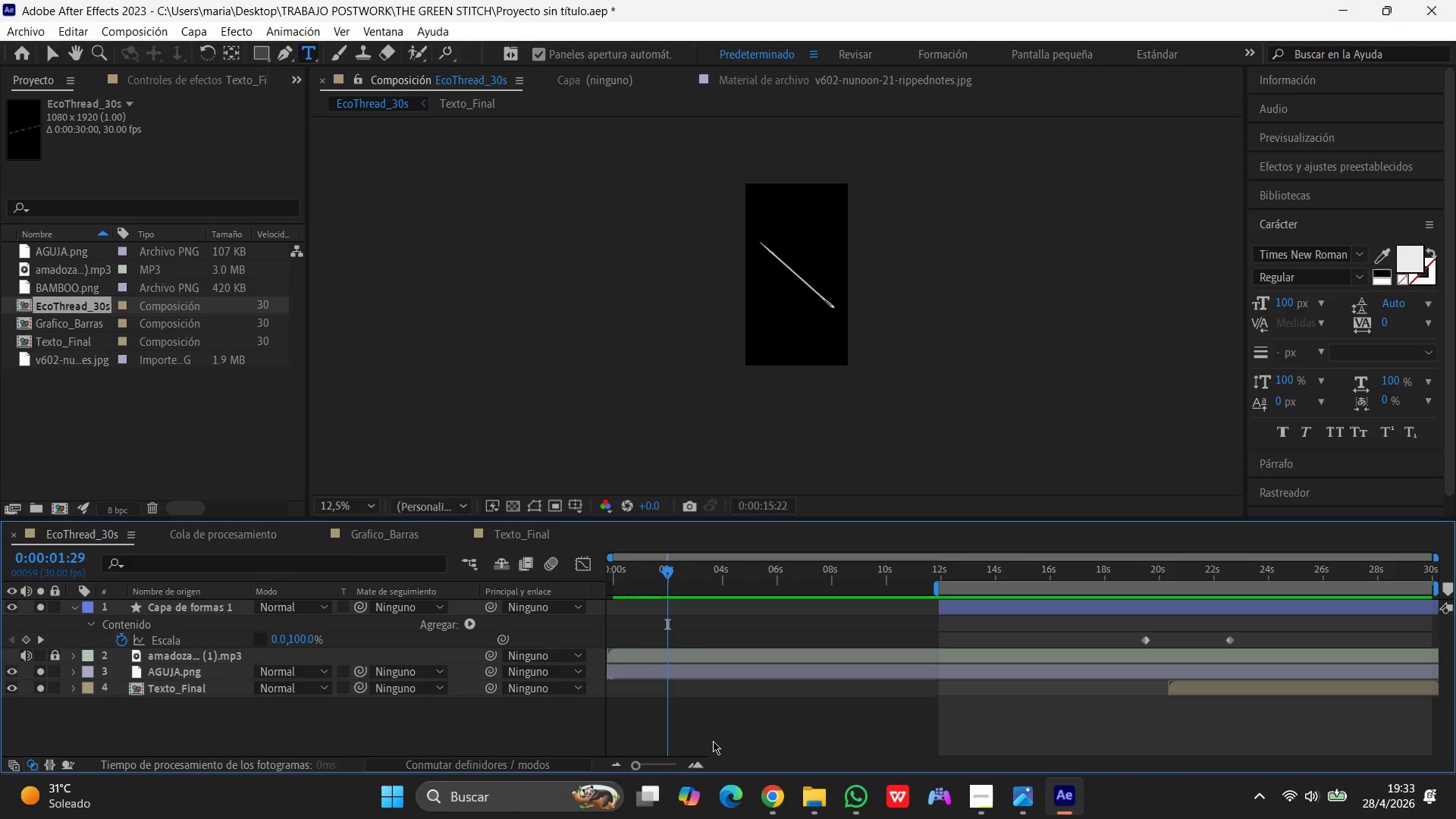 
wait(18.95)
 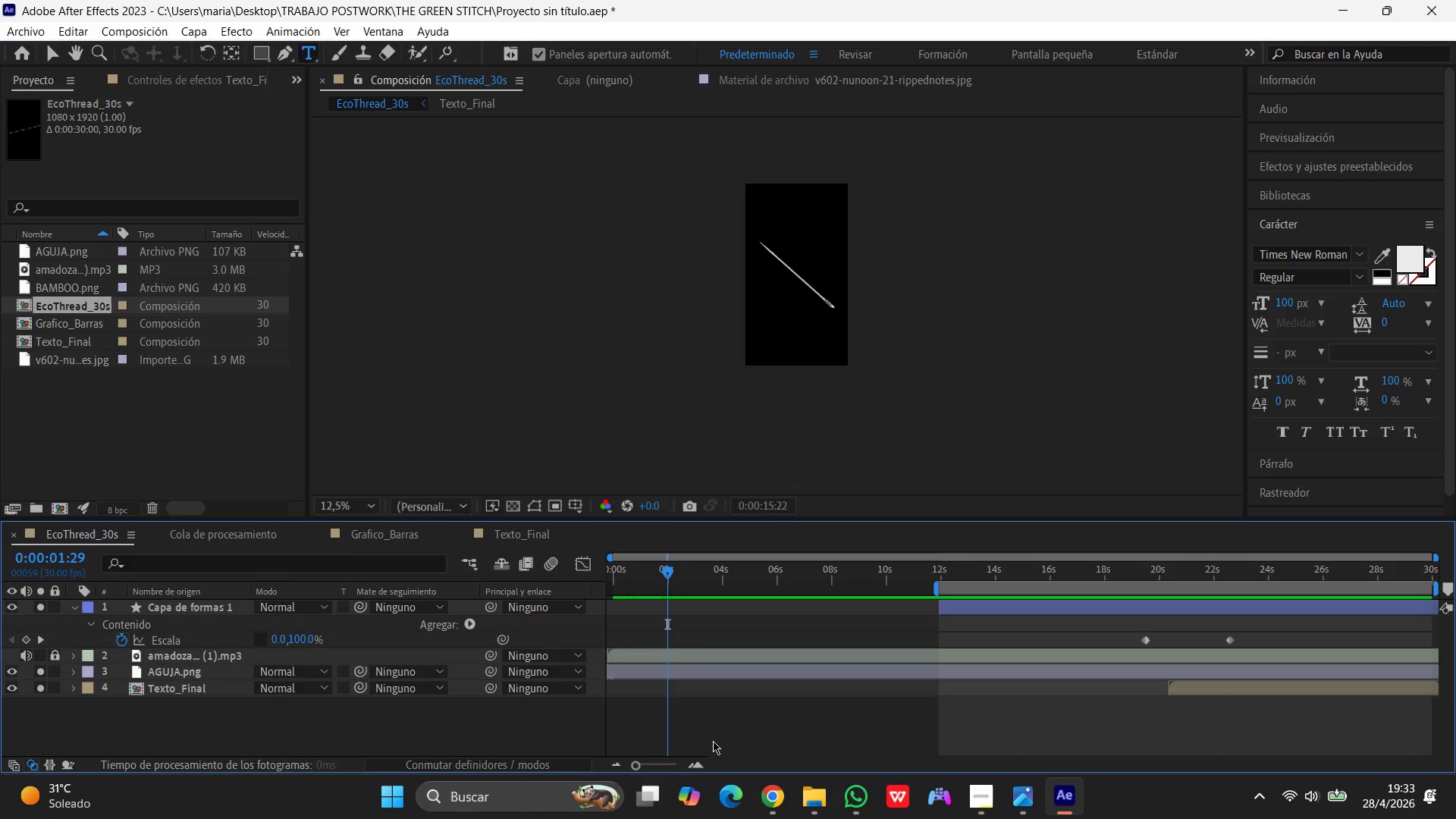 
left_click_drag(start_coordinate=[165, 692], to_coordinate=[164, 601])
 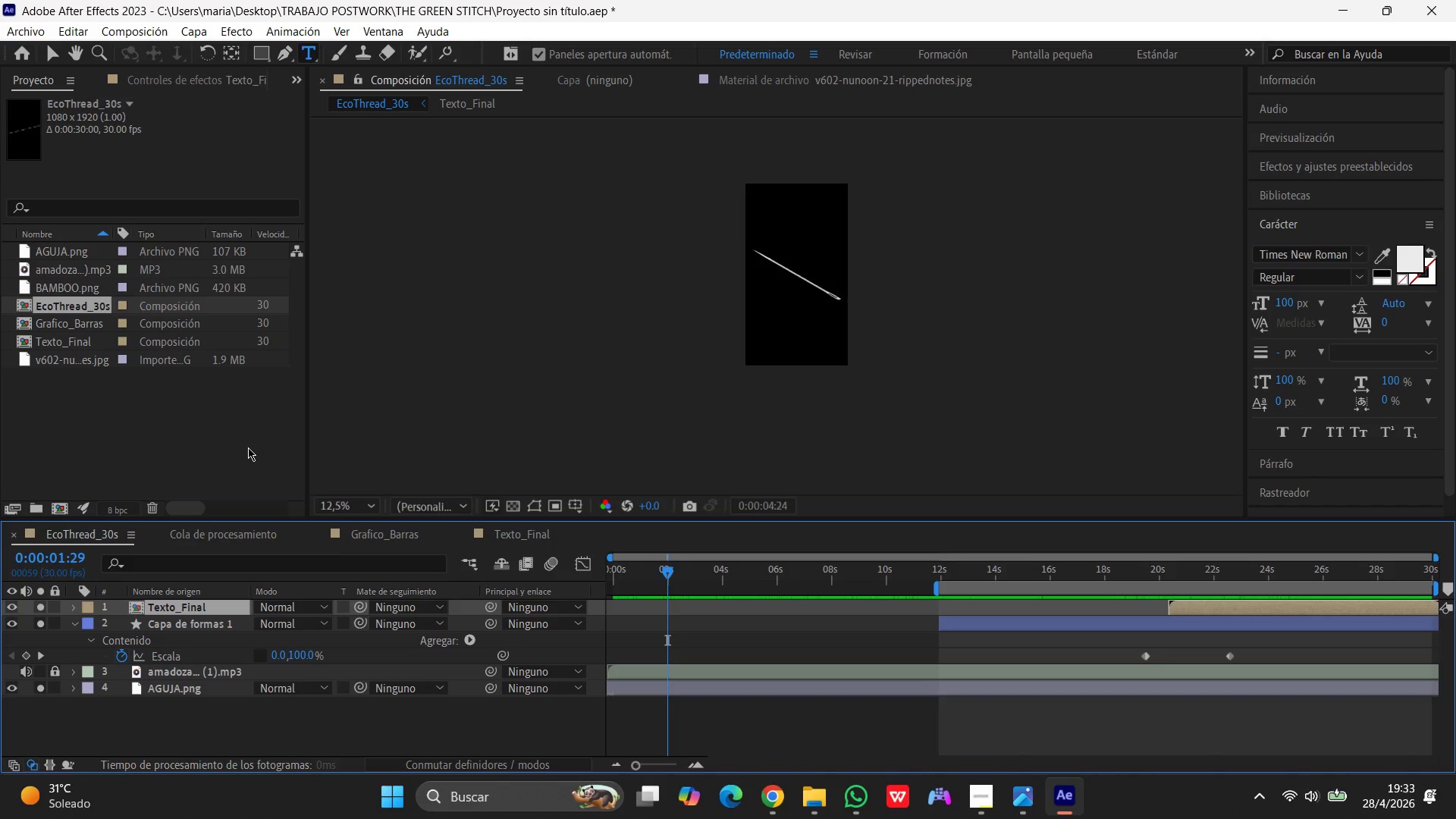 
wait(16.03)
 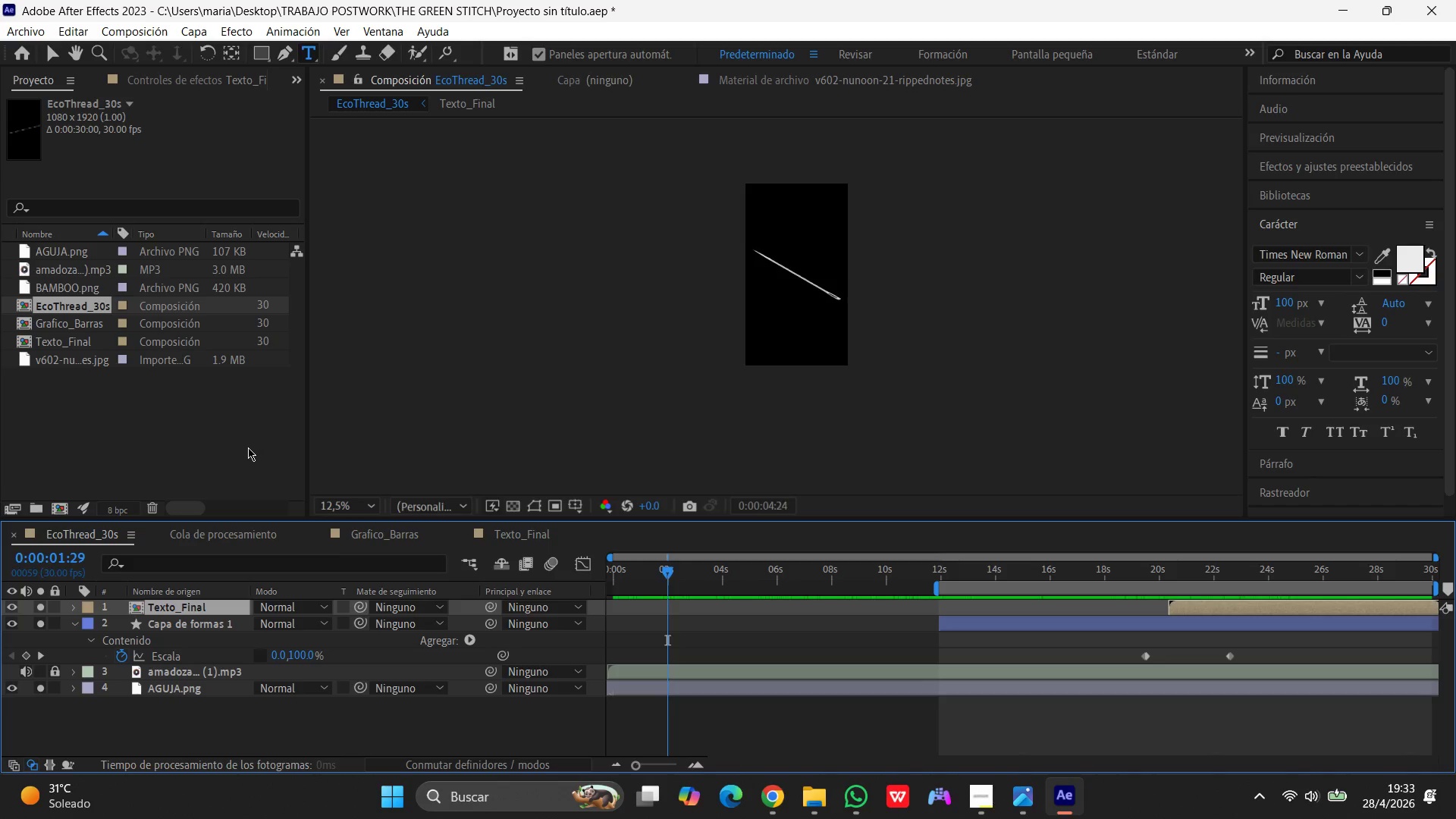 
left_click([74, 624])
 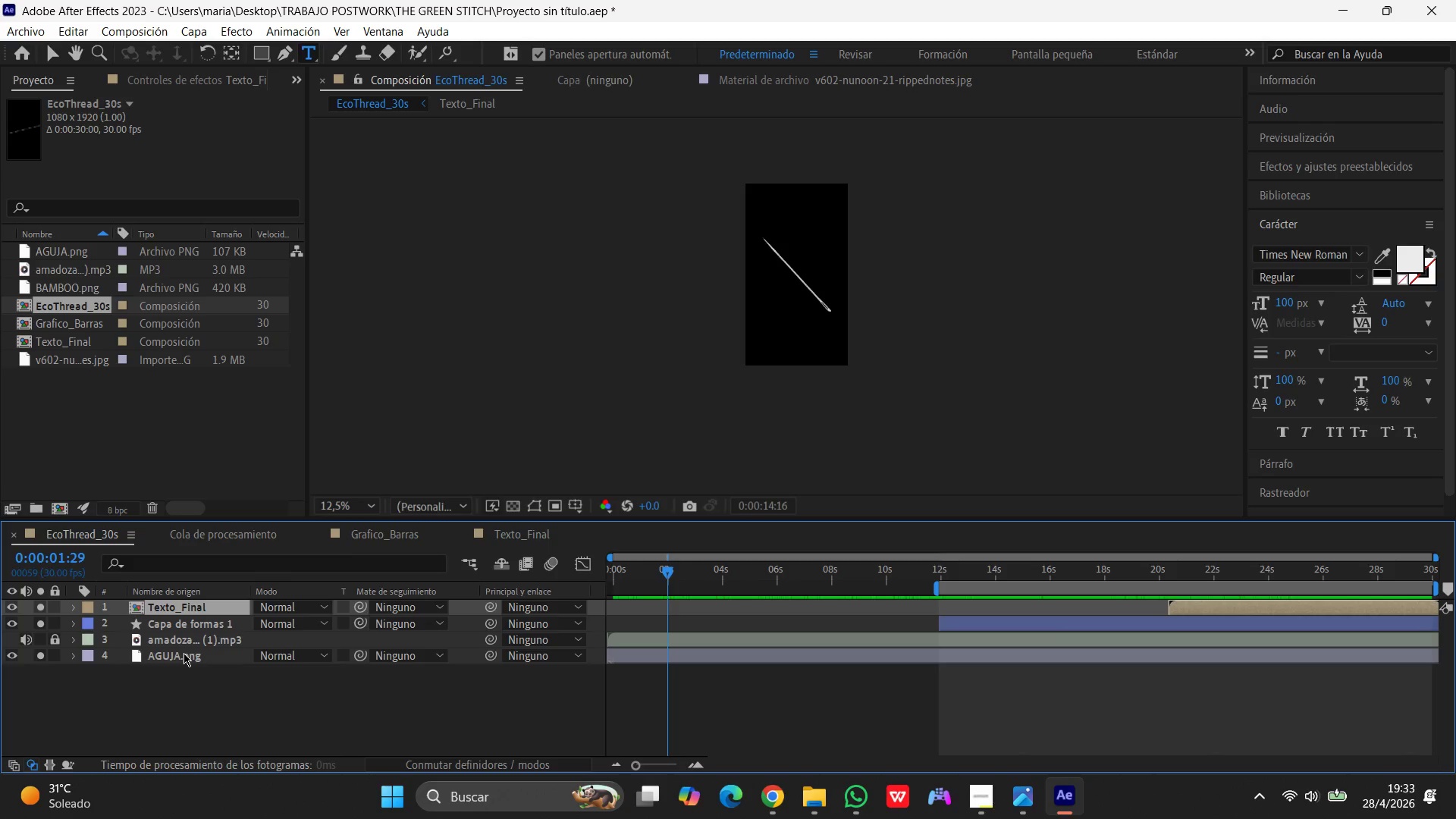 
wait(9.91)
 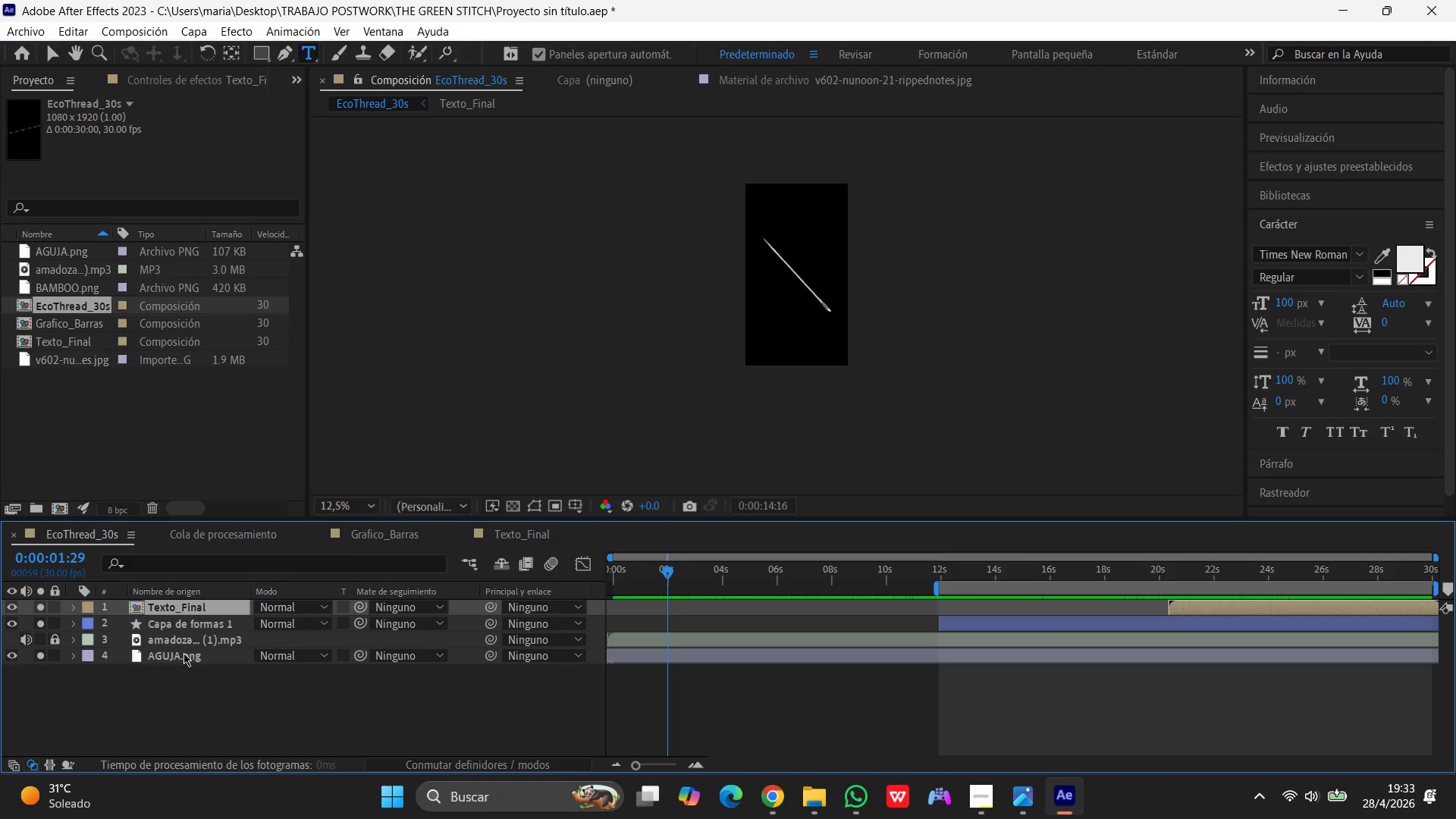 
left_click([175, 653])
 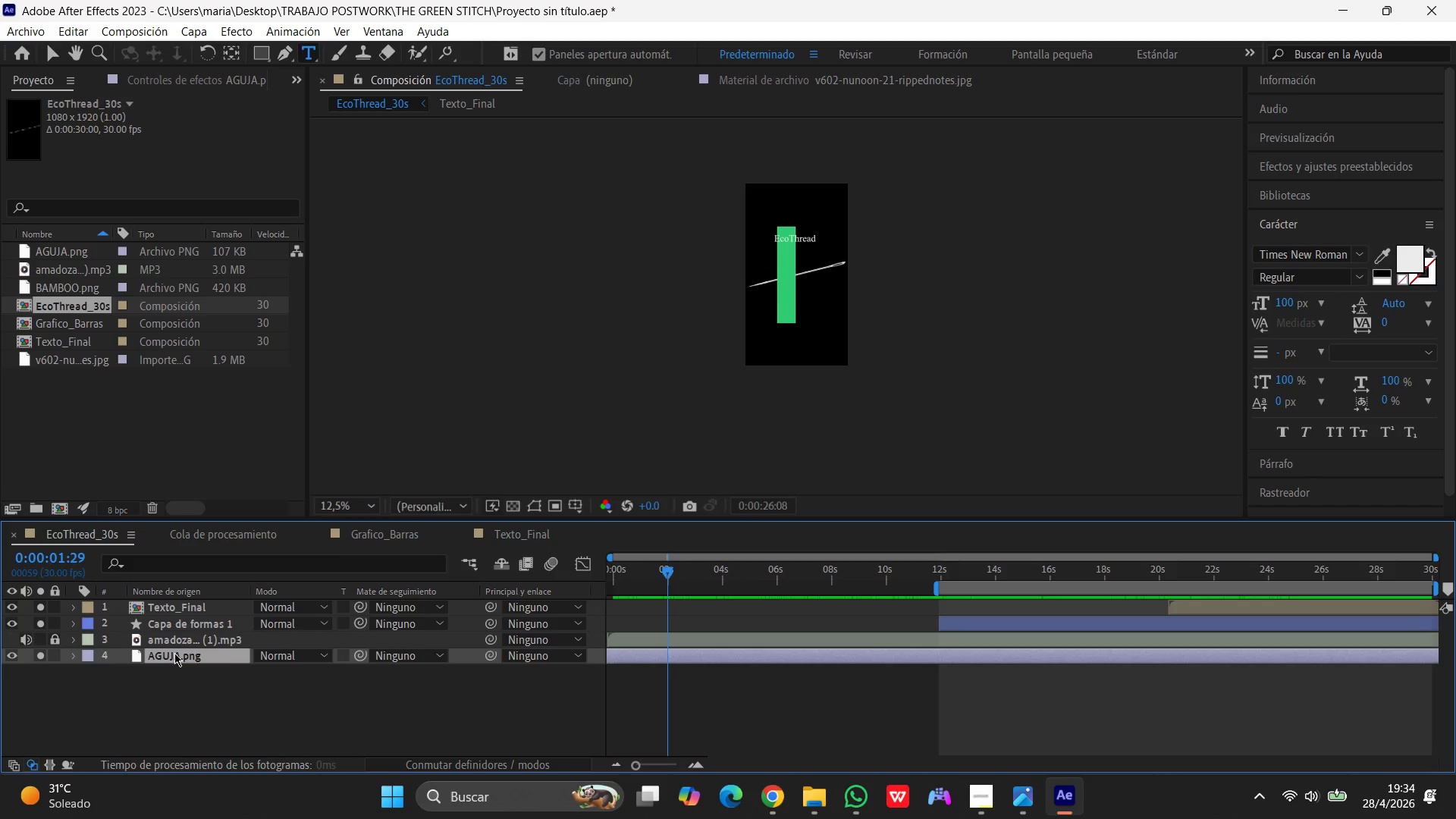 
wait(39.67)
 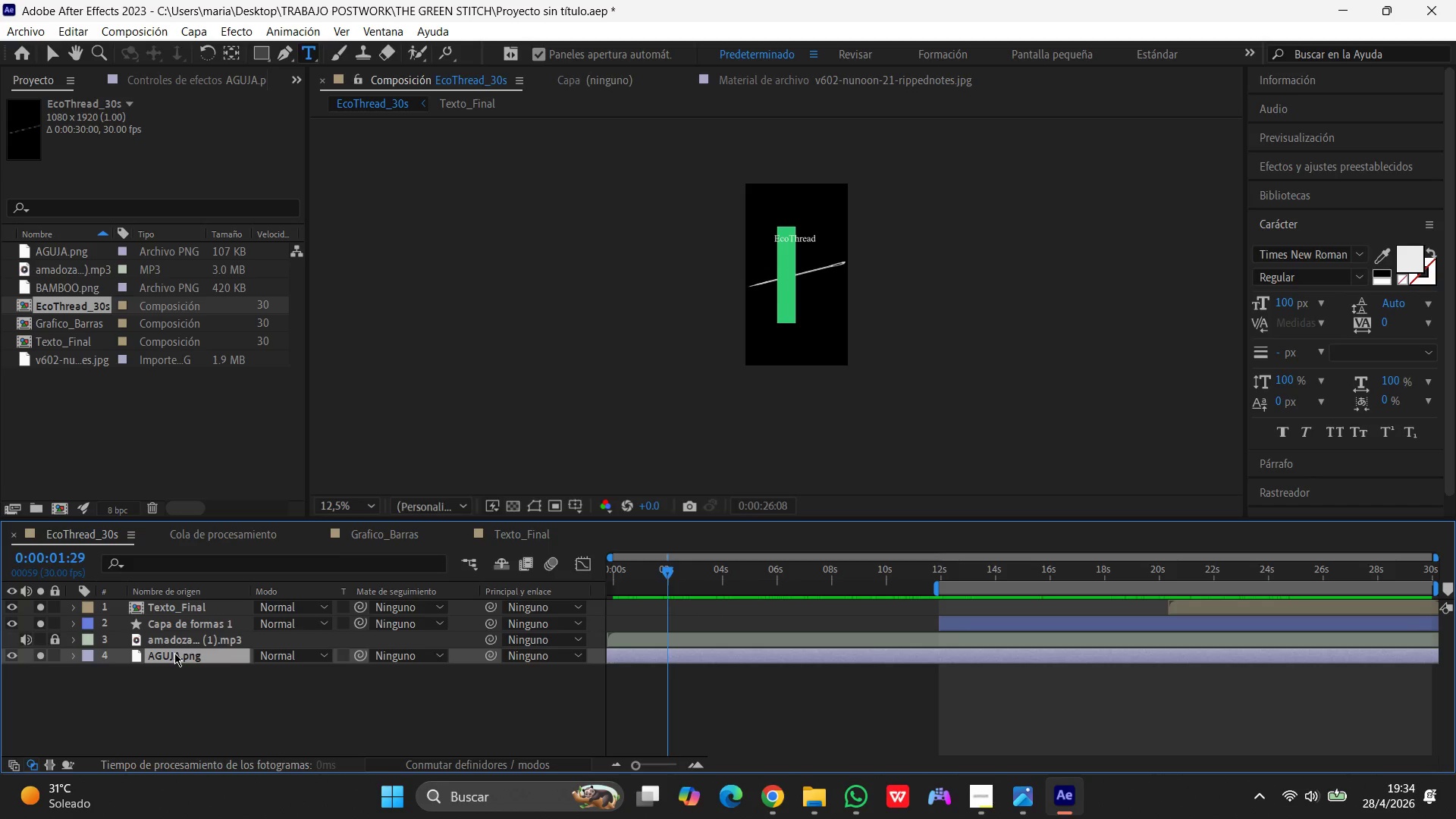 
left_click([1131, 657])
 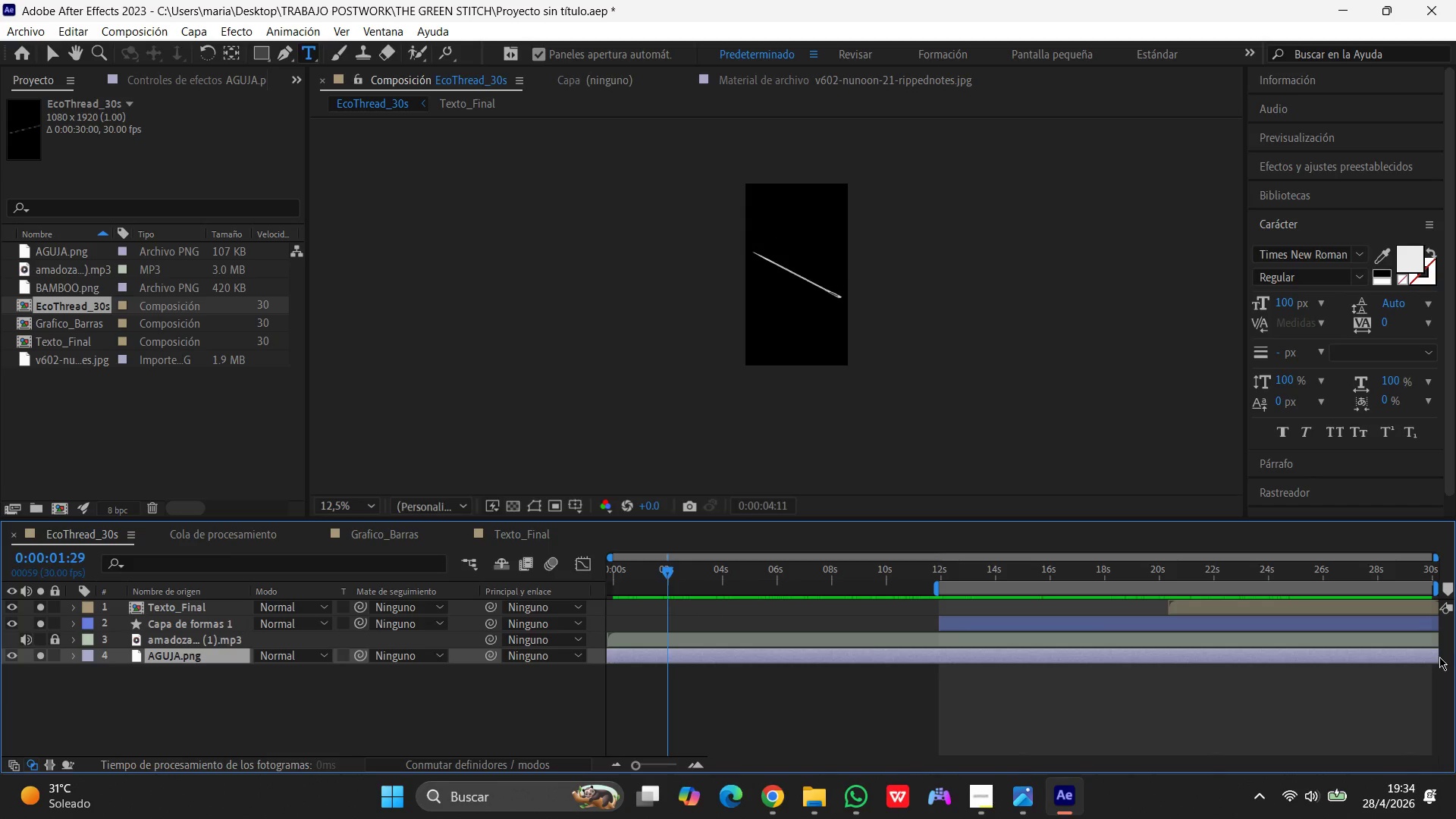 
left_click([1437, 657])
 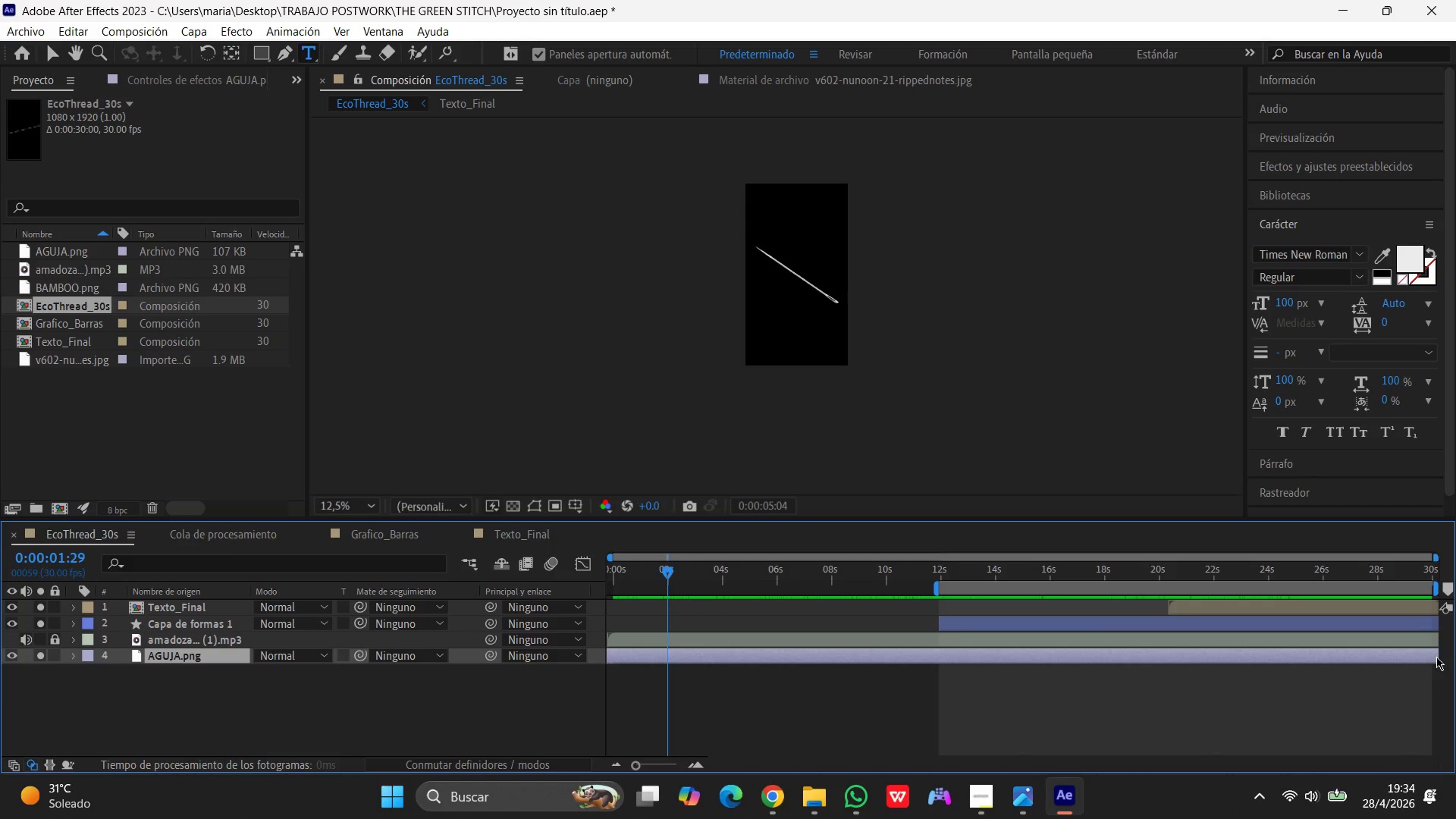 
left_click_drag(start_coordinate=[1438, 657], to_coordinate=[1373, 672])
 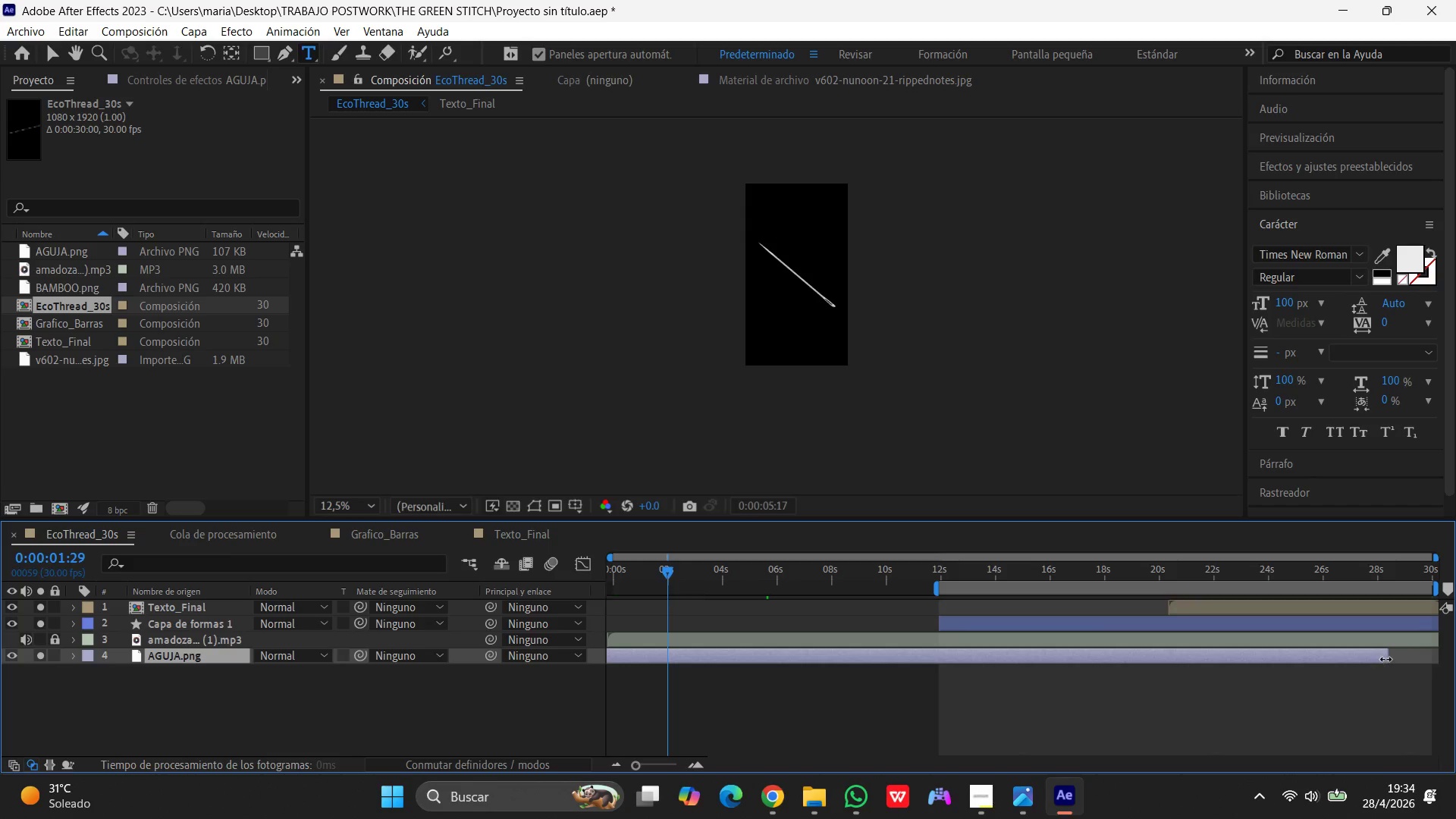 
left_click_drag(start_coordinate=[1385, 659], to_coordinate=[941, 665])
 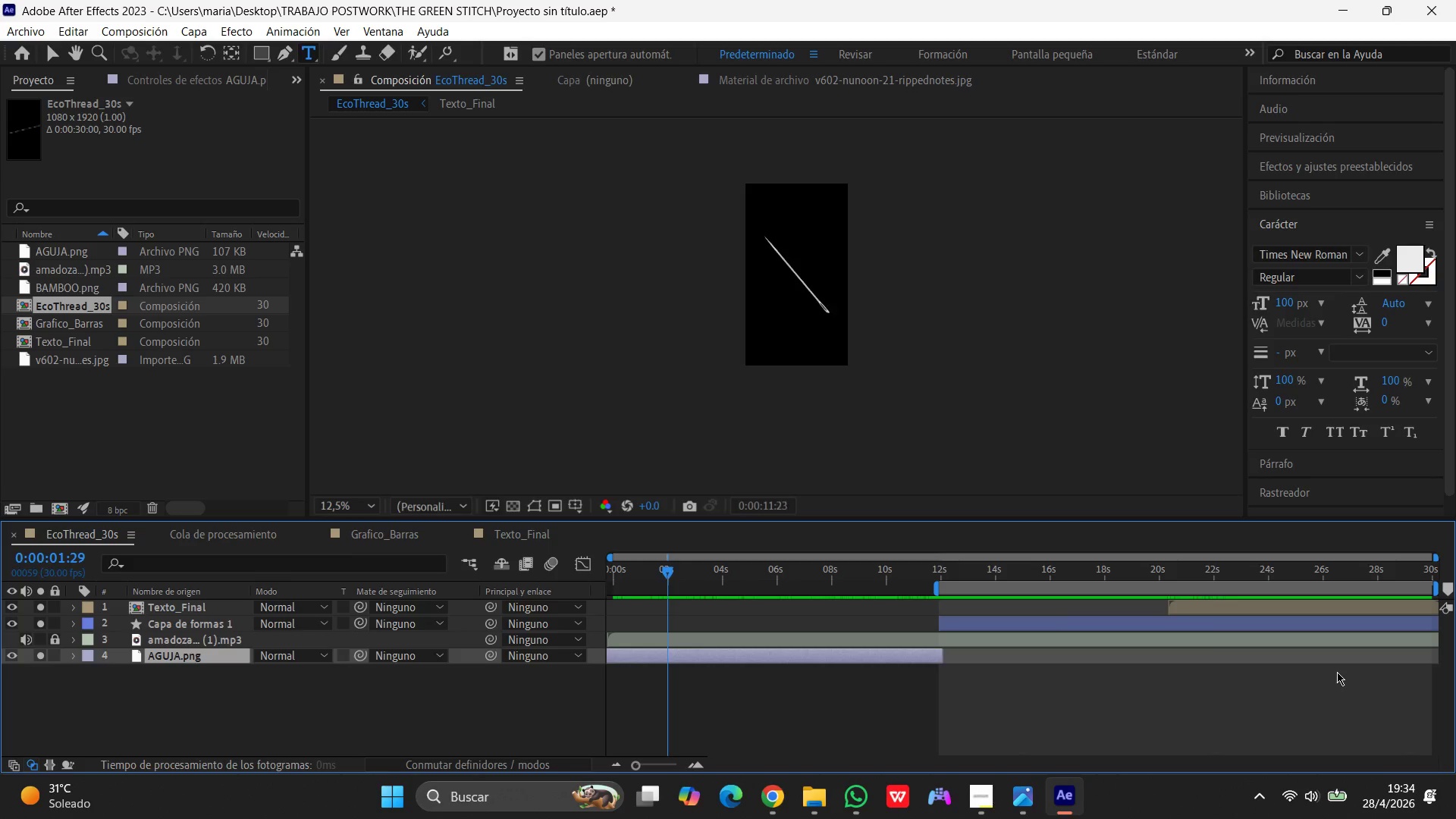 
wait(10.59)
 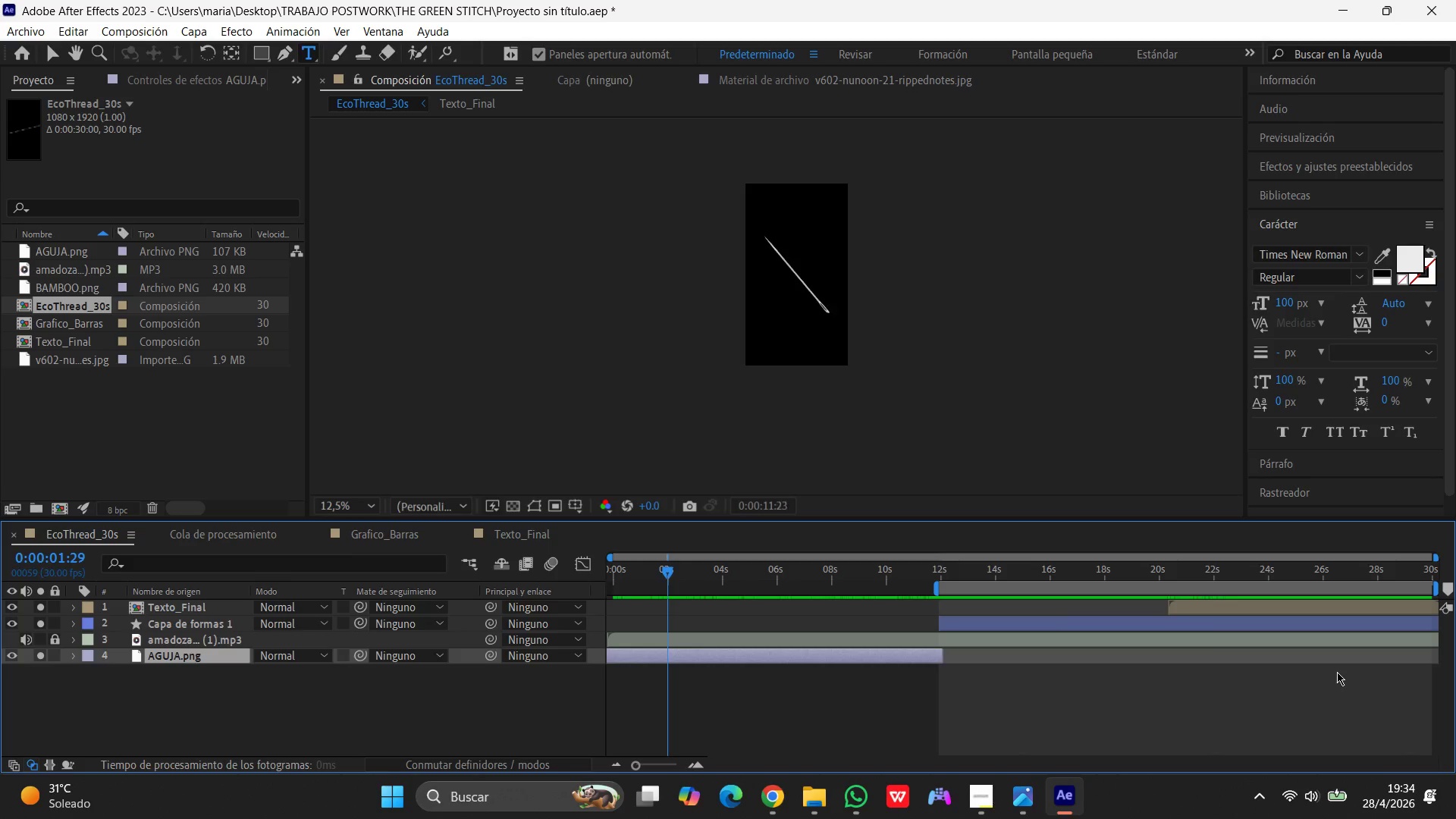 
left_click_drag(start_coordinate=[666, 588], to_coordinate=[531, 620])
 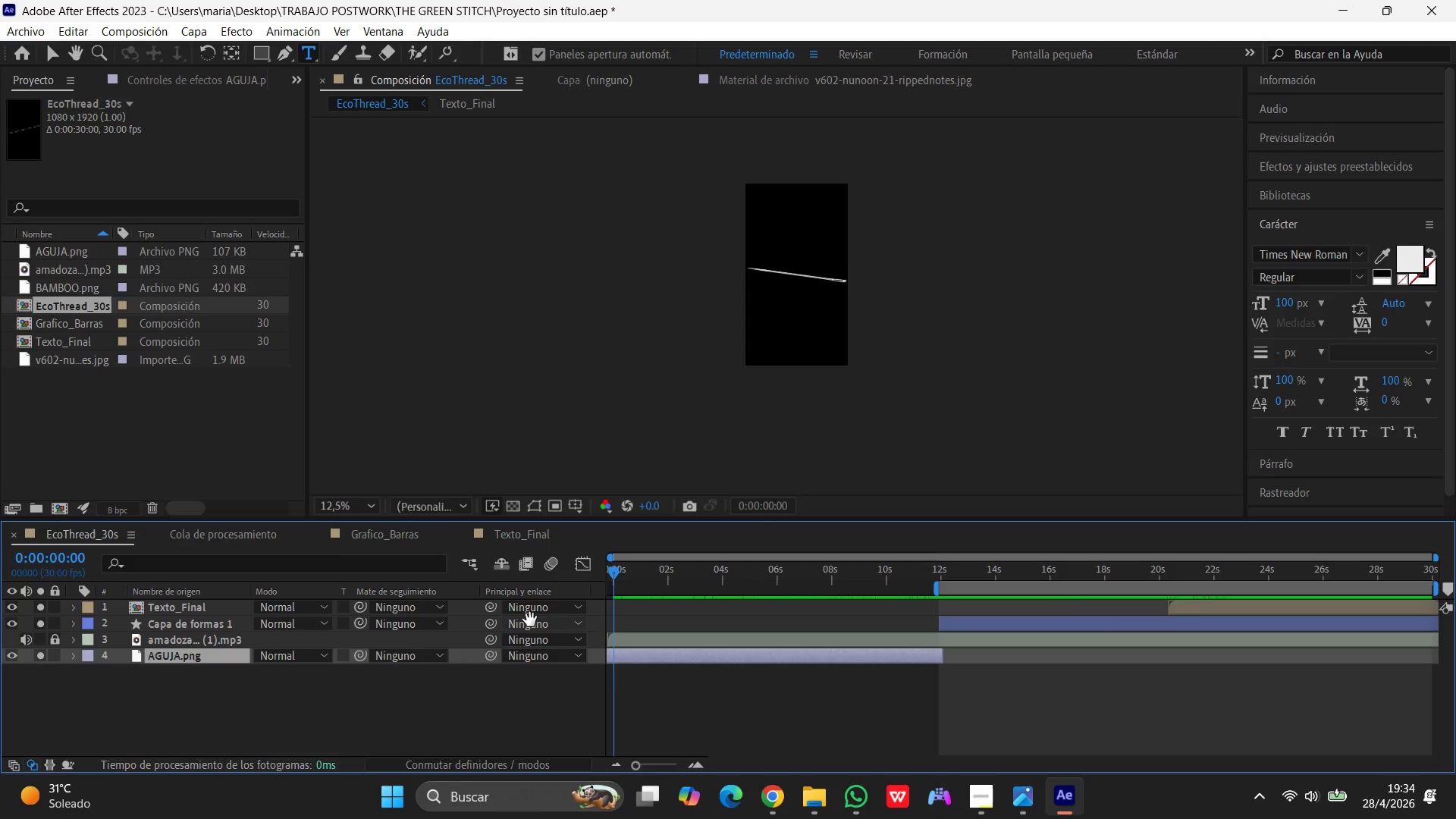 
key(Space)
 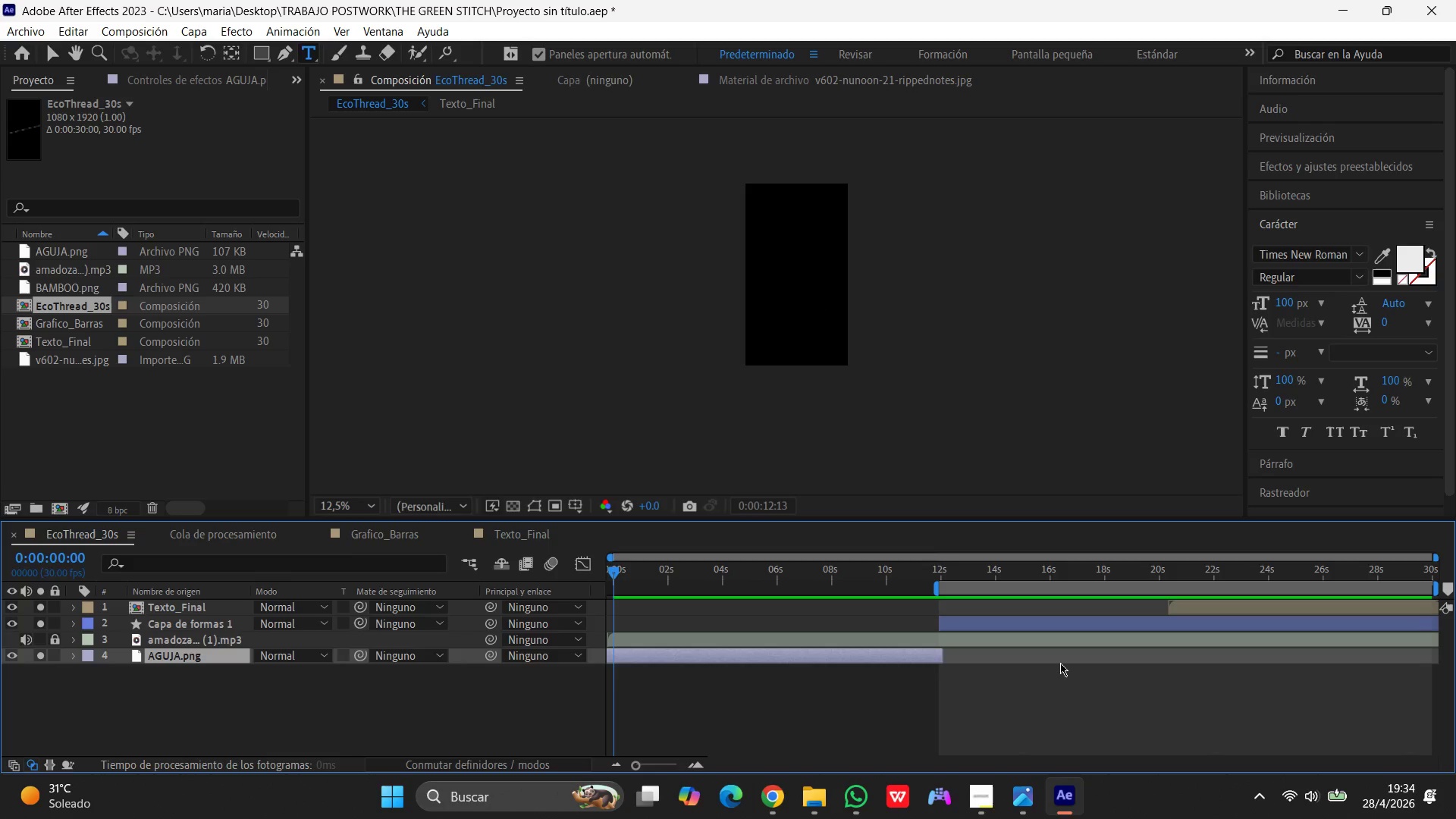 
wait(17.69)
 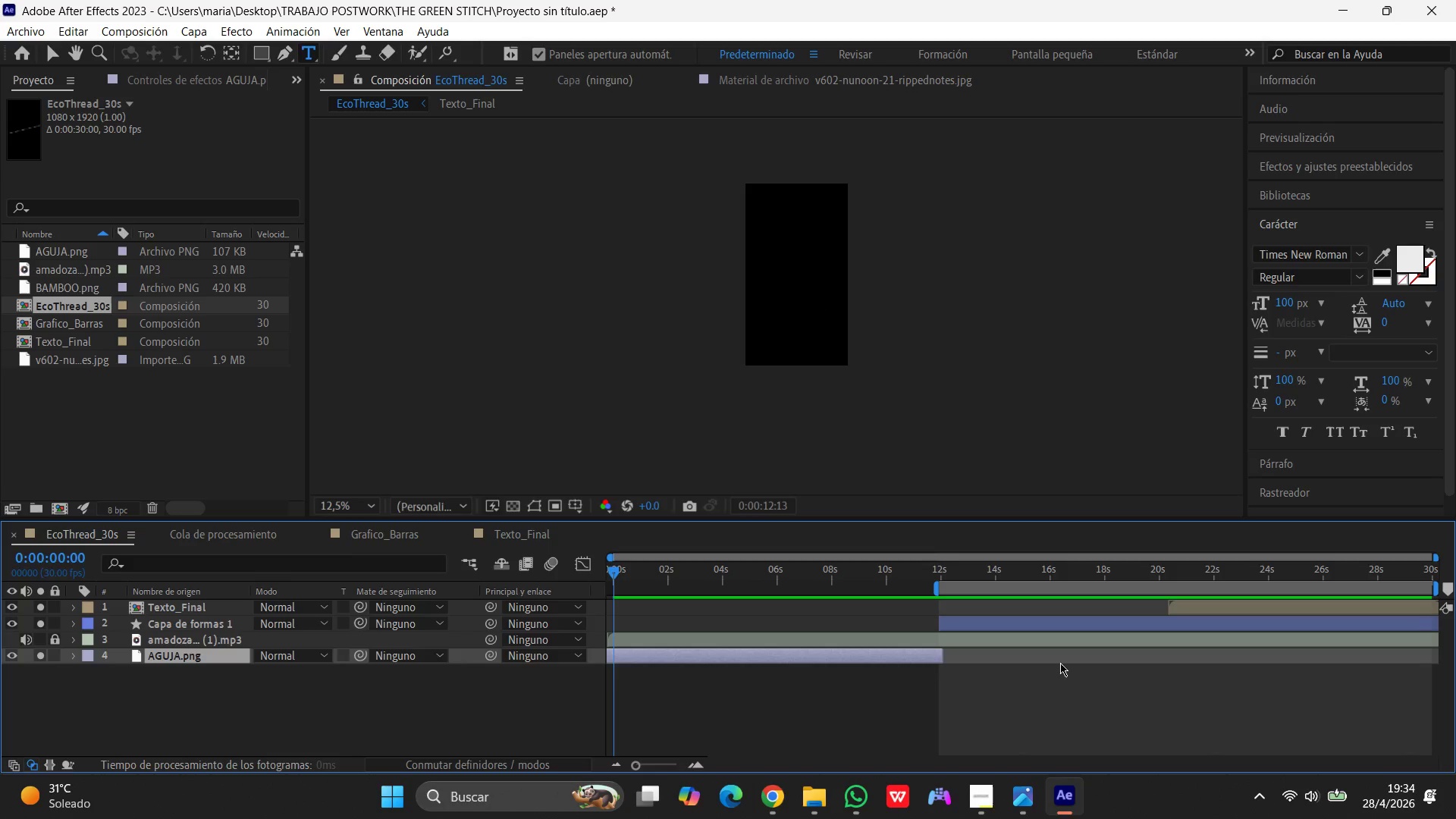 
left_click([51, 635])
 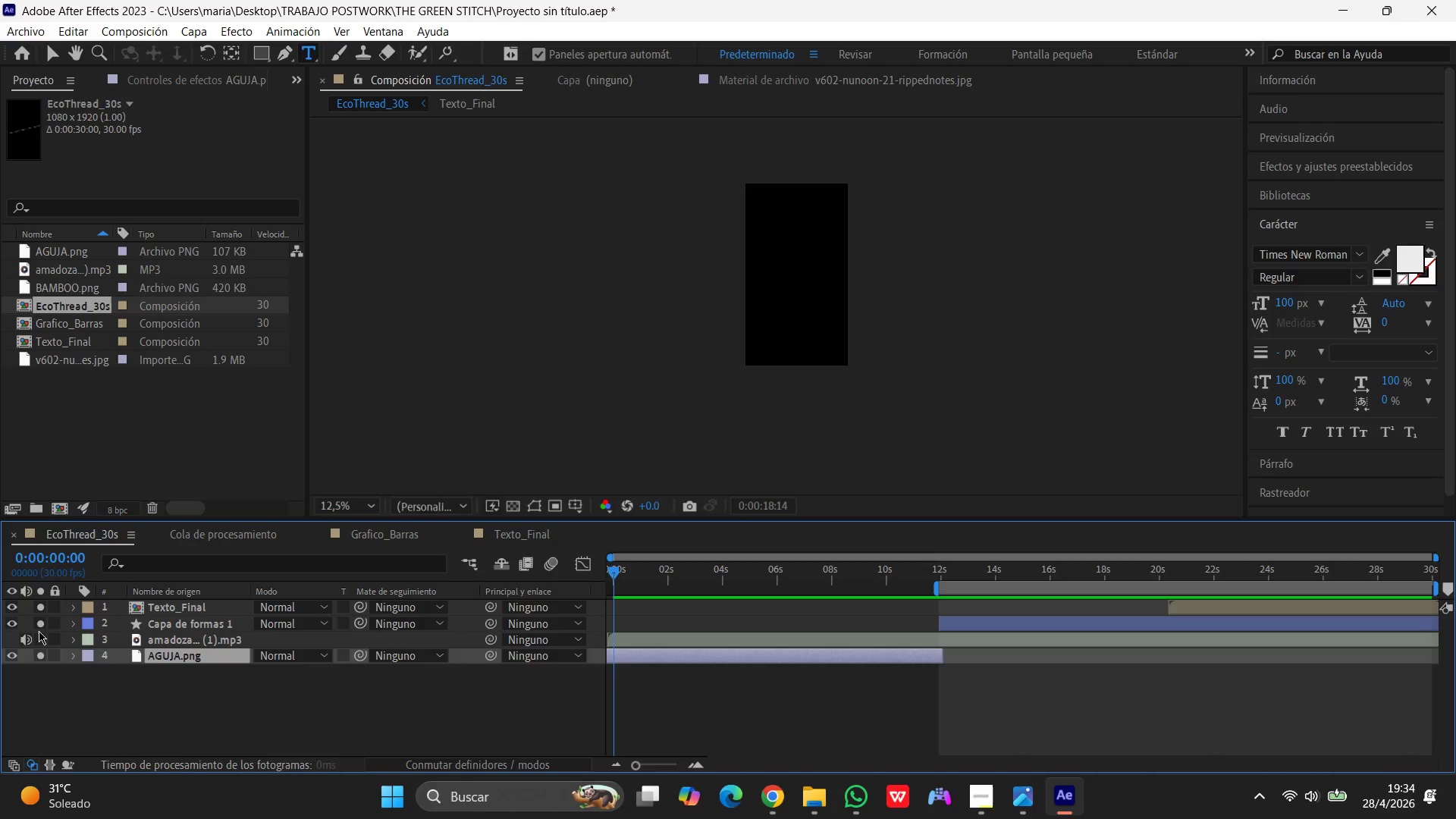 
left_click([40, 628])
 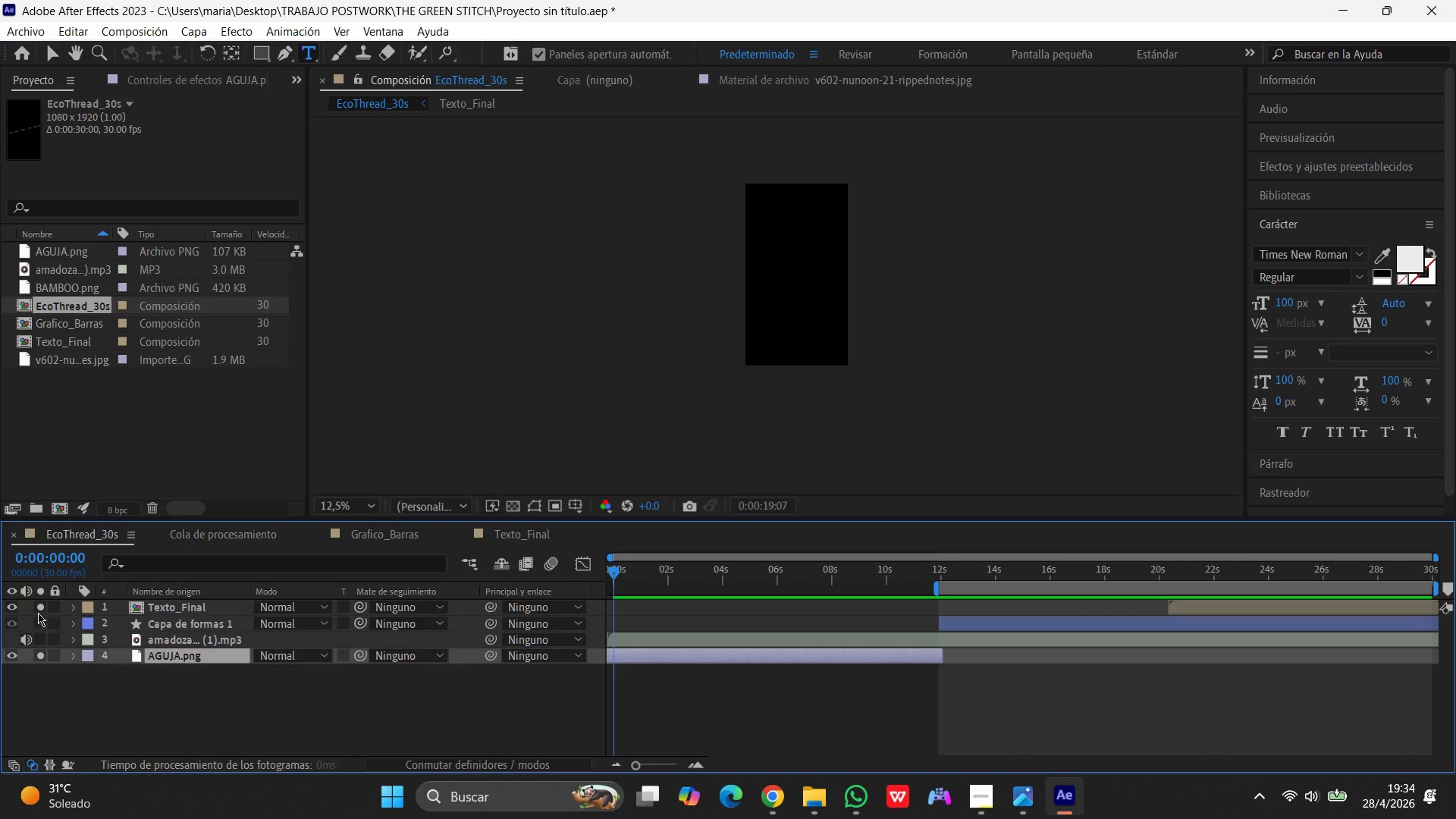 
left_click([39, 609])
 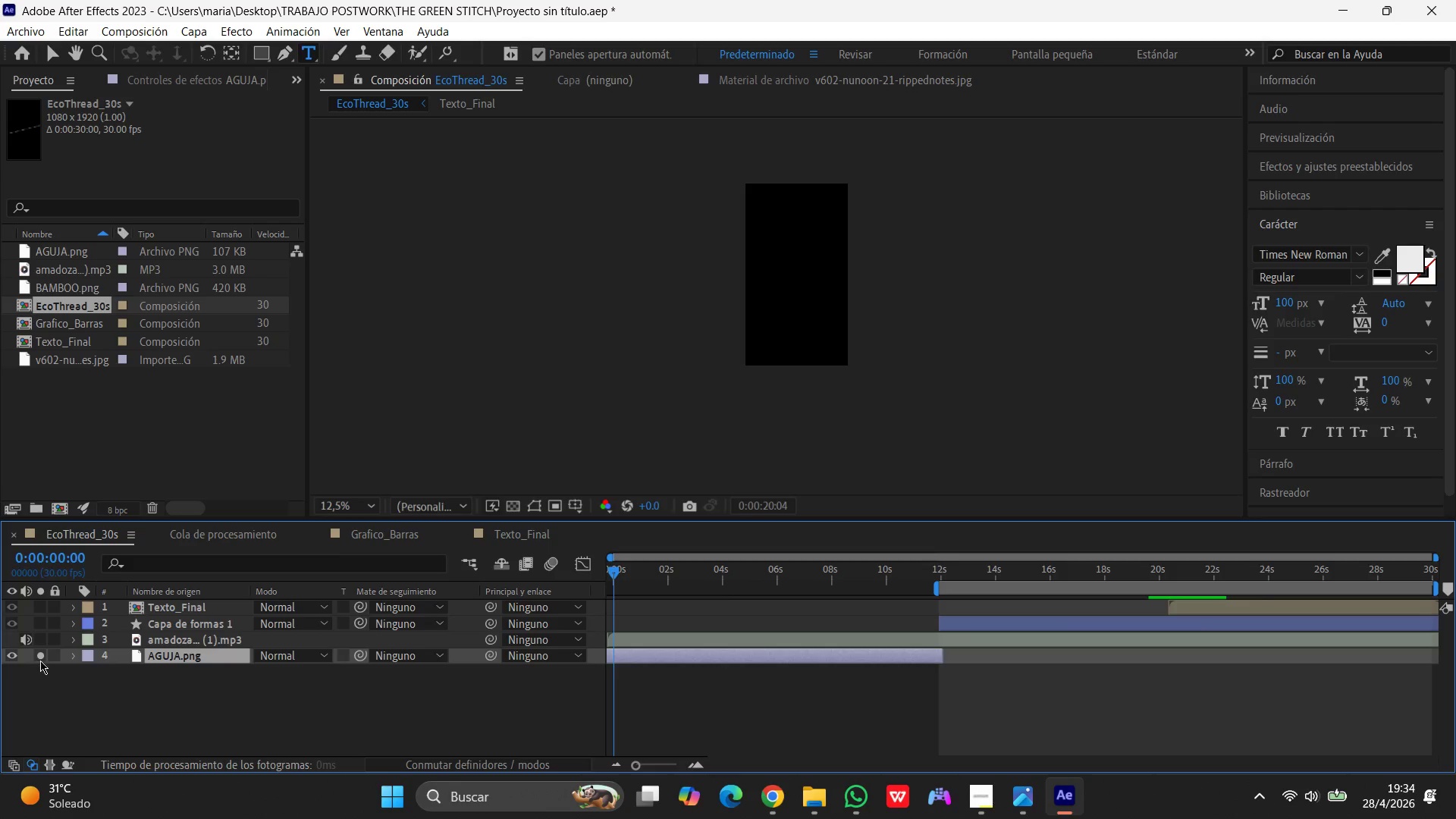 
left_click([40, 657])
 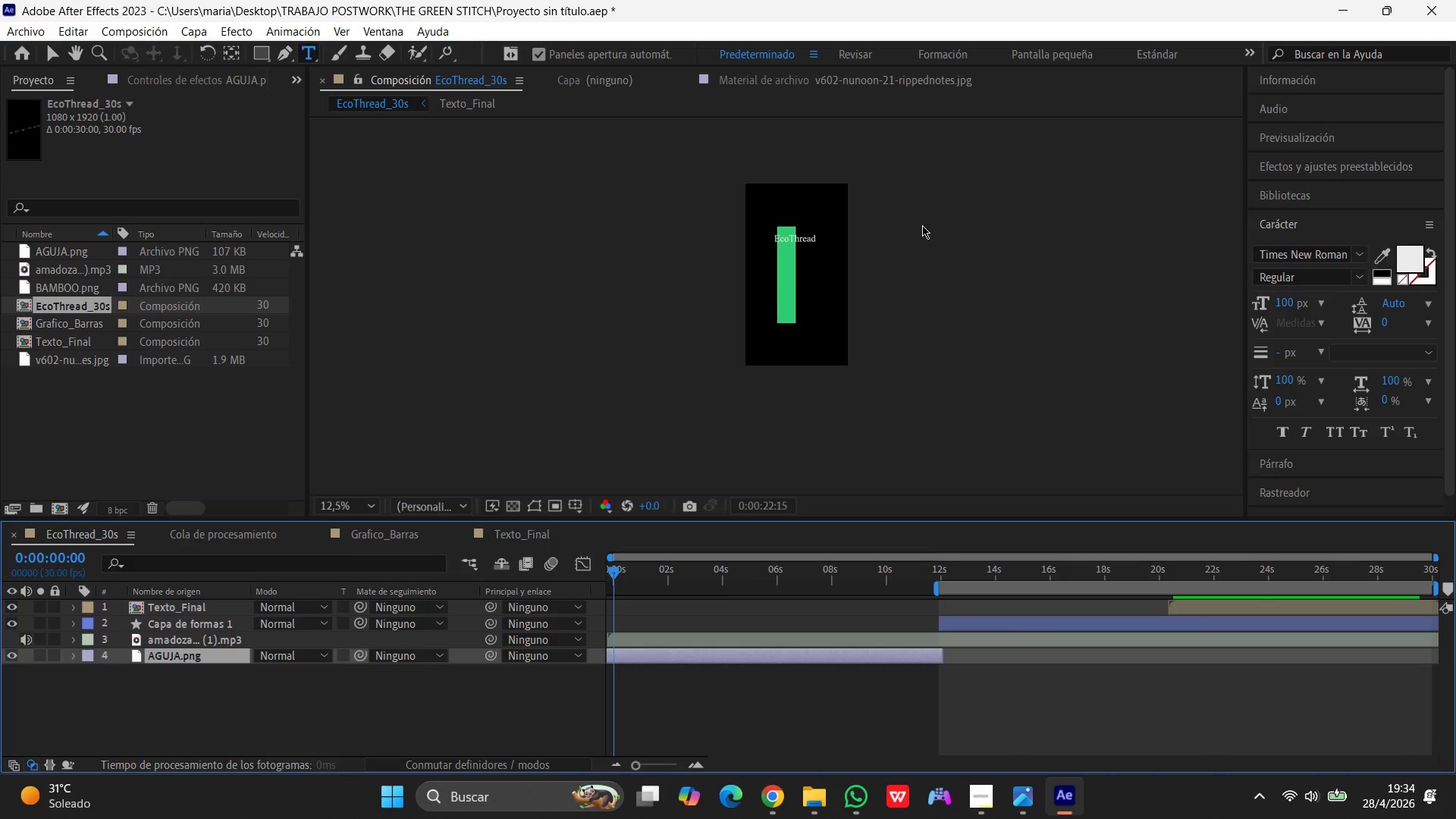 
left_click([810, 244])
 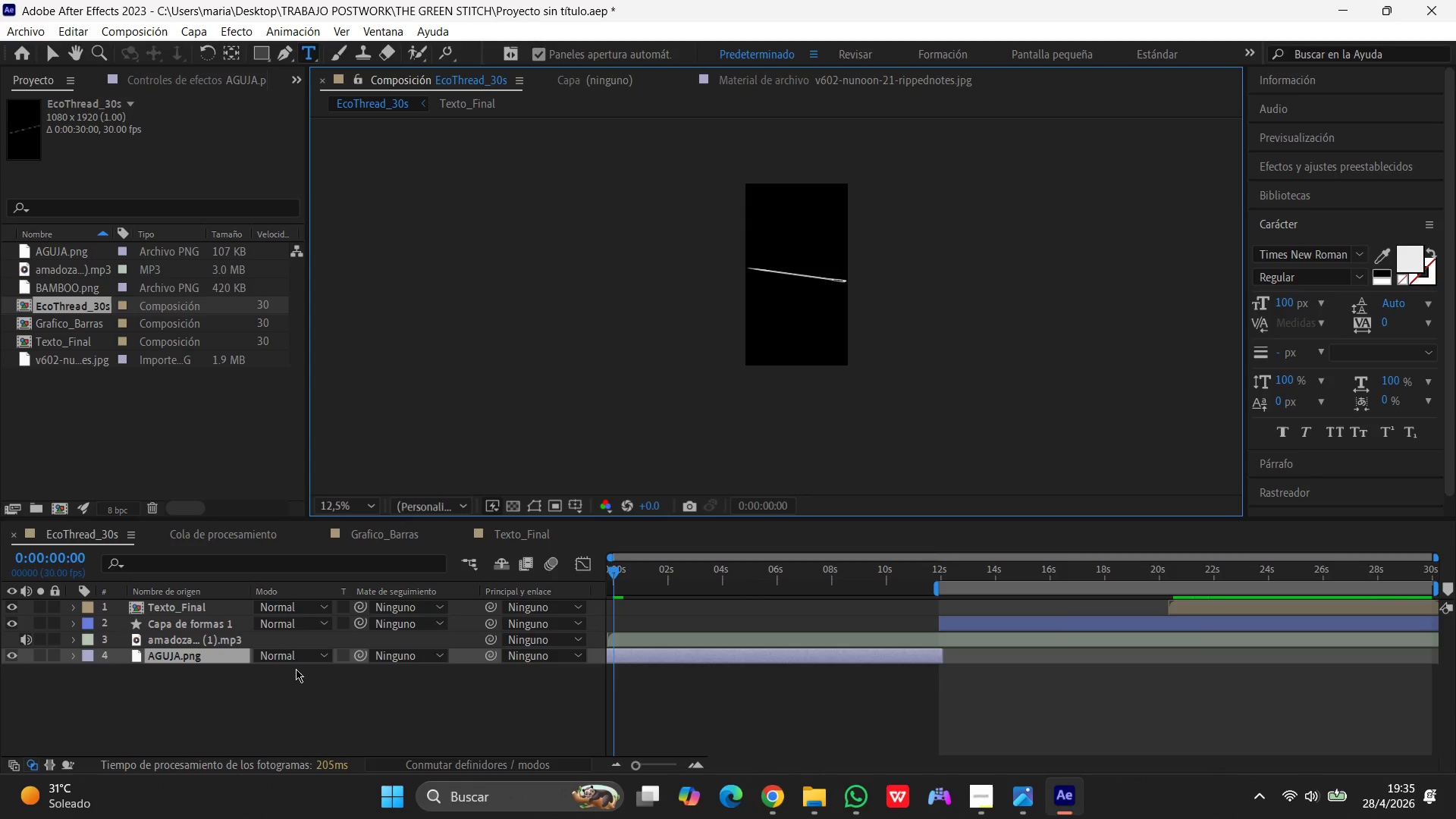 
left_click([179, 626])
 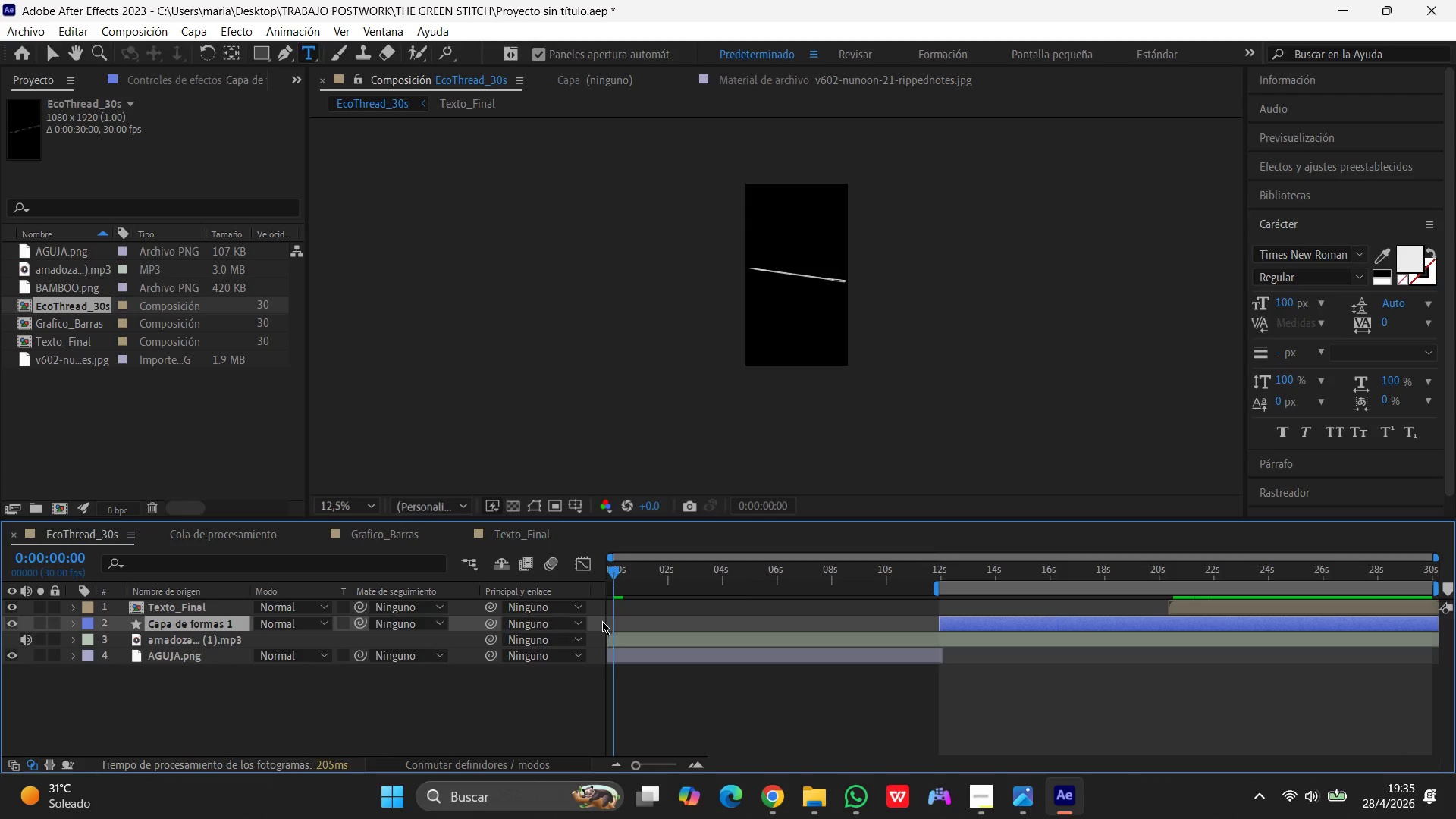 
left_click([988, 623])
 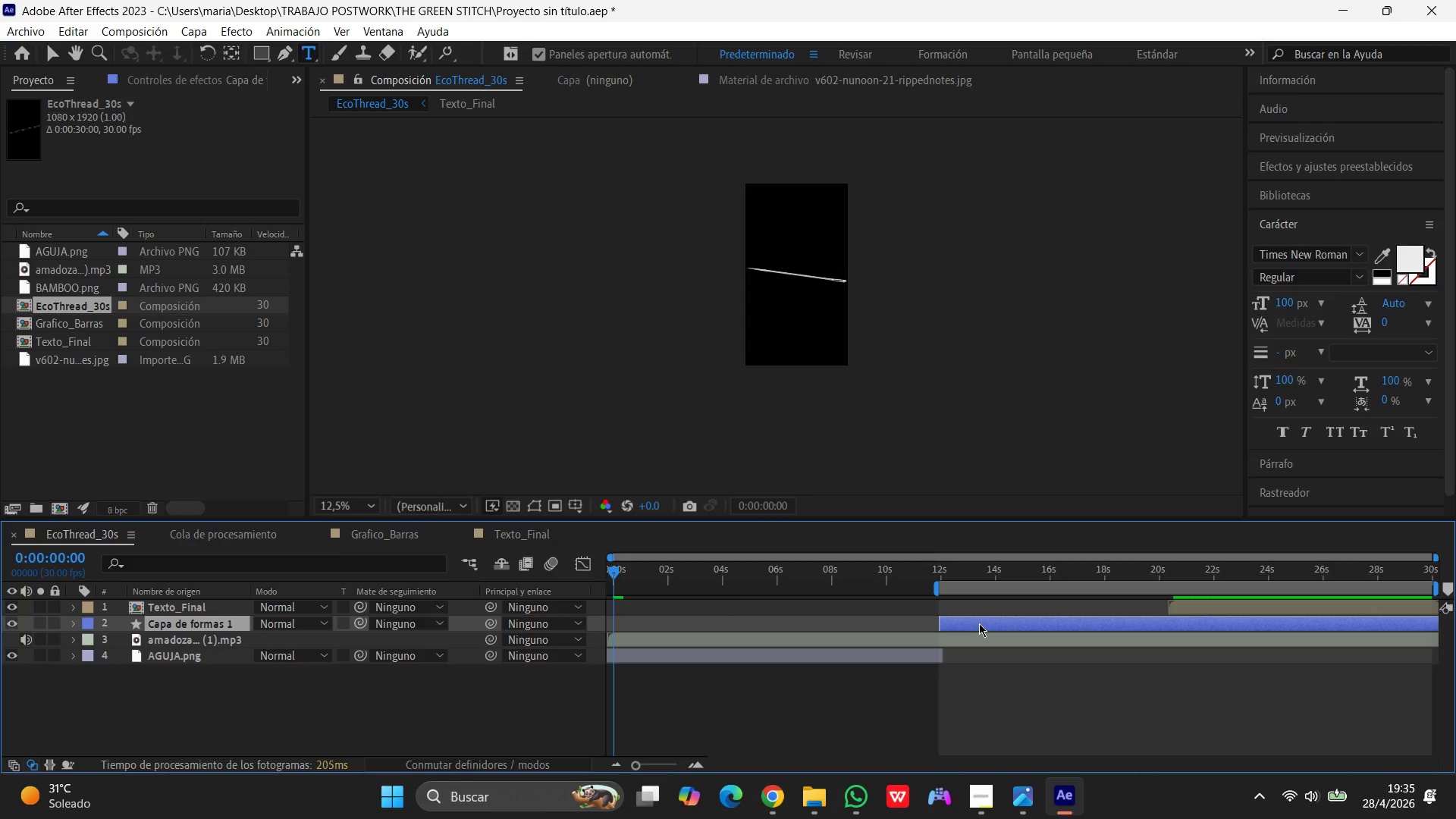 
left_click([979, 623])
 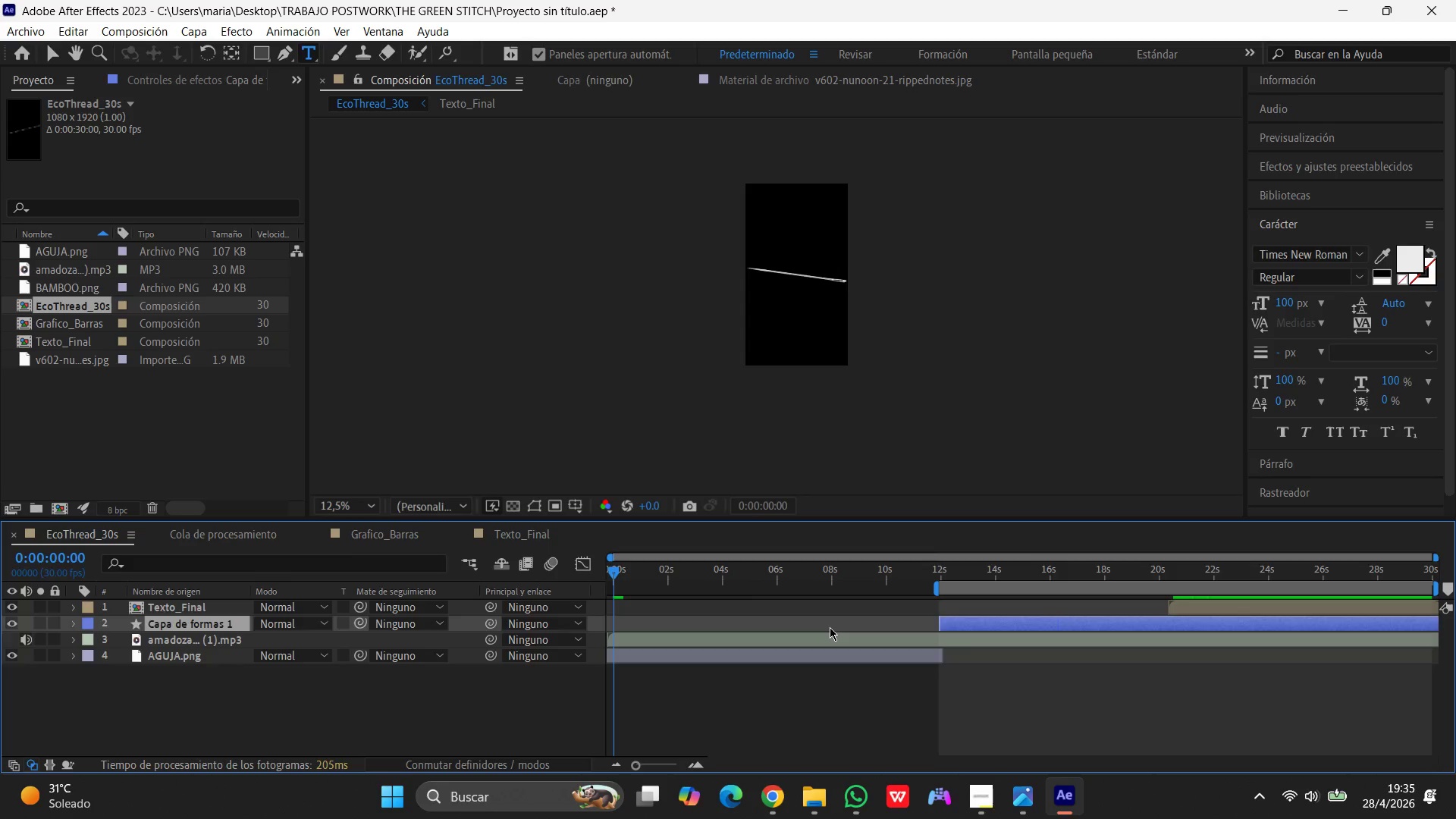 
left_click([830, 627])
 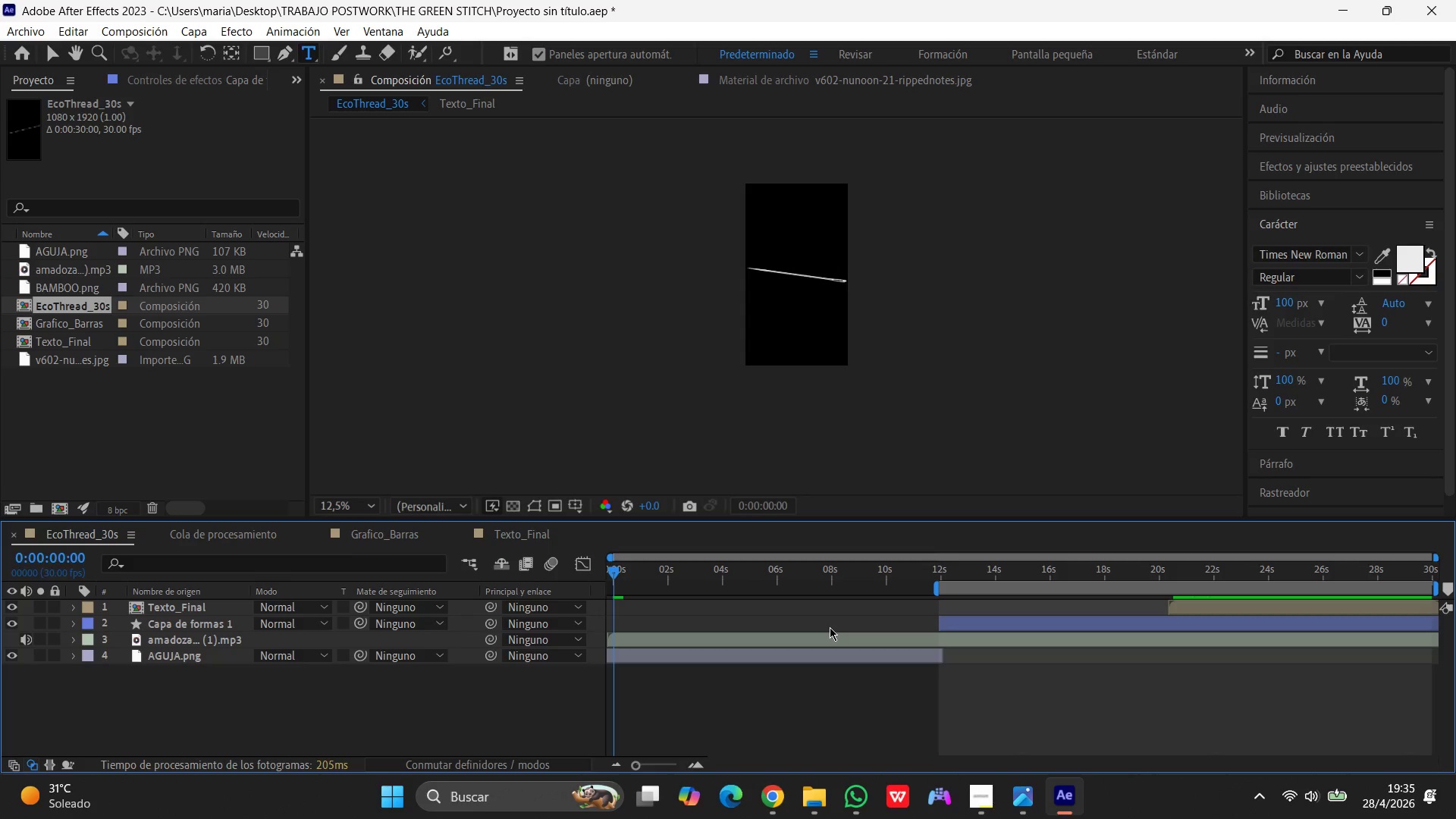 
left_click([830, 627])
 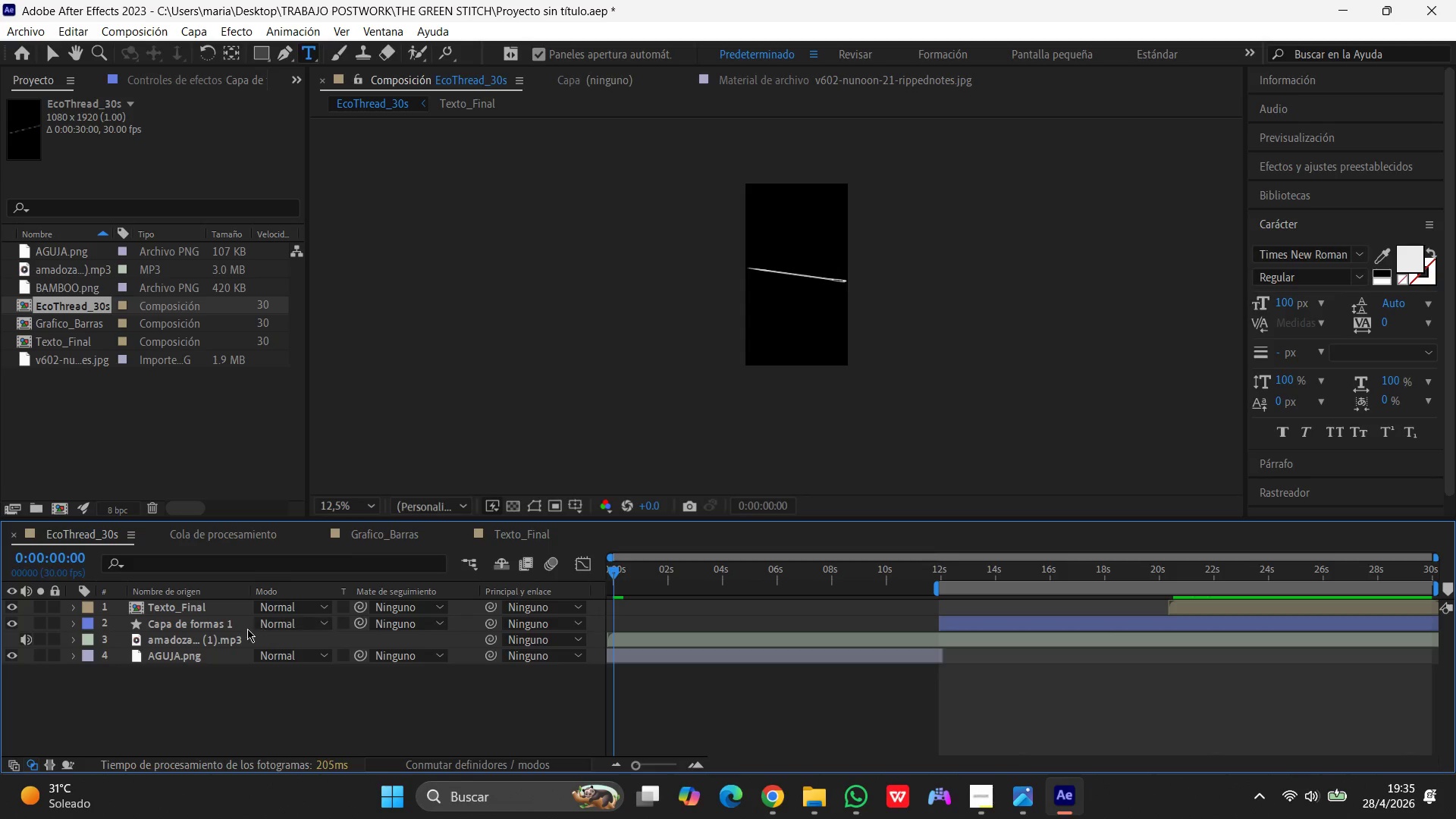 
left_click([180, 621])
 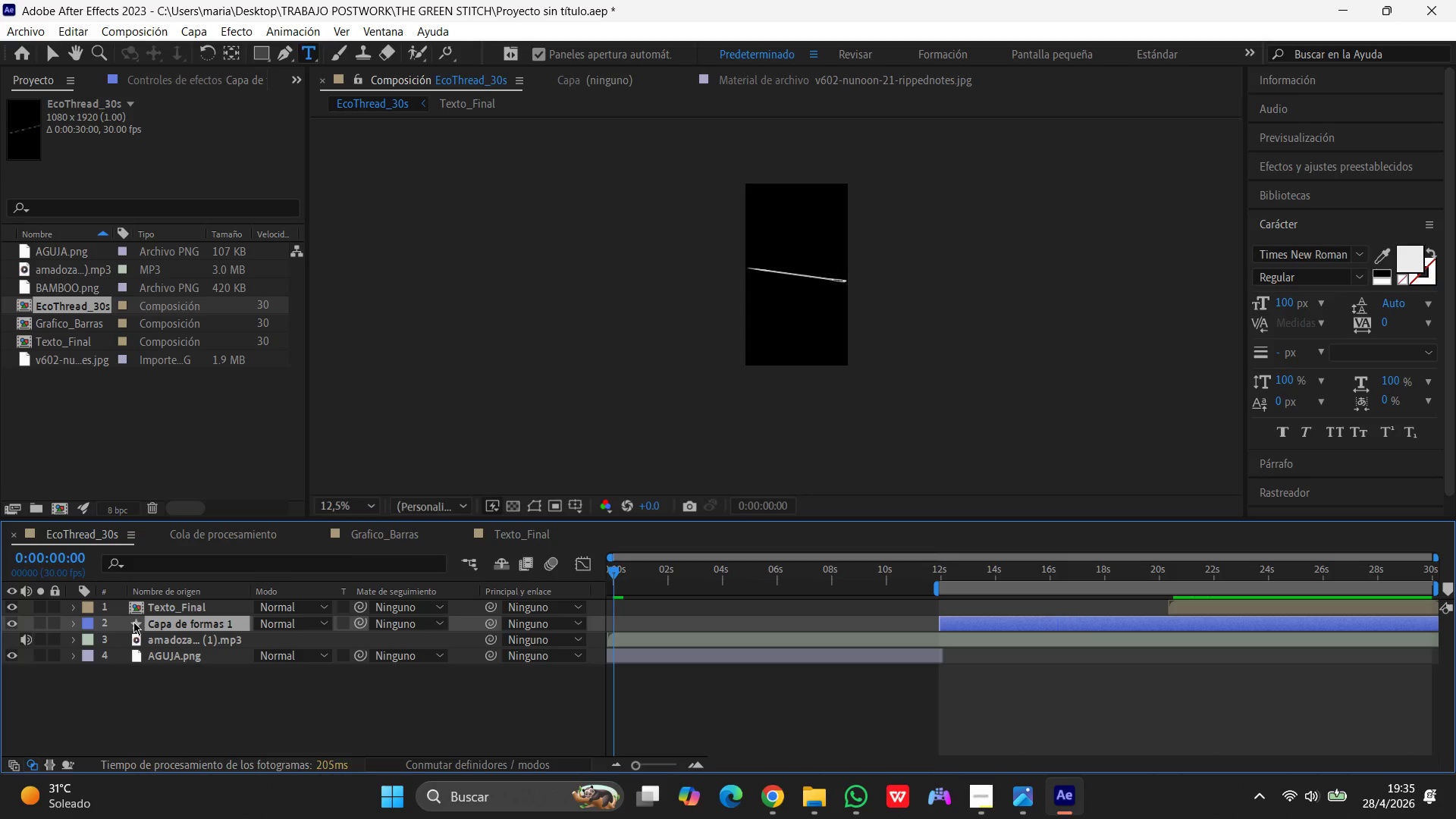 
left_click([136, 623])
 